 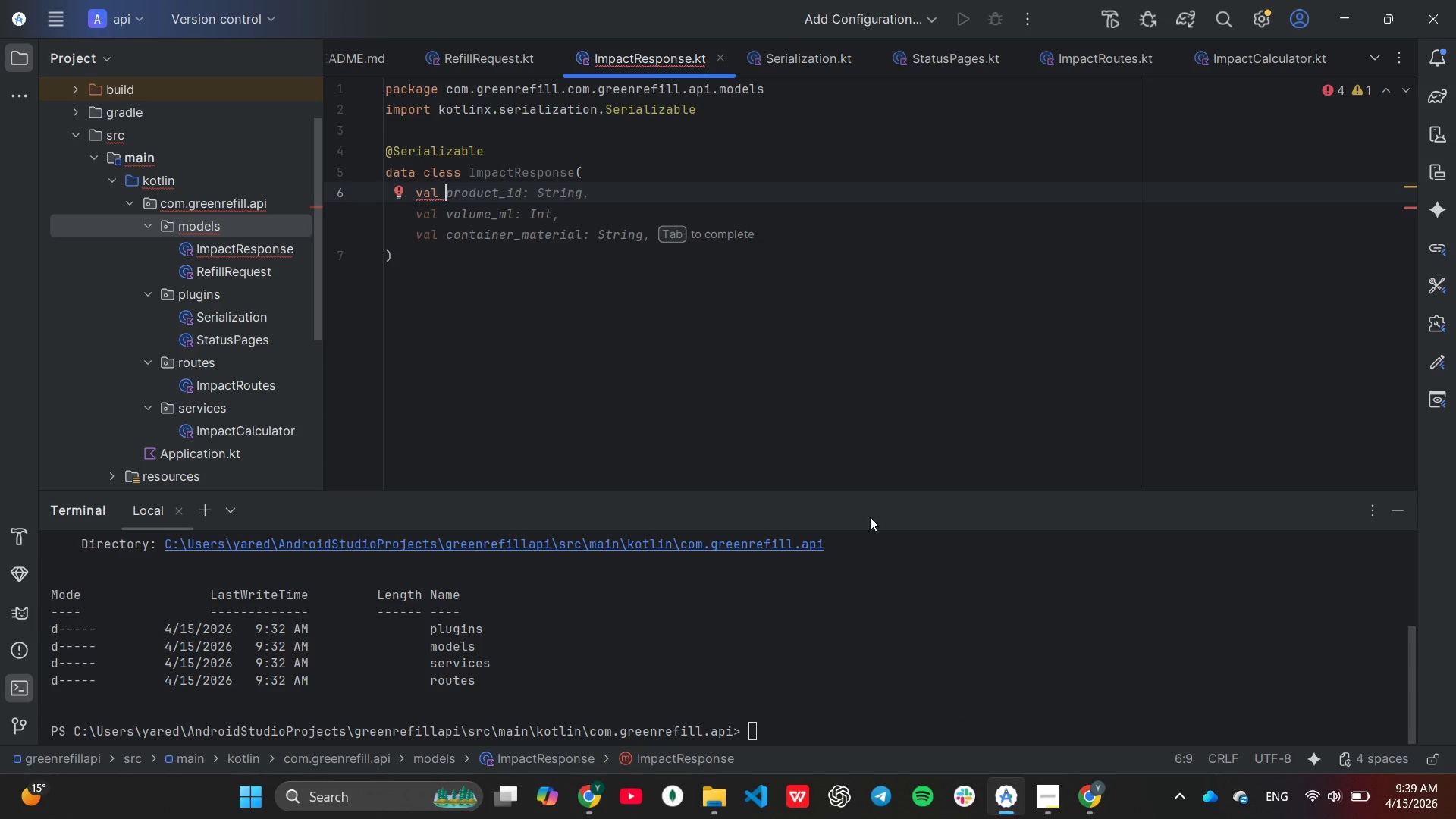 
key(Control+V)
 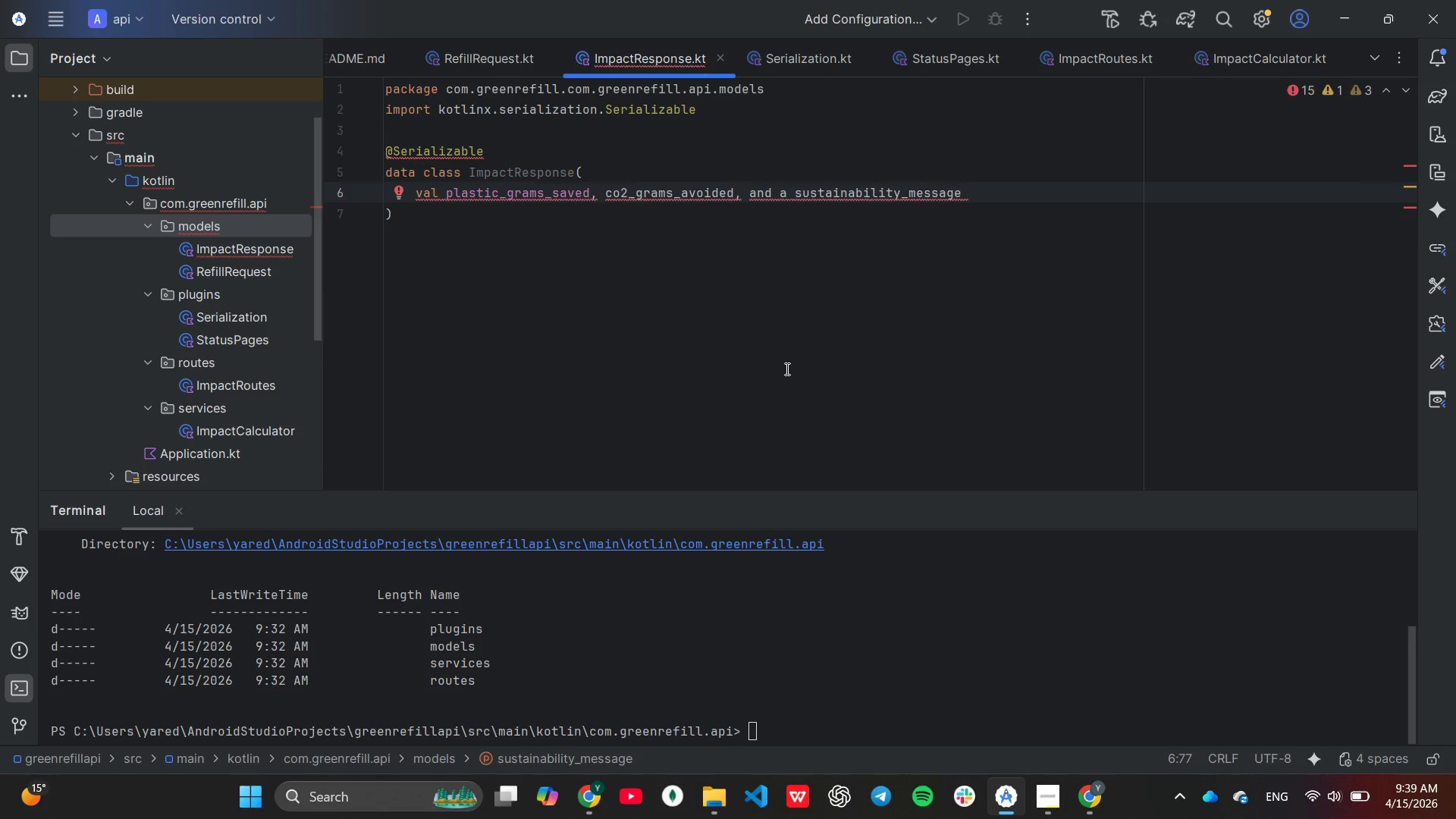 
hold_key(key=ArrowLeft, duration=1.11)
 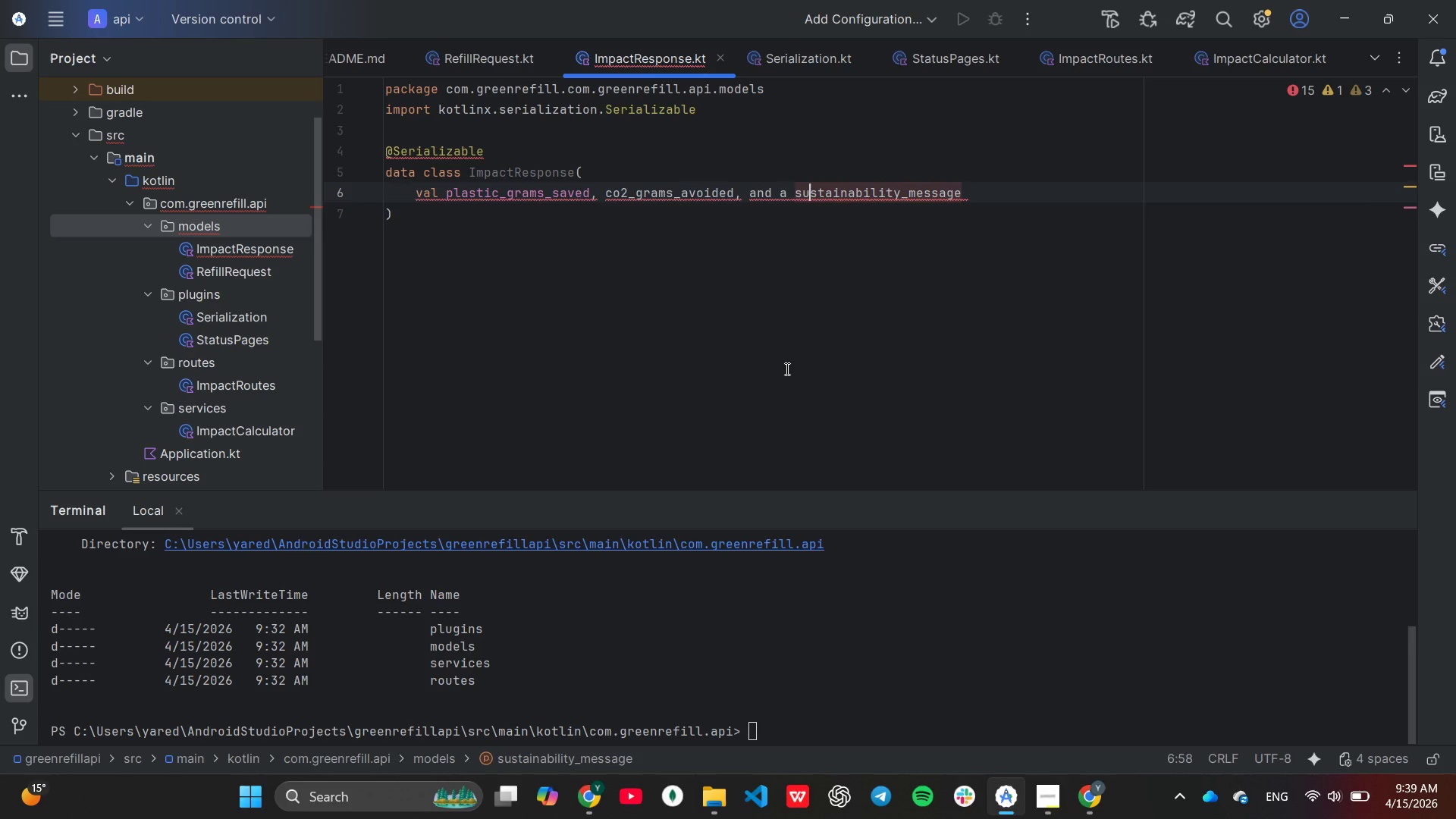 
key(ArrowLeft)
 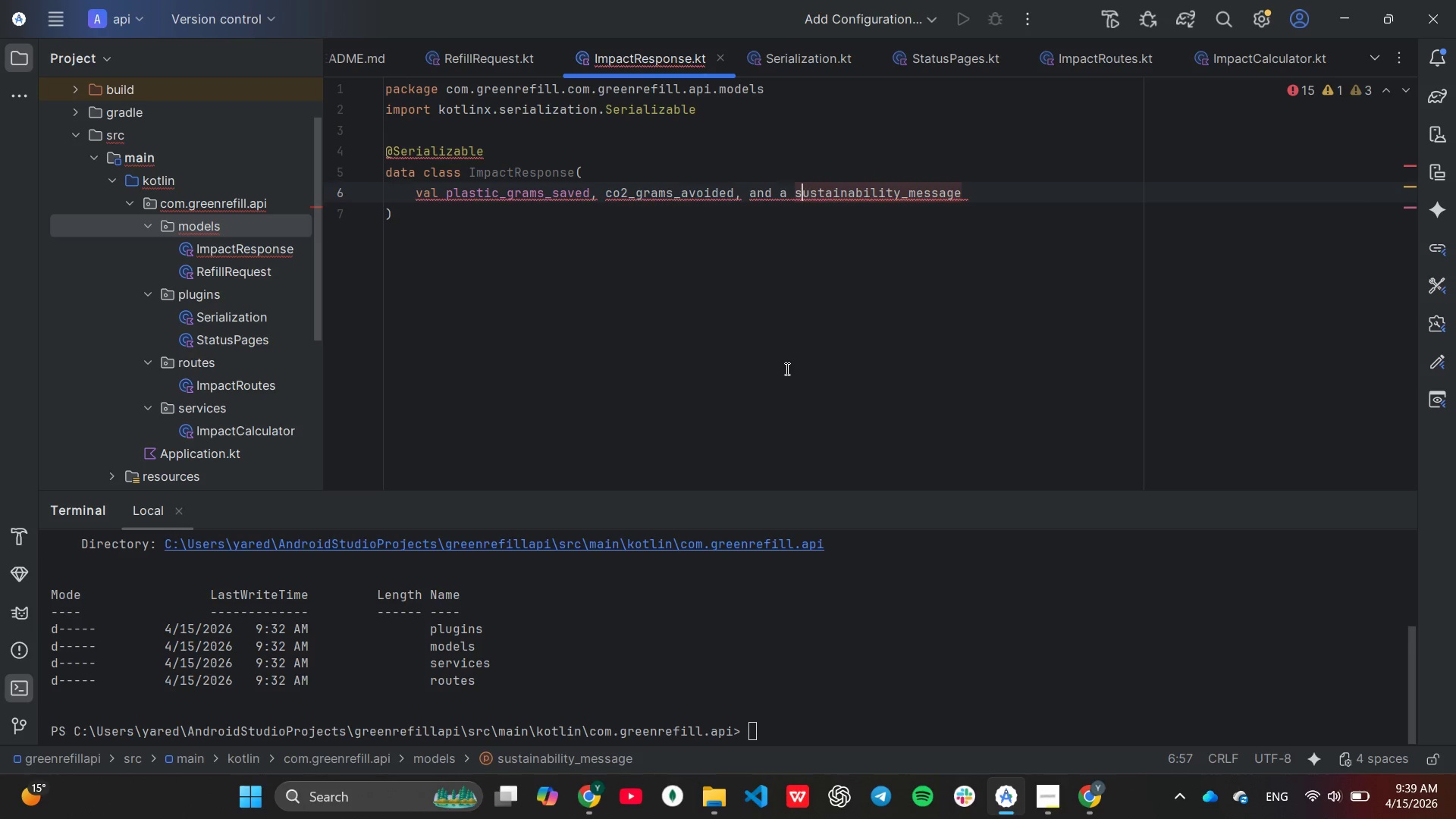 
key(ArrowLeft)
 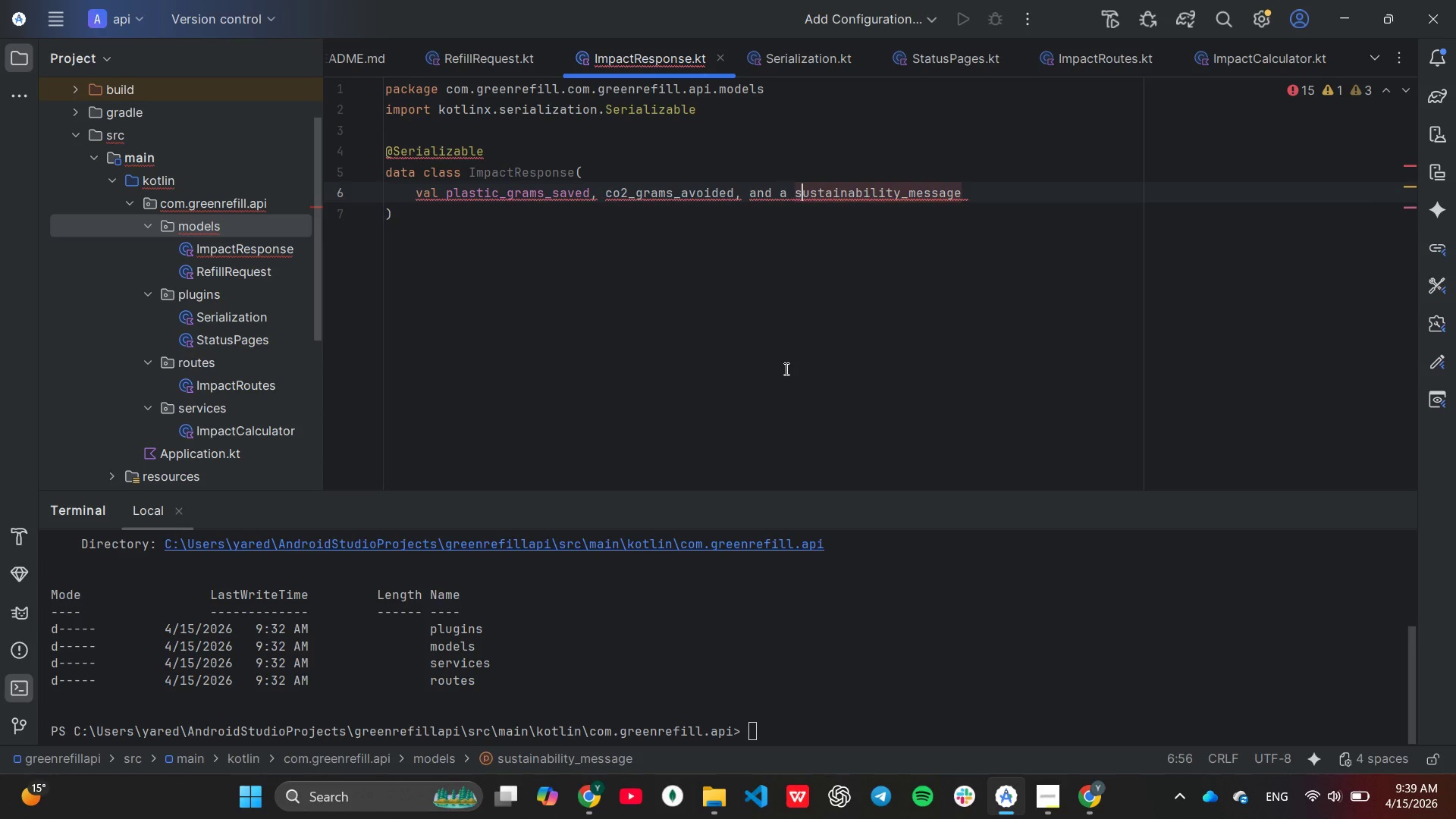 
key(ArrowLeft)
 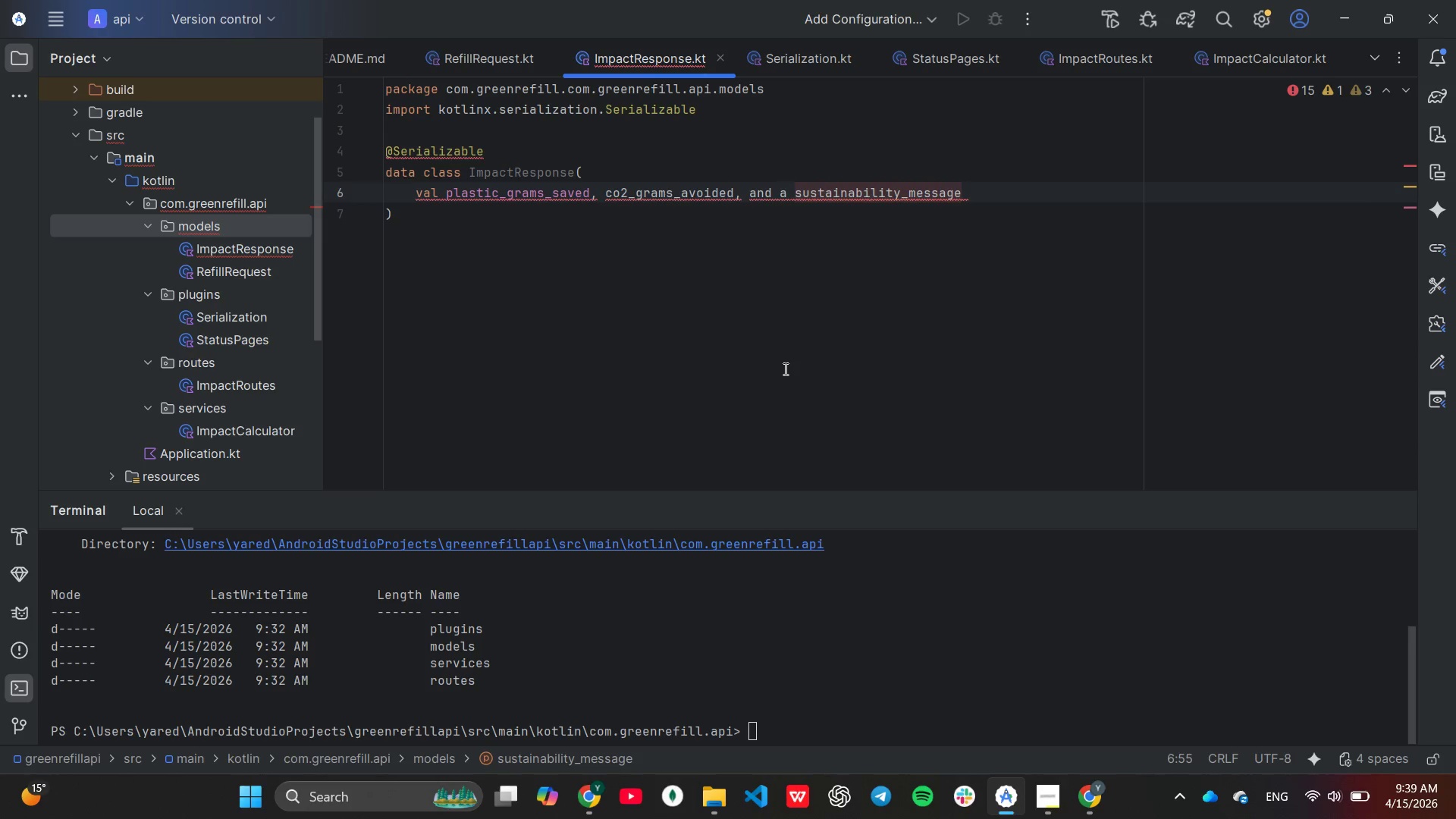 
key(Backspace)
 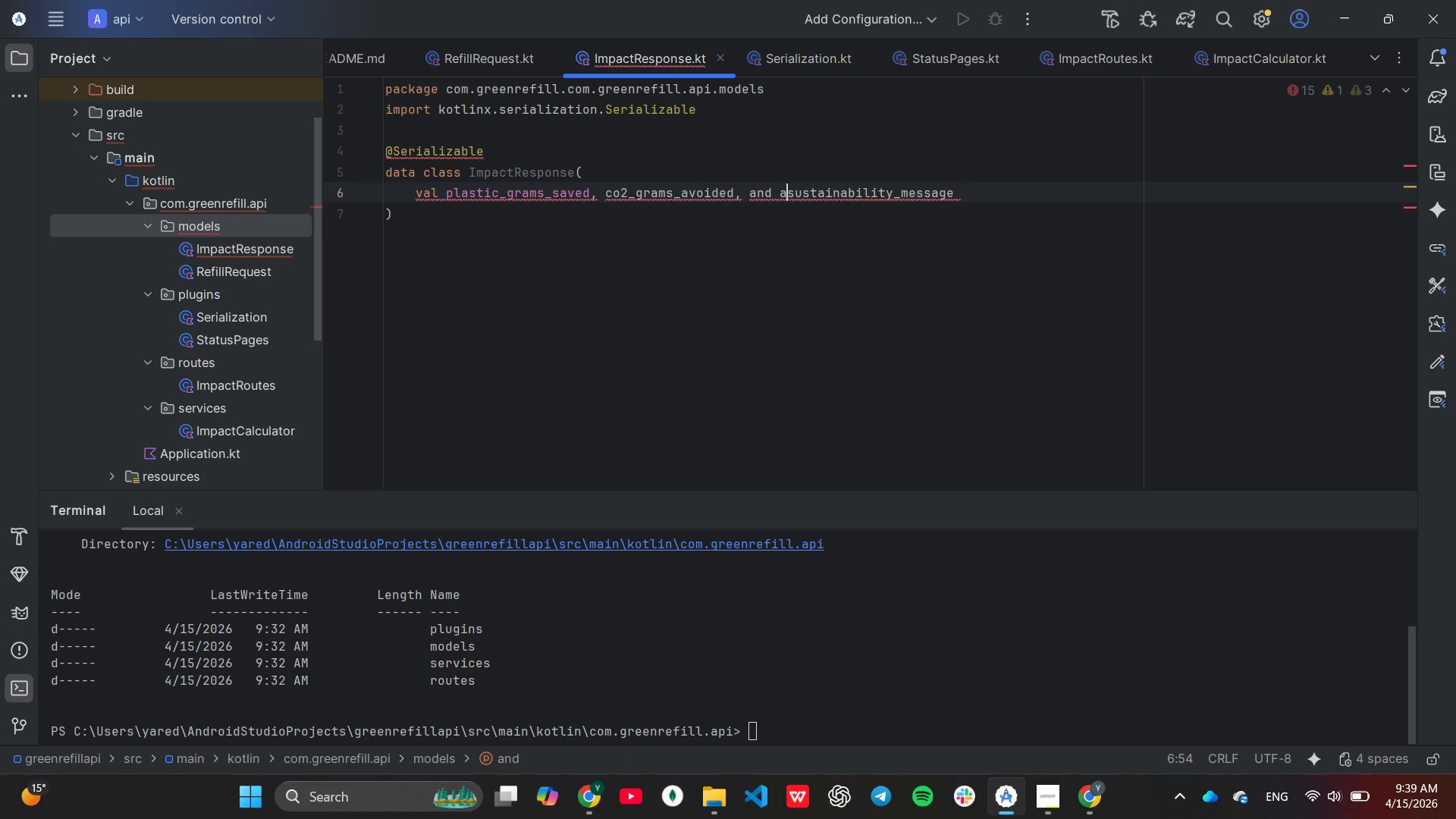 
key(Backspace)
 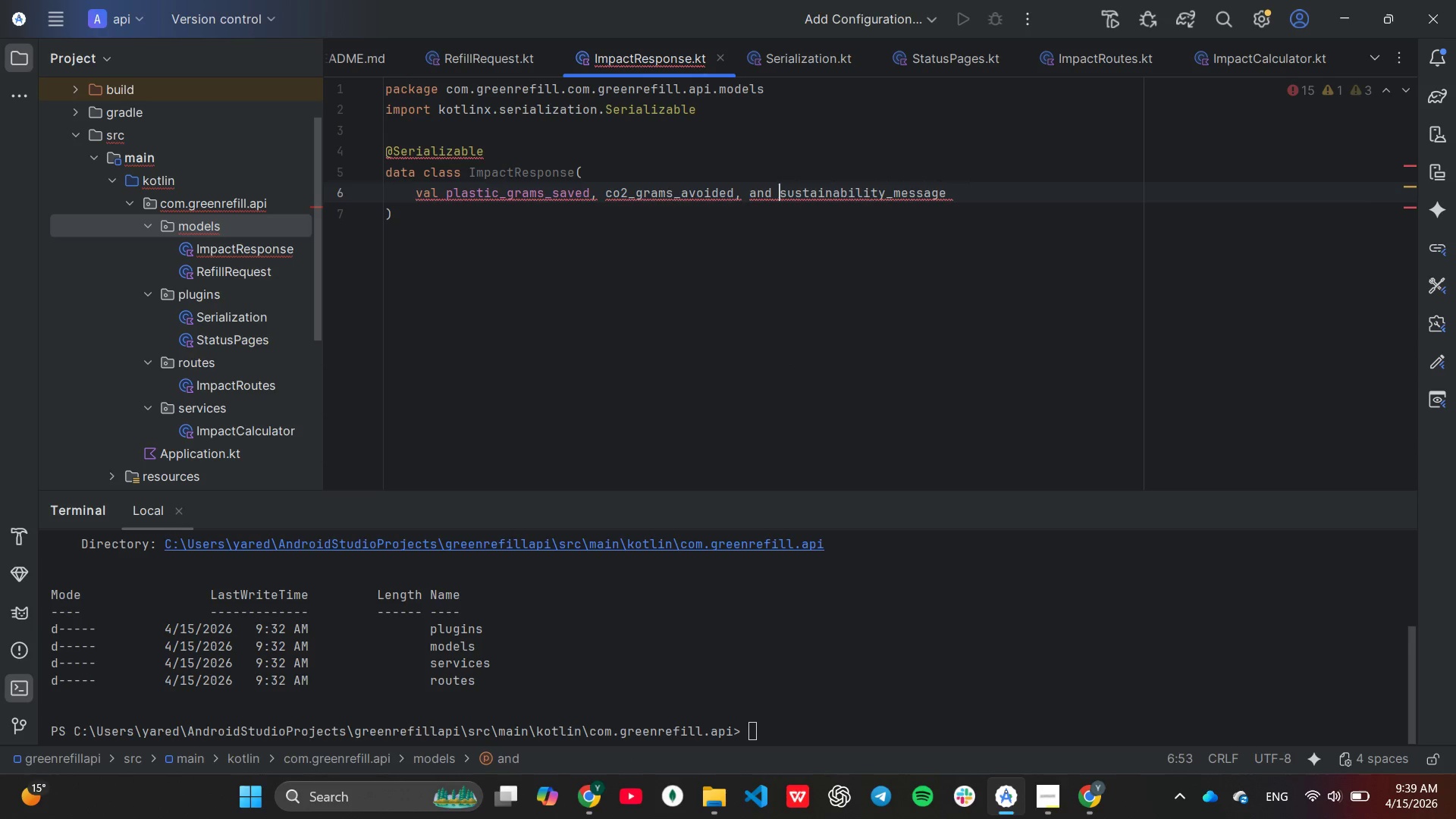 
key(Backspace)
 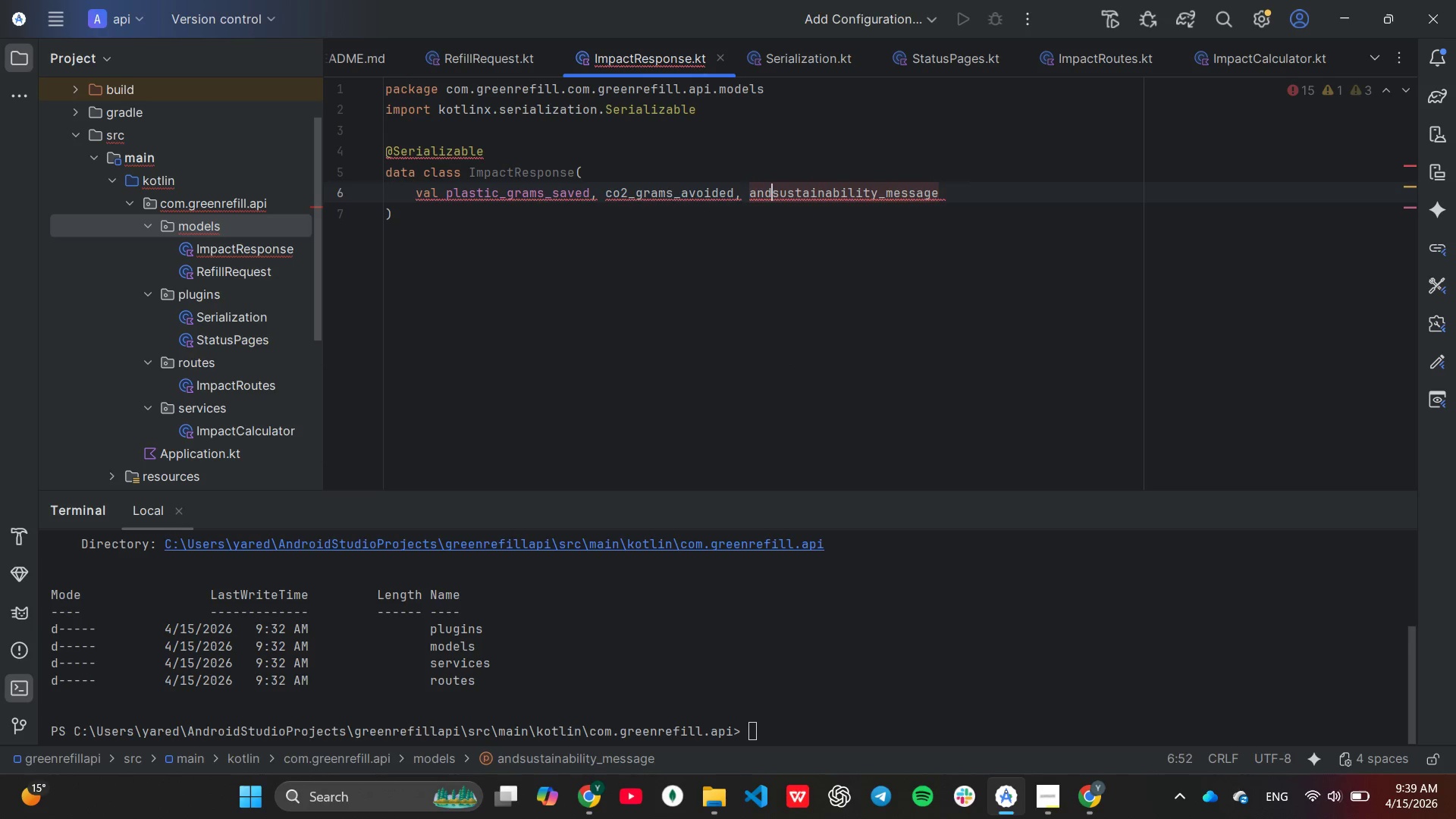 
key(Backspace)
 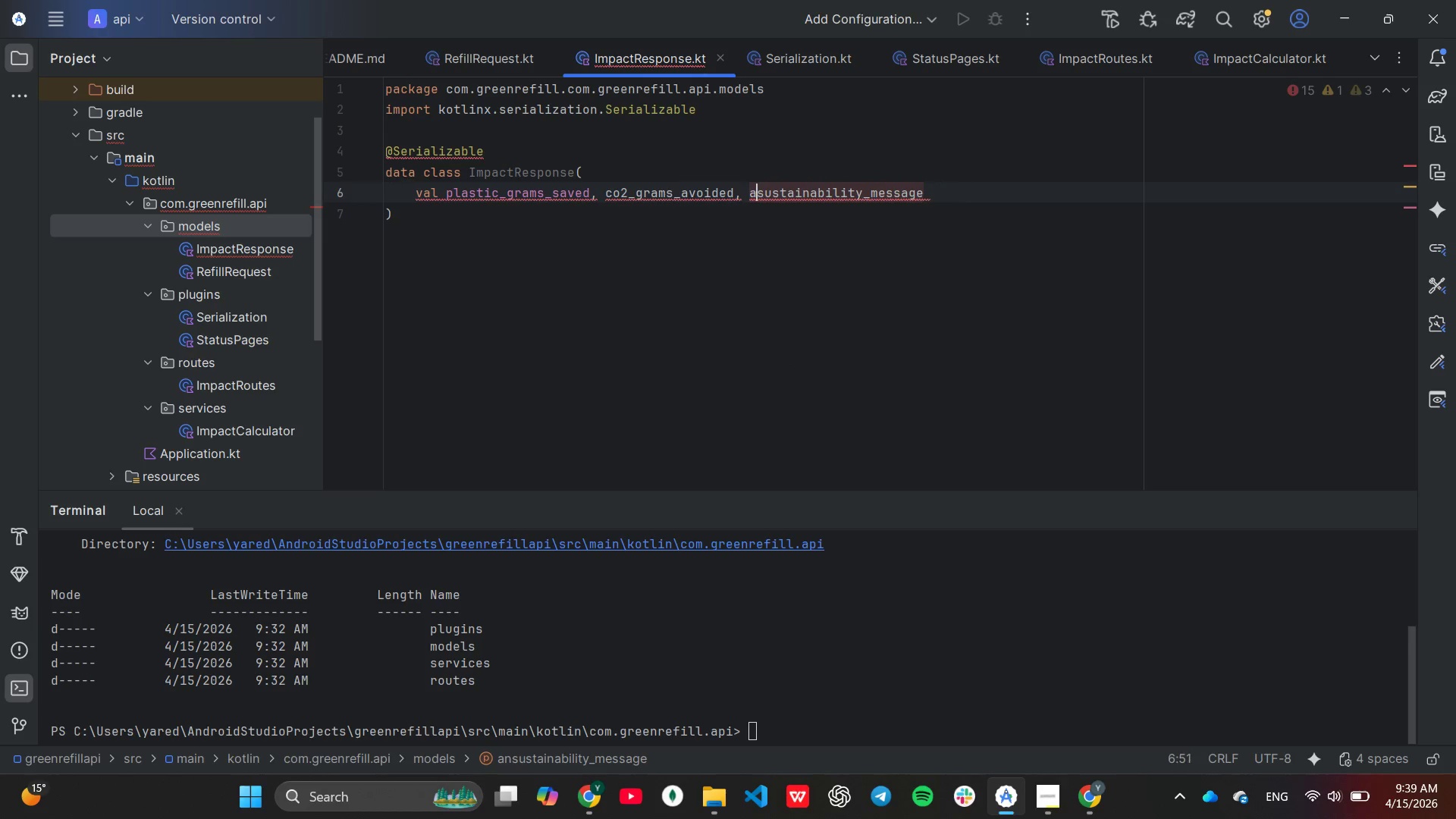 
key(Backspace)
 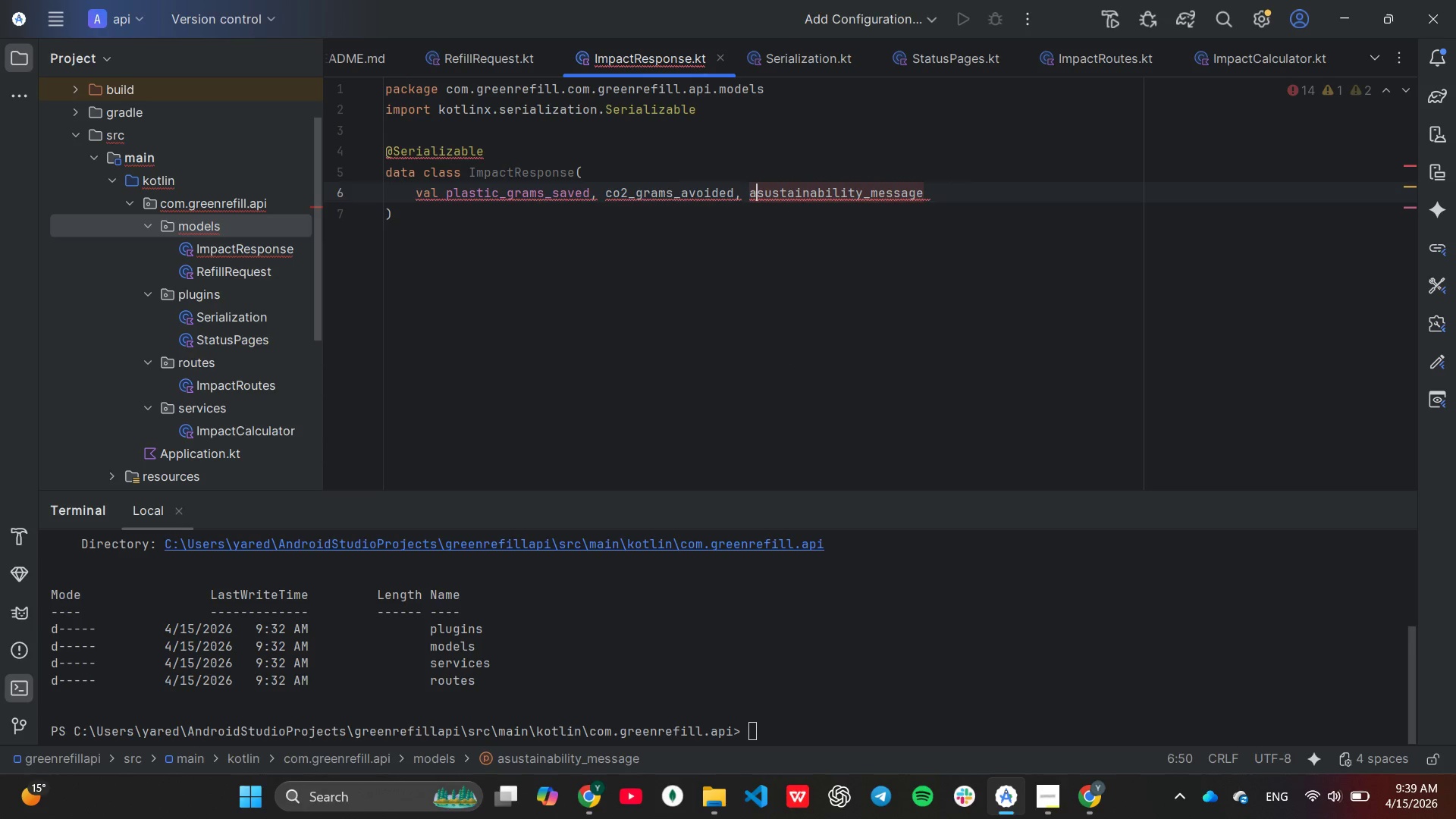 
key(Backspace)
 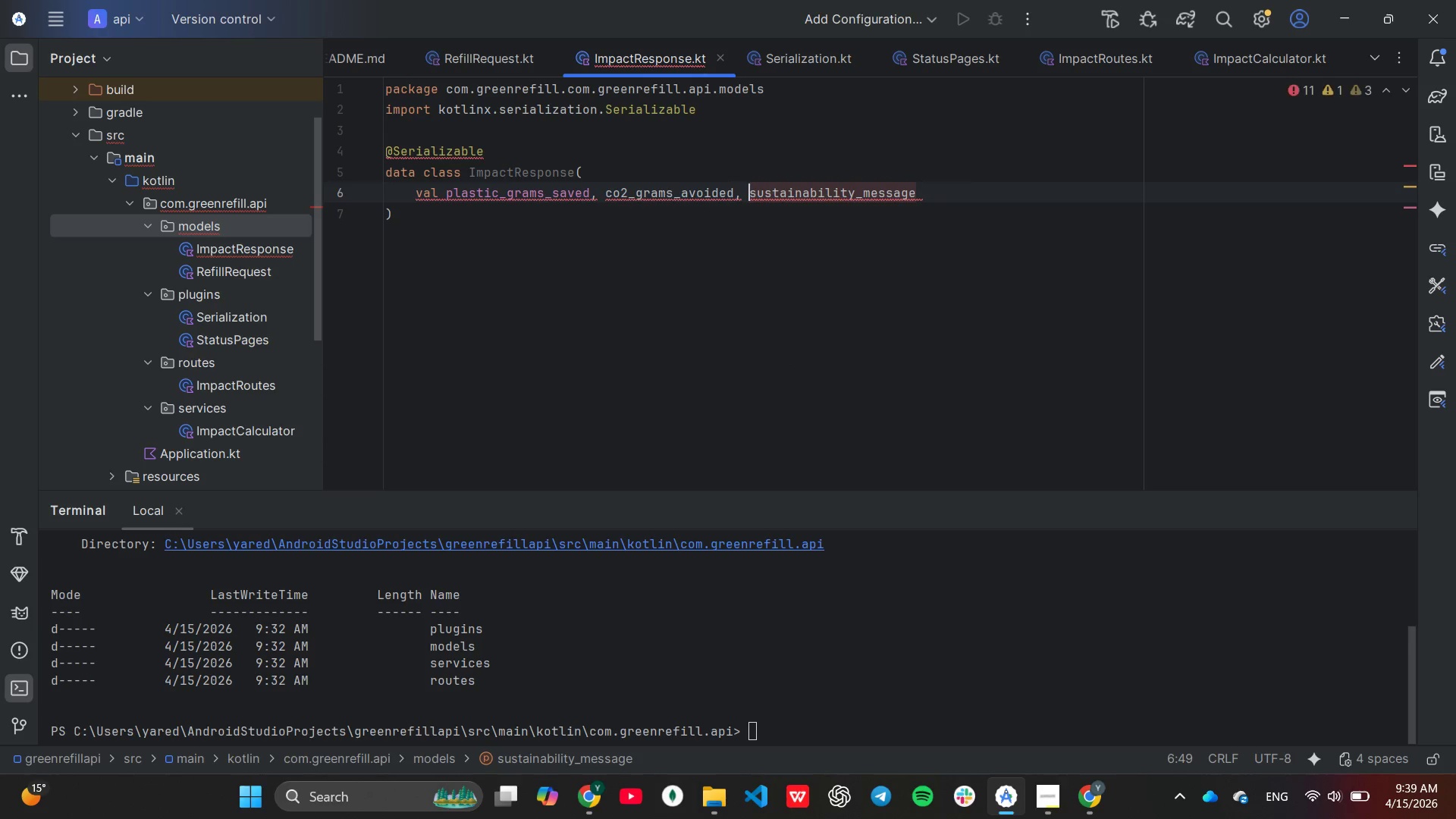 
key(Enter)
 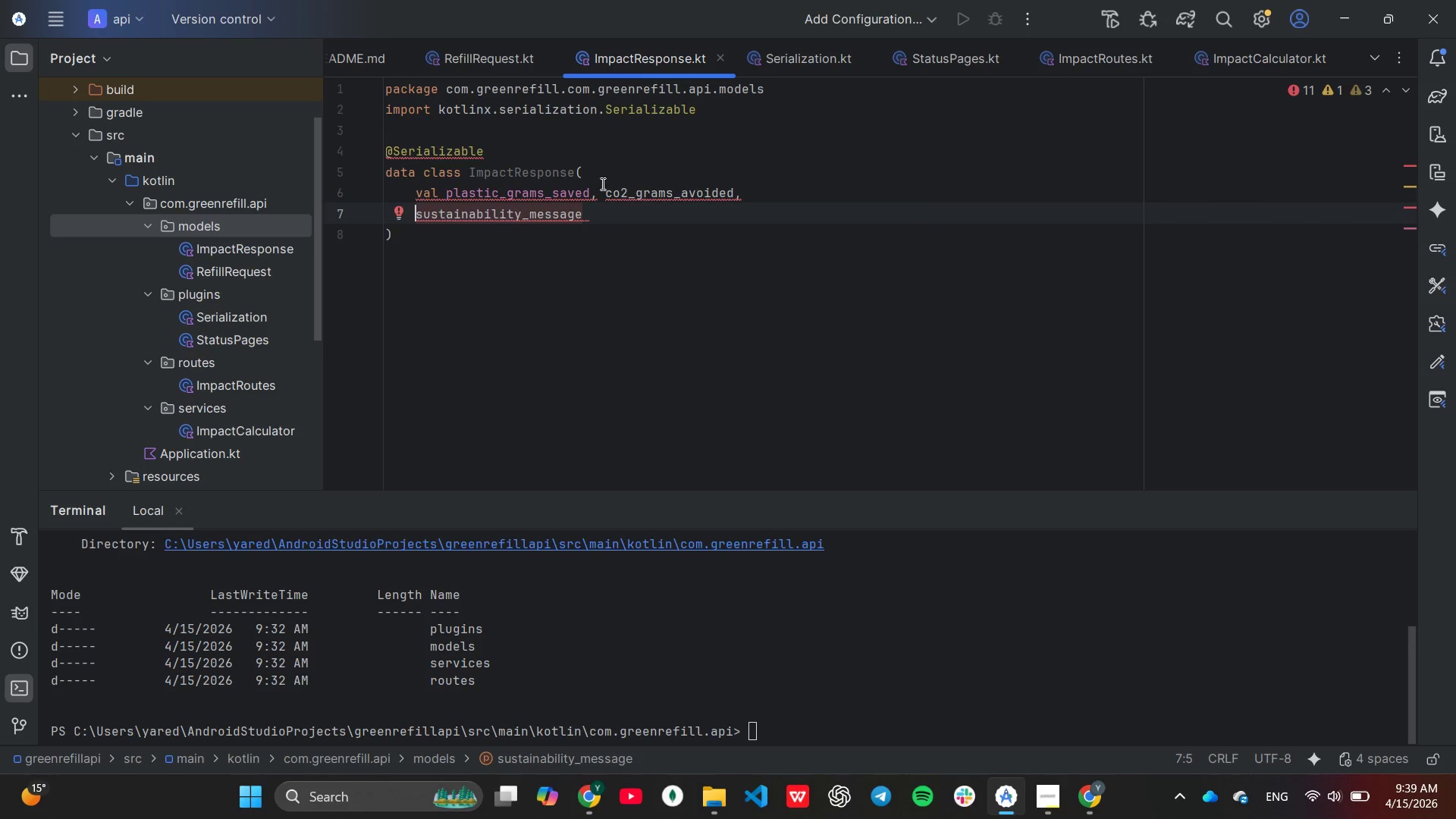 
left_click([605, 191])
 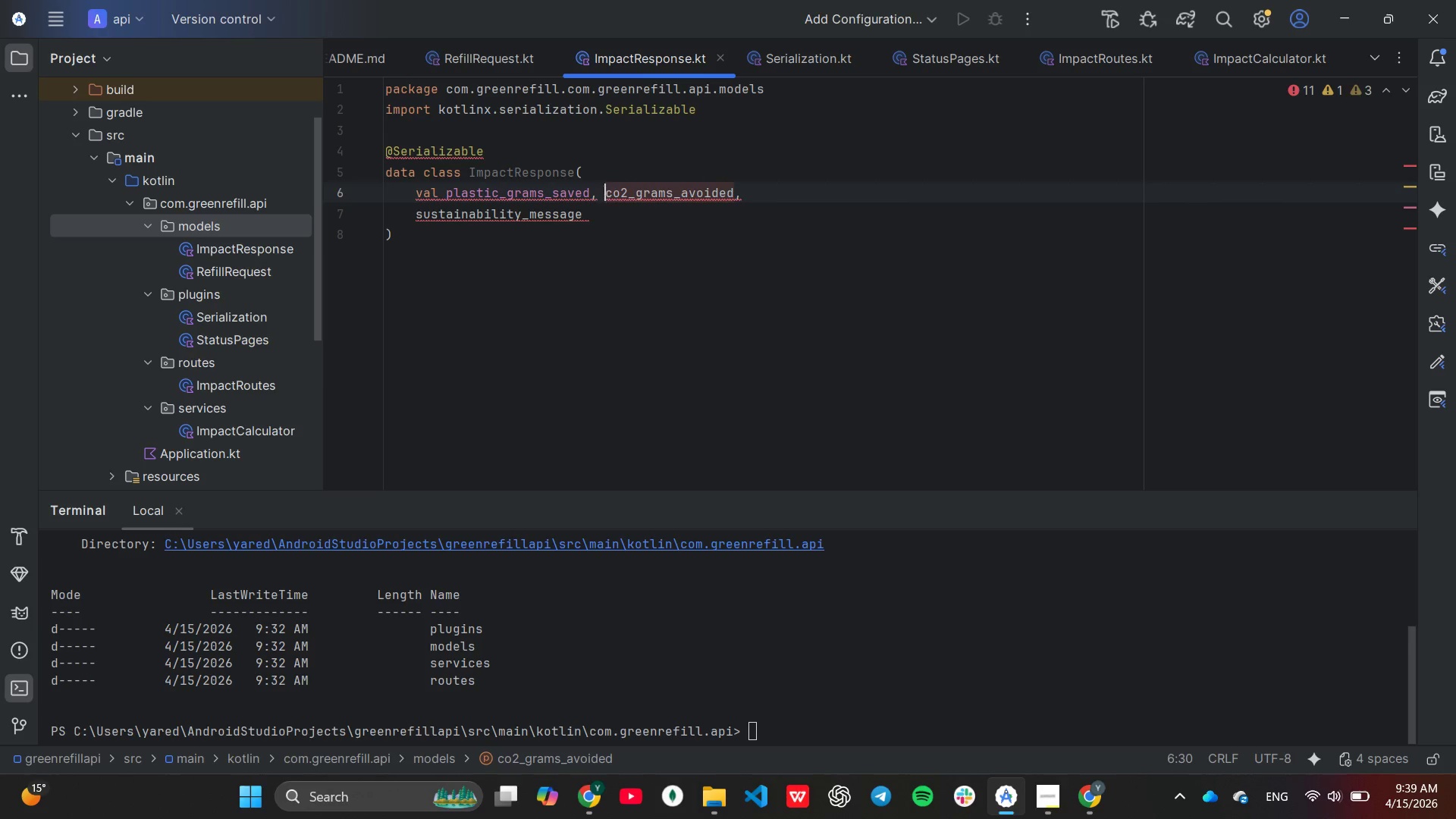 
key(Backslash)
 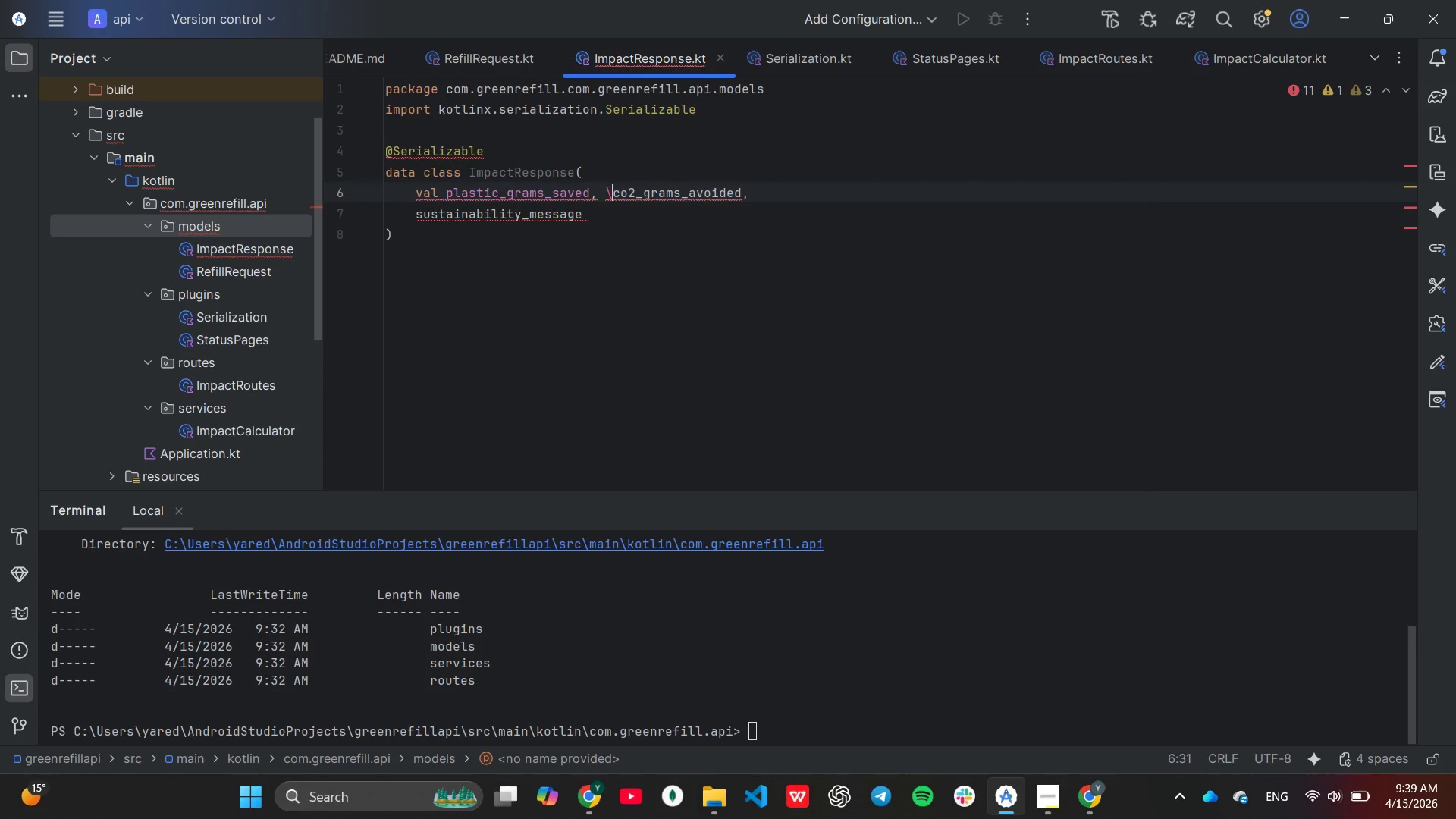 
key(Backspace)
 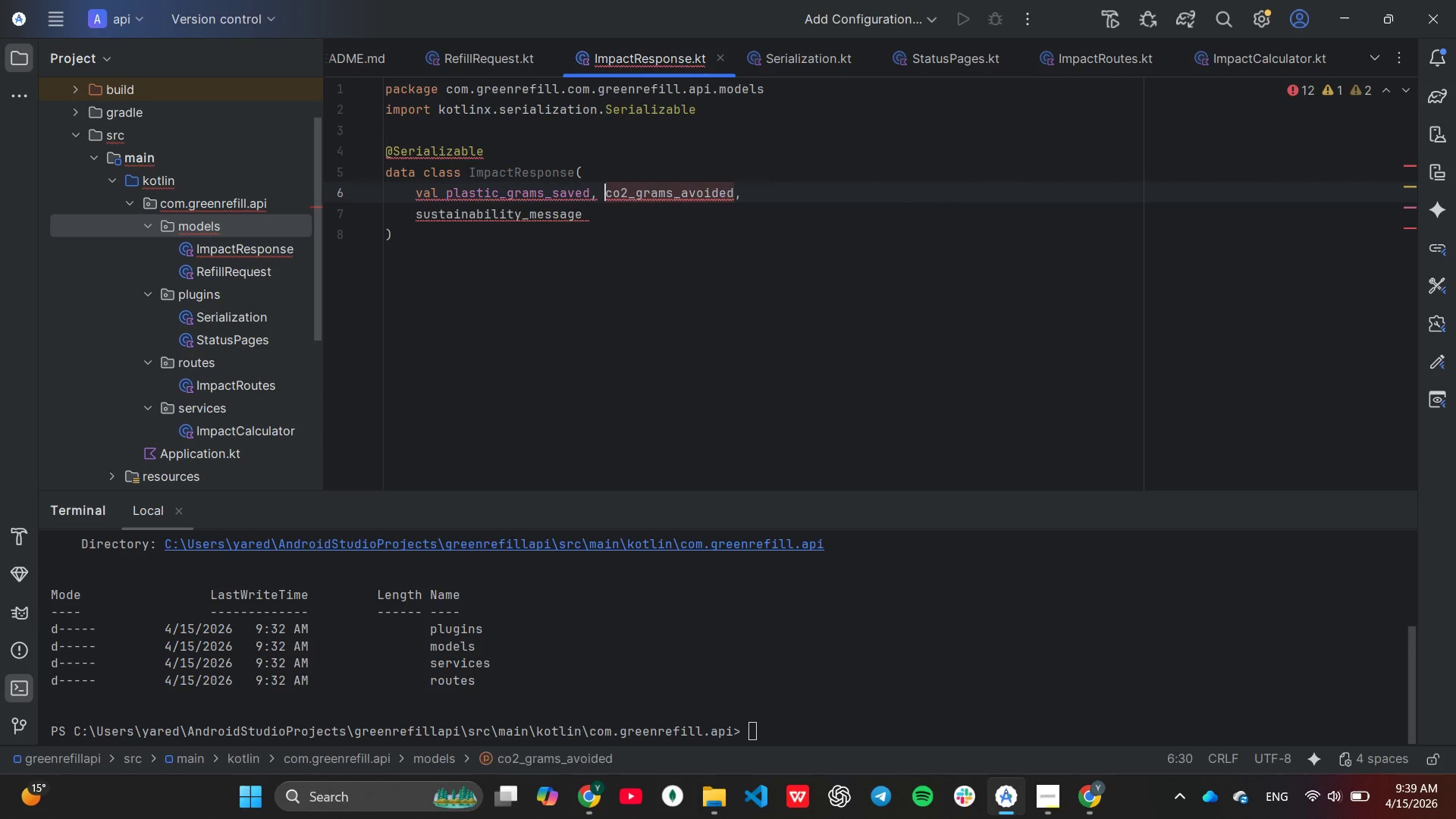 
key(Enter)
 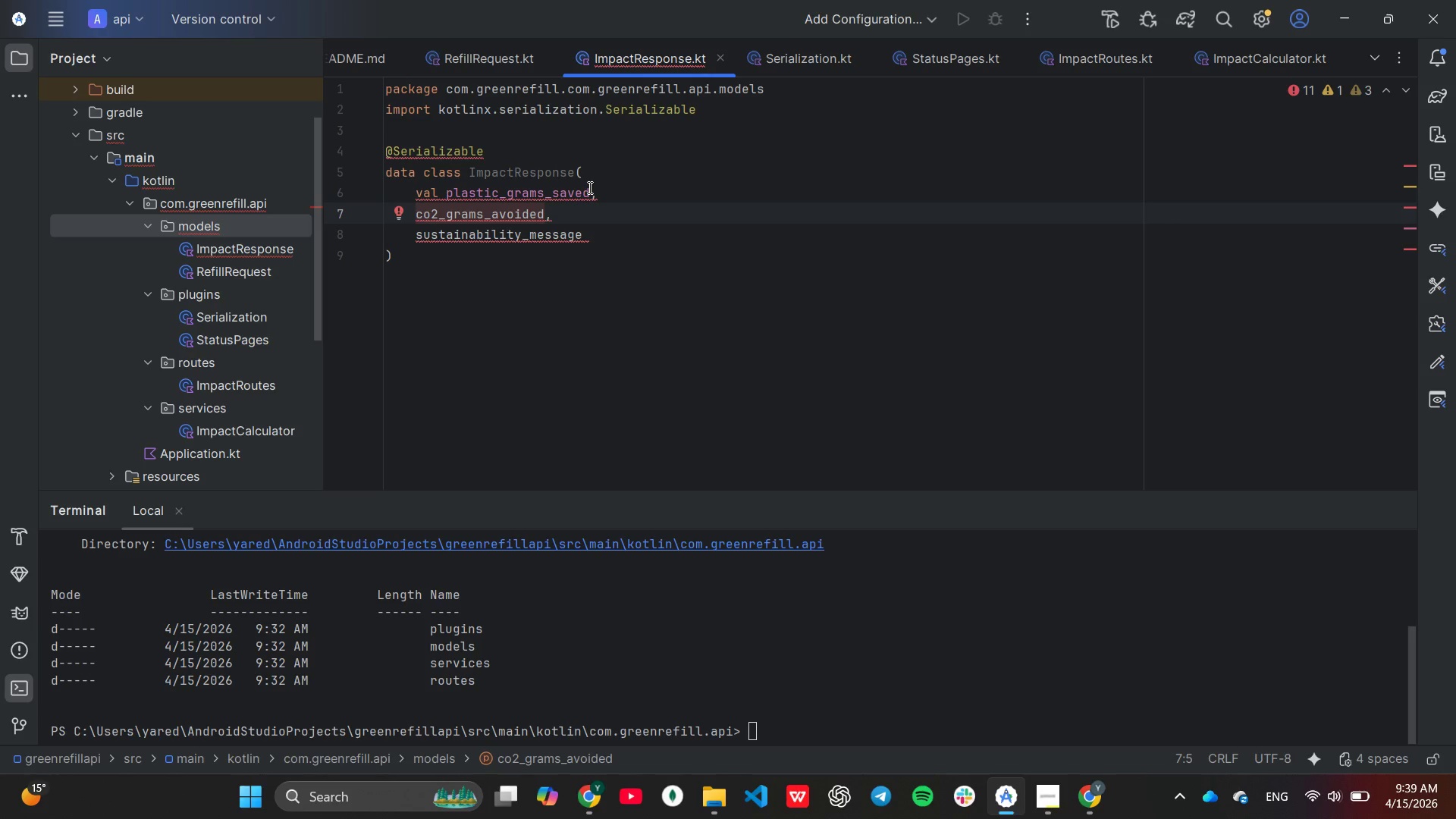 
left_click([588, 190])
 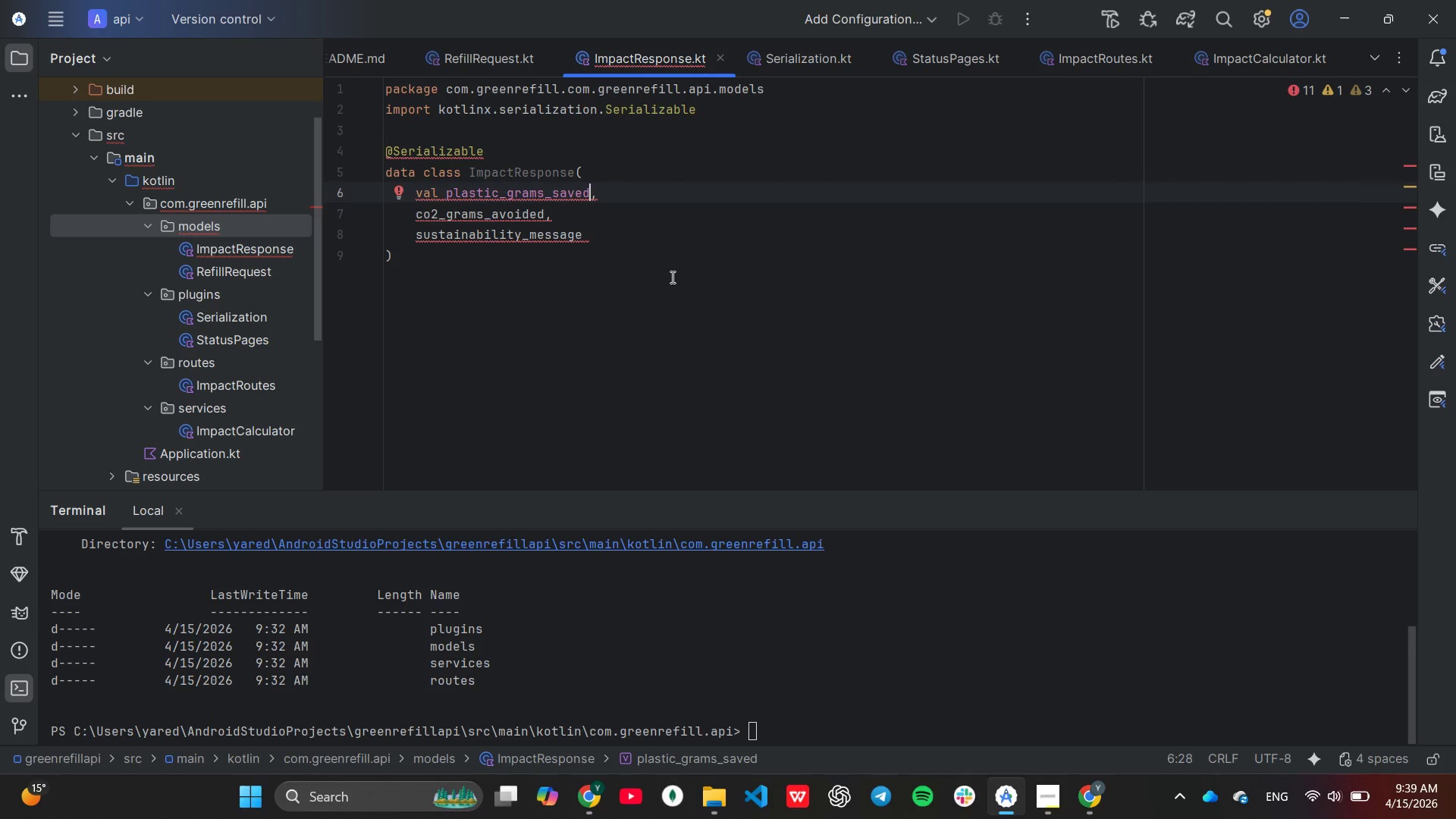 
type(: Doo)
key(Backspace)
type(uble)
 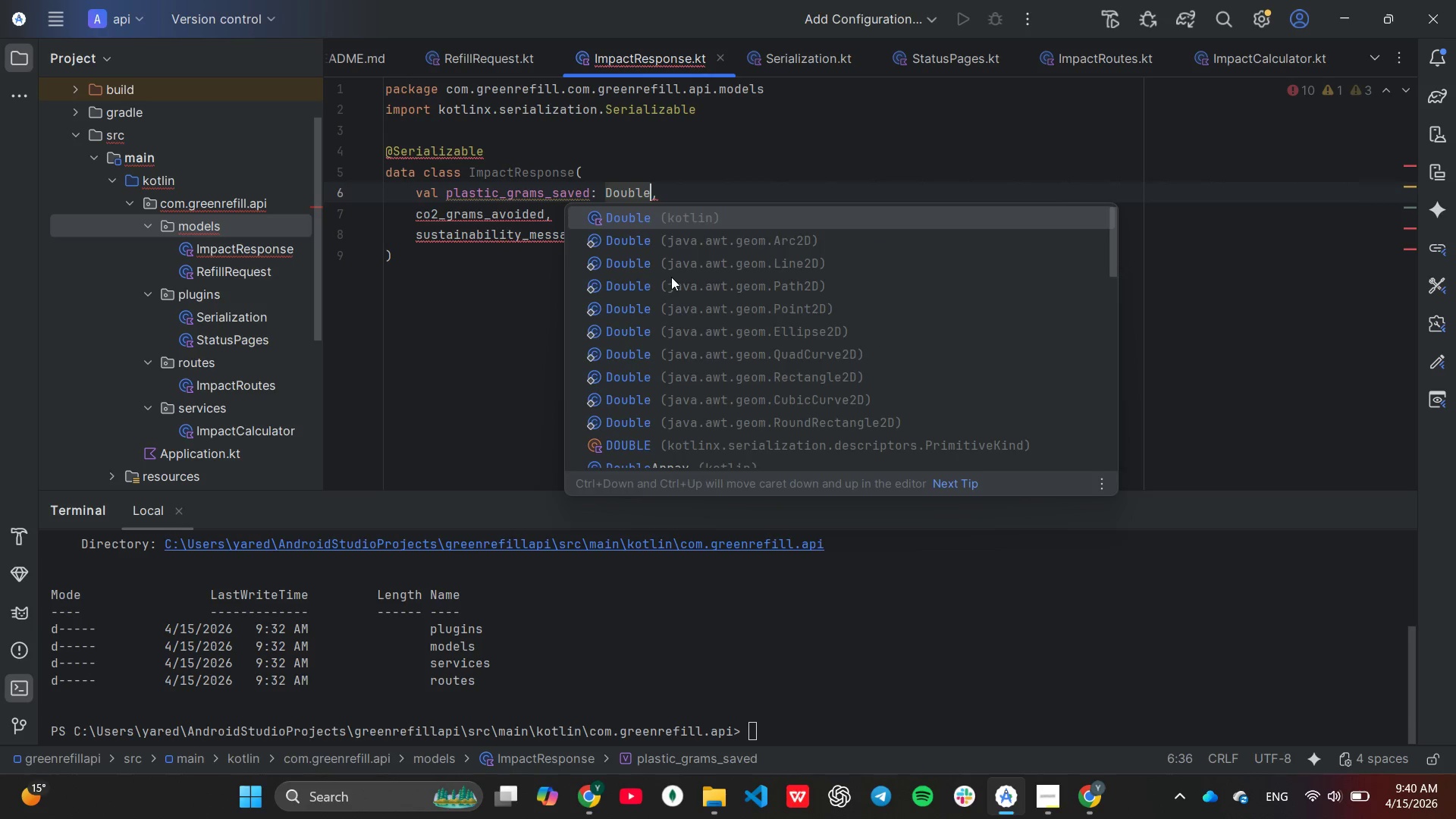 
key(Enter)
 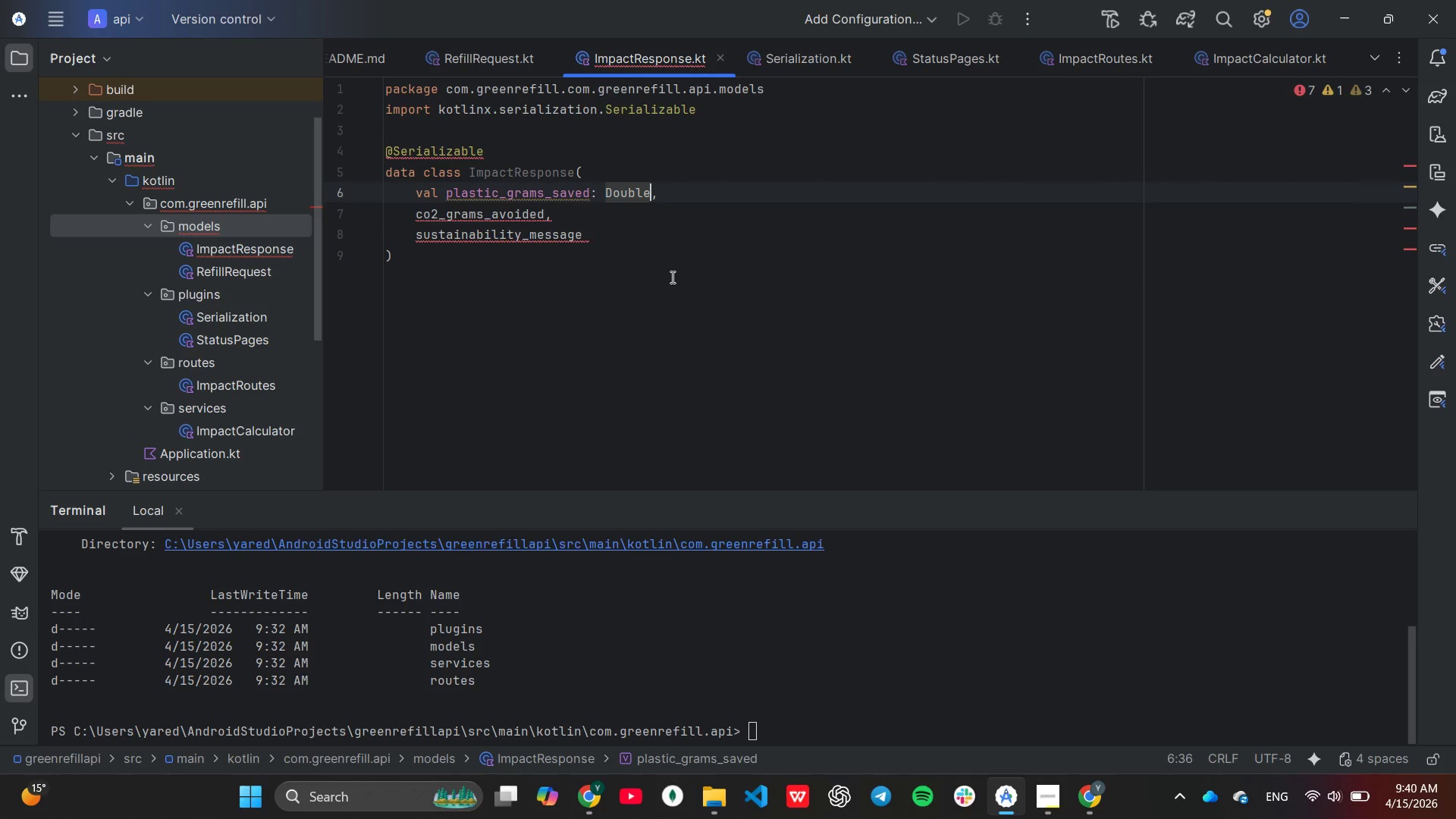 
key(ArrowDown)
 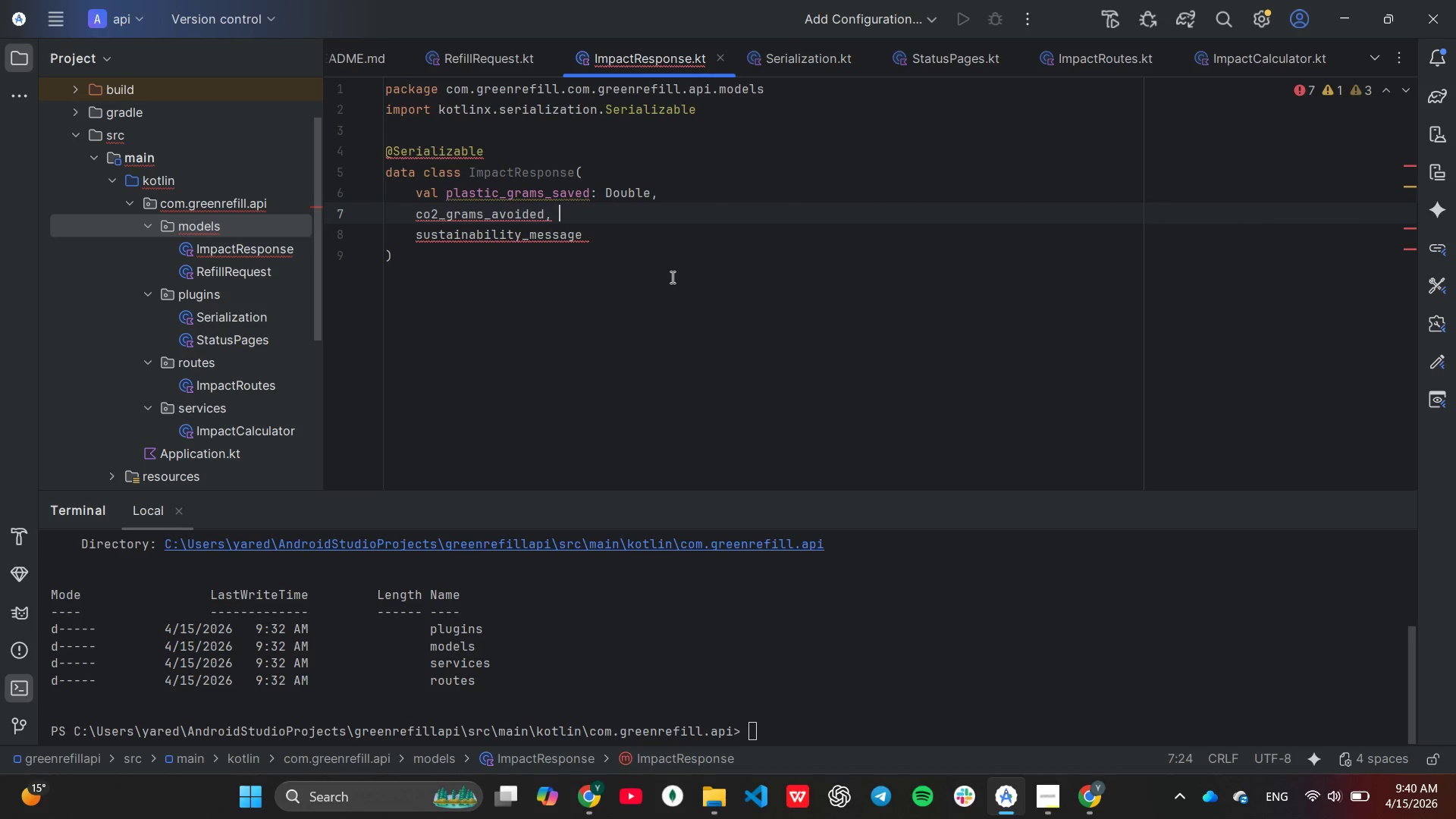 
key(ArrowLeft)
 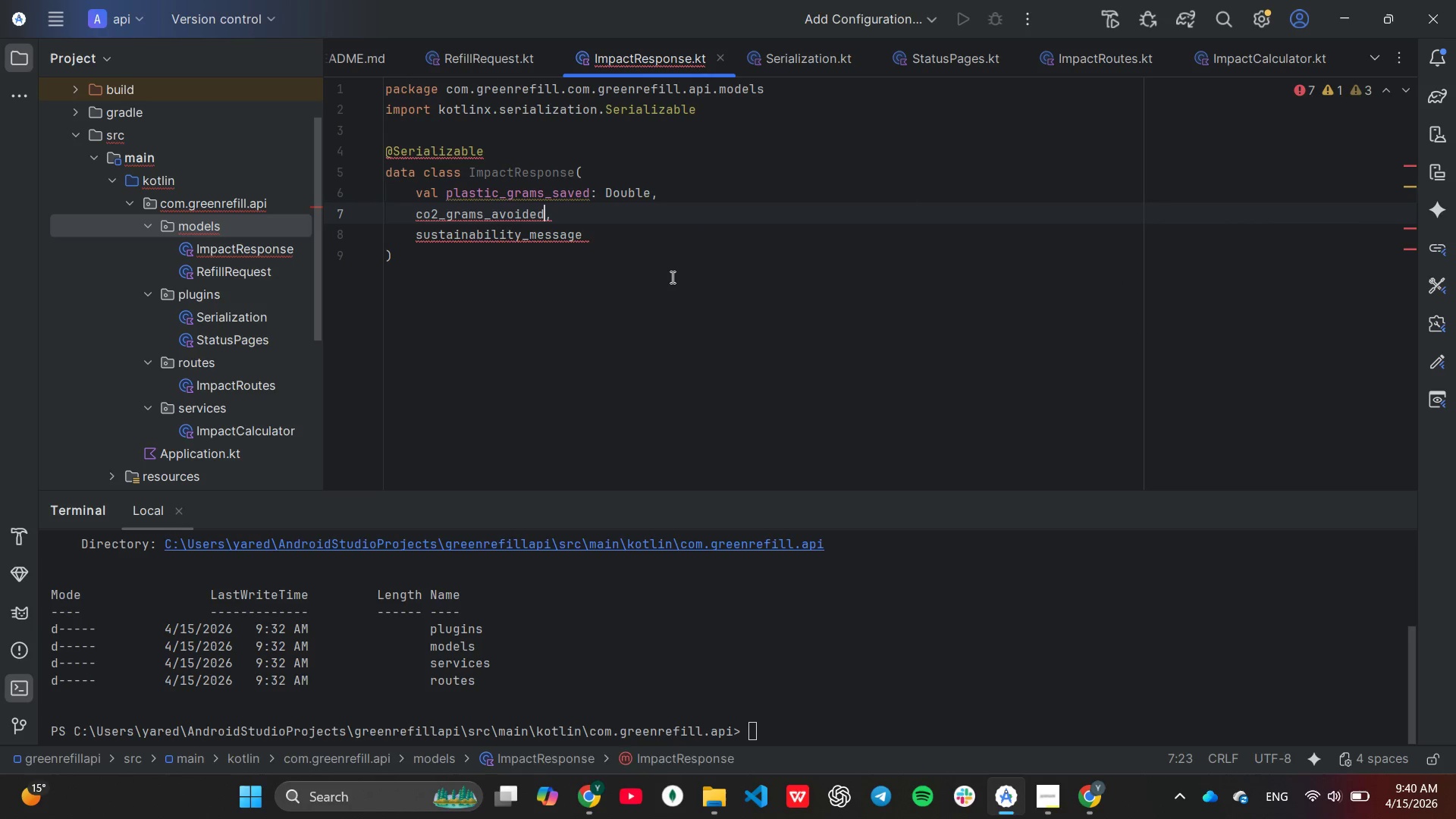 
key(ArrowLeft)
 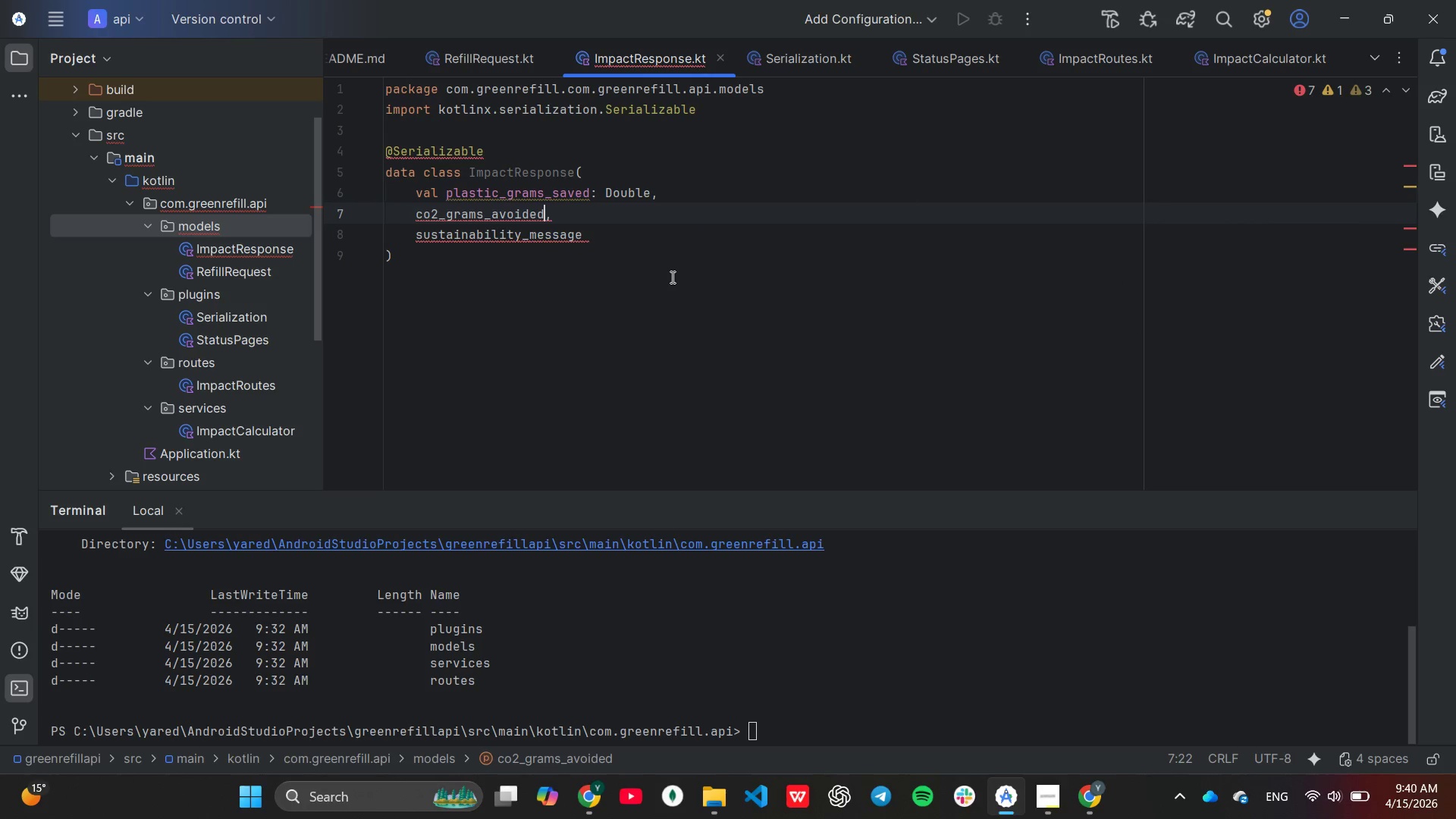 
type(: Doub)
 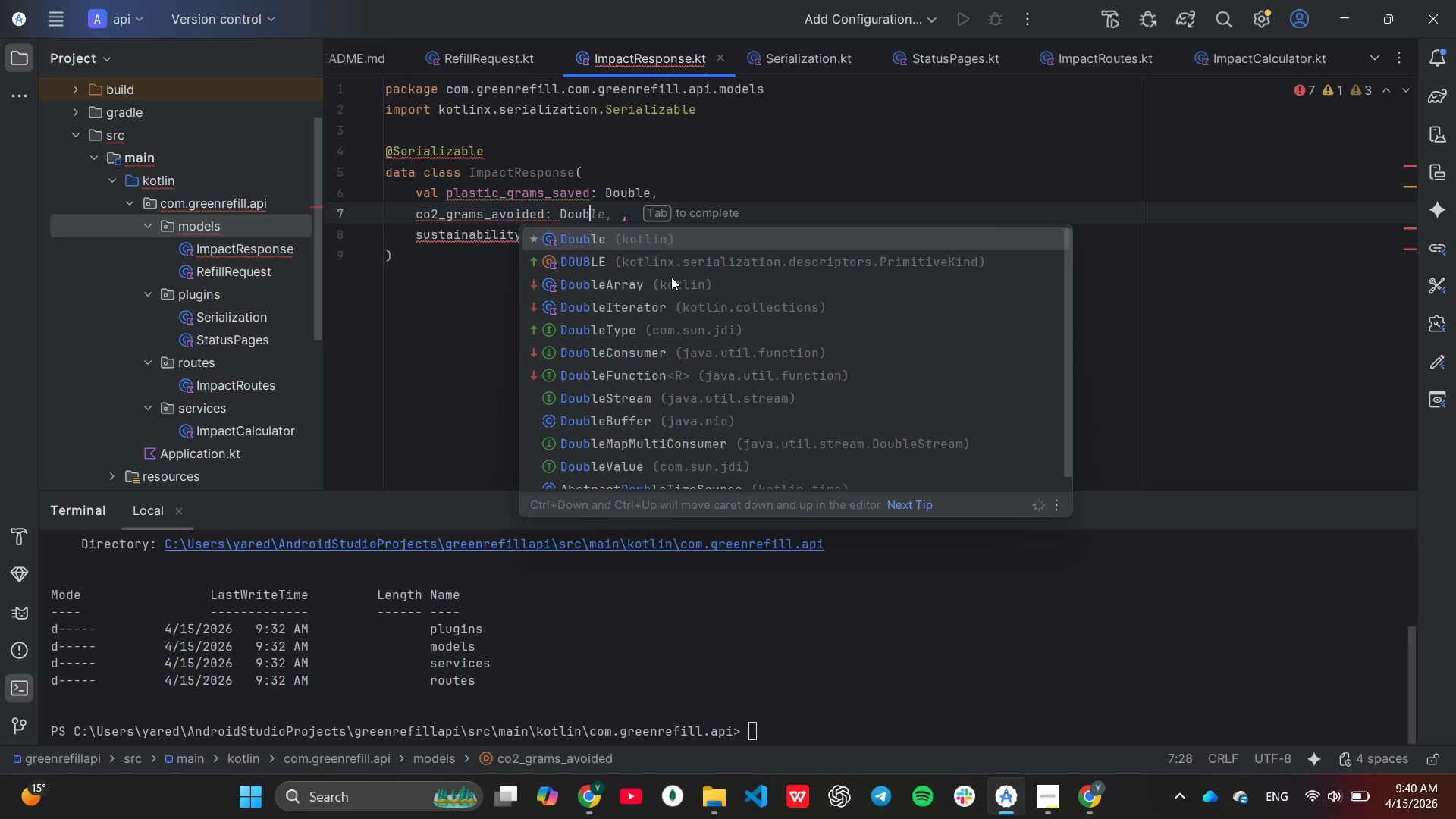 
key(Enter)
 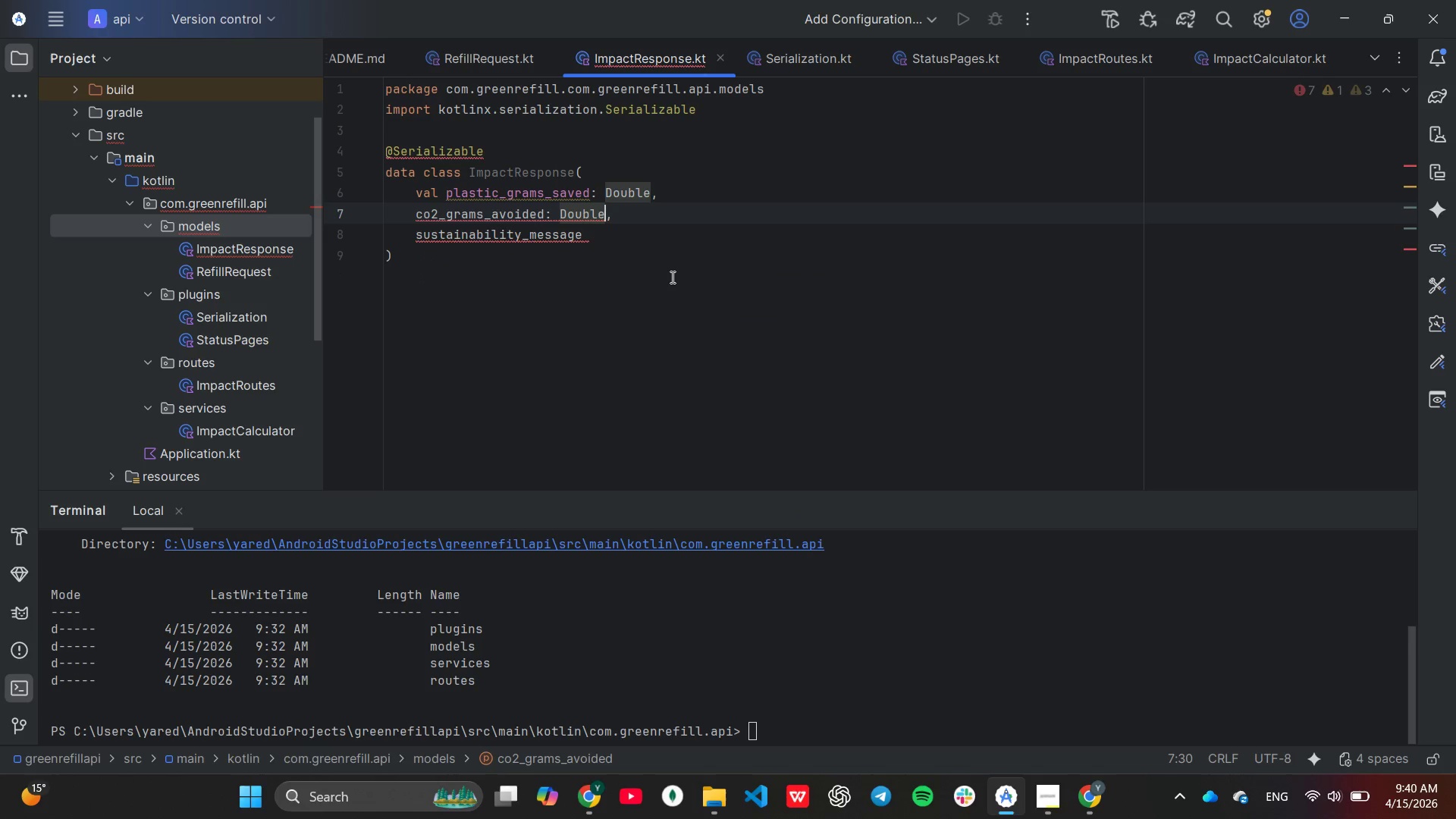 
key(ArrowDown)
 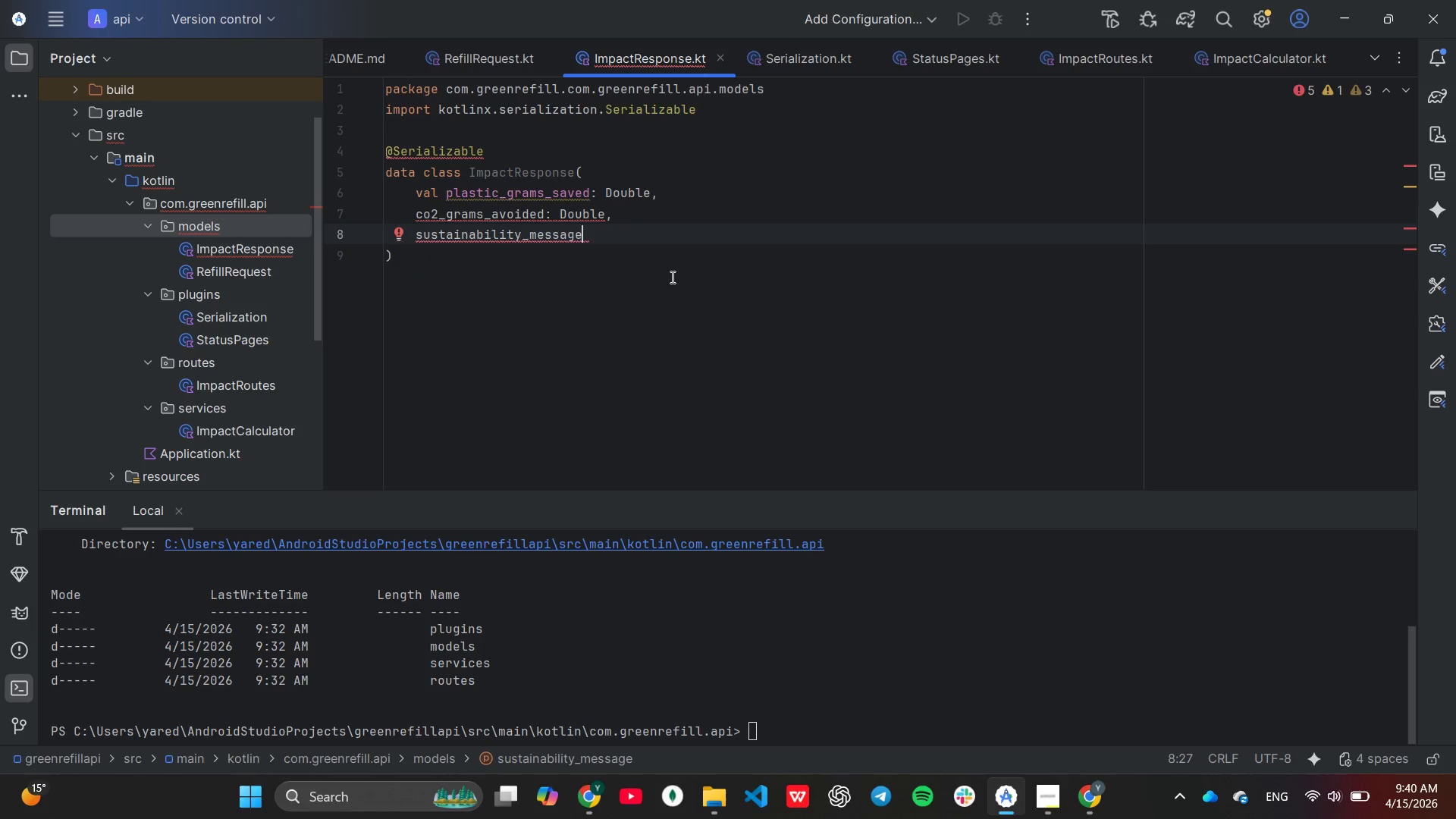 
type(: Str)
 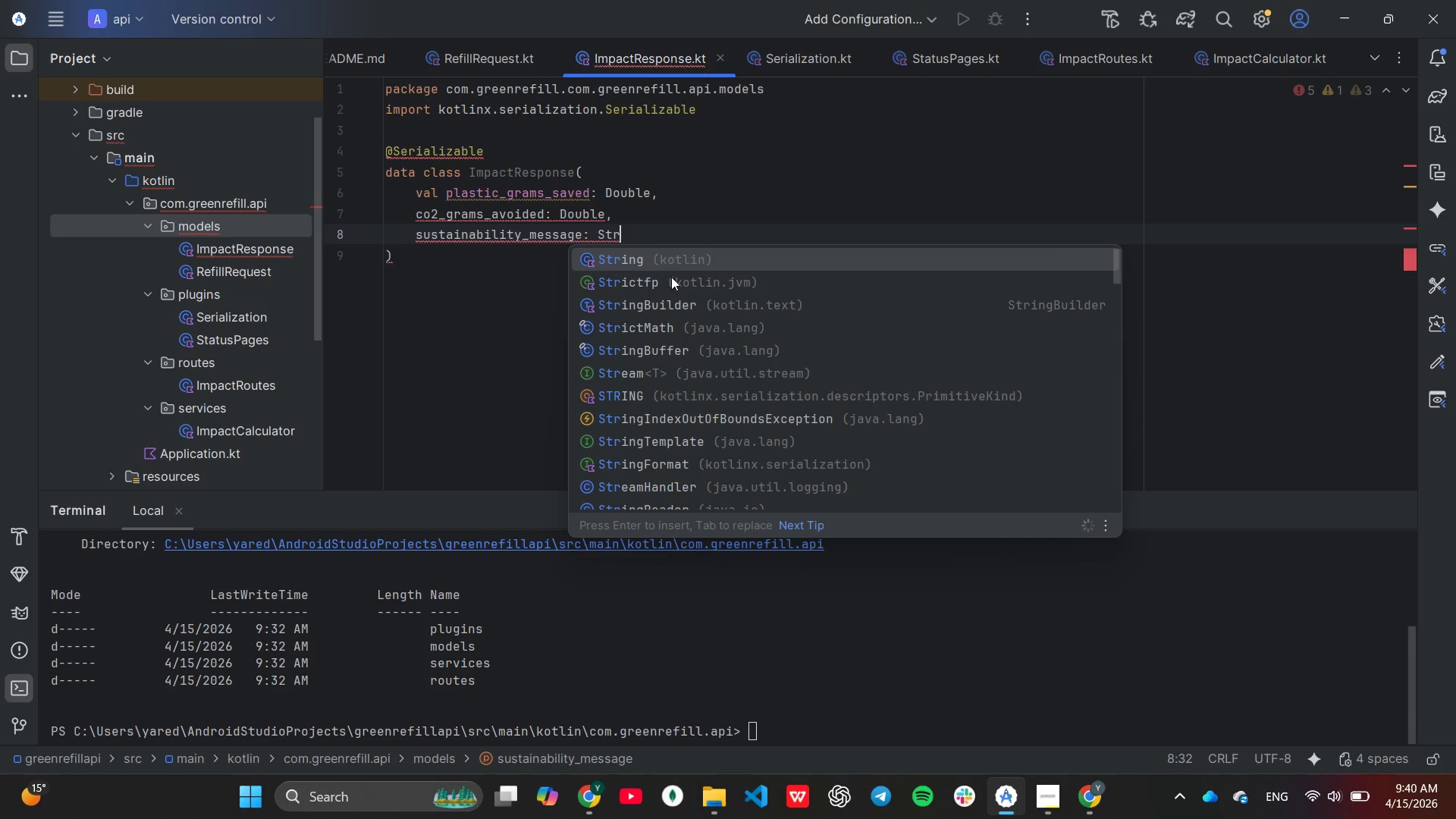 
key(Enter)
 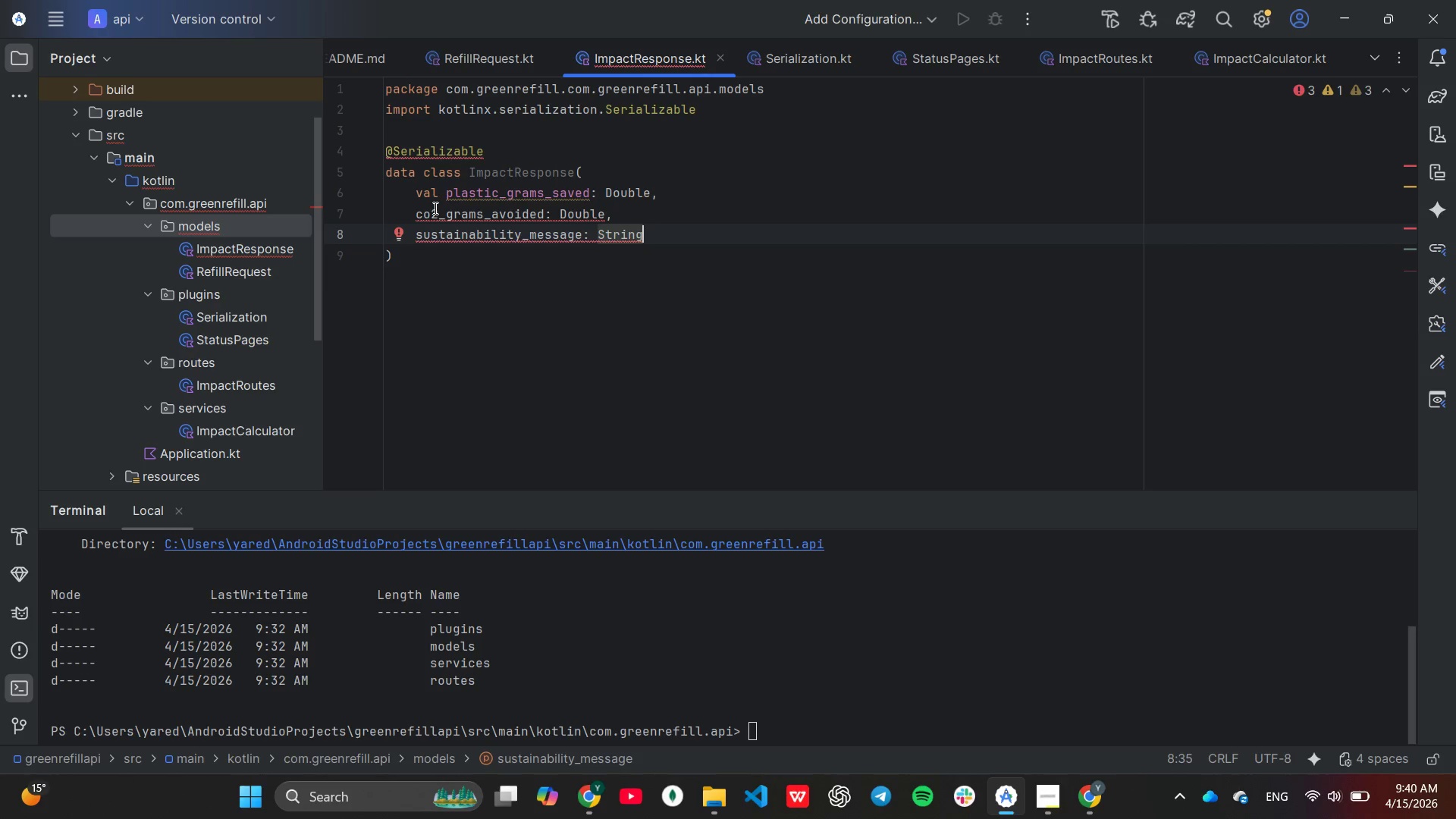 
left_click([425, 213])
 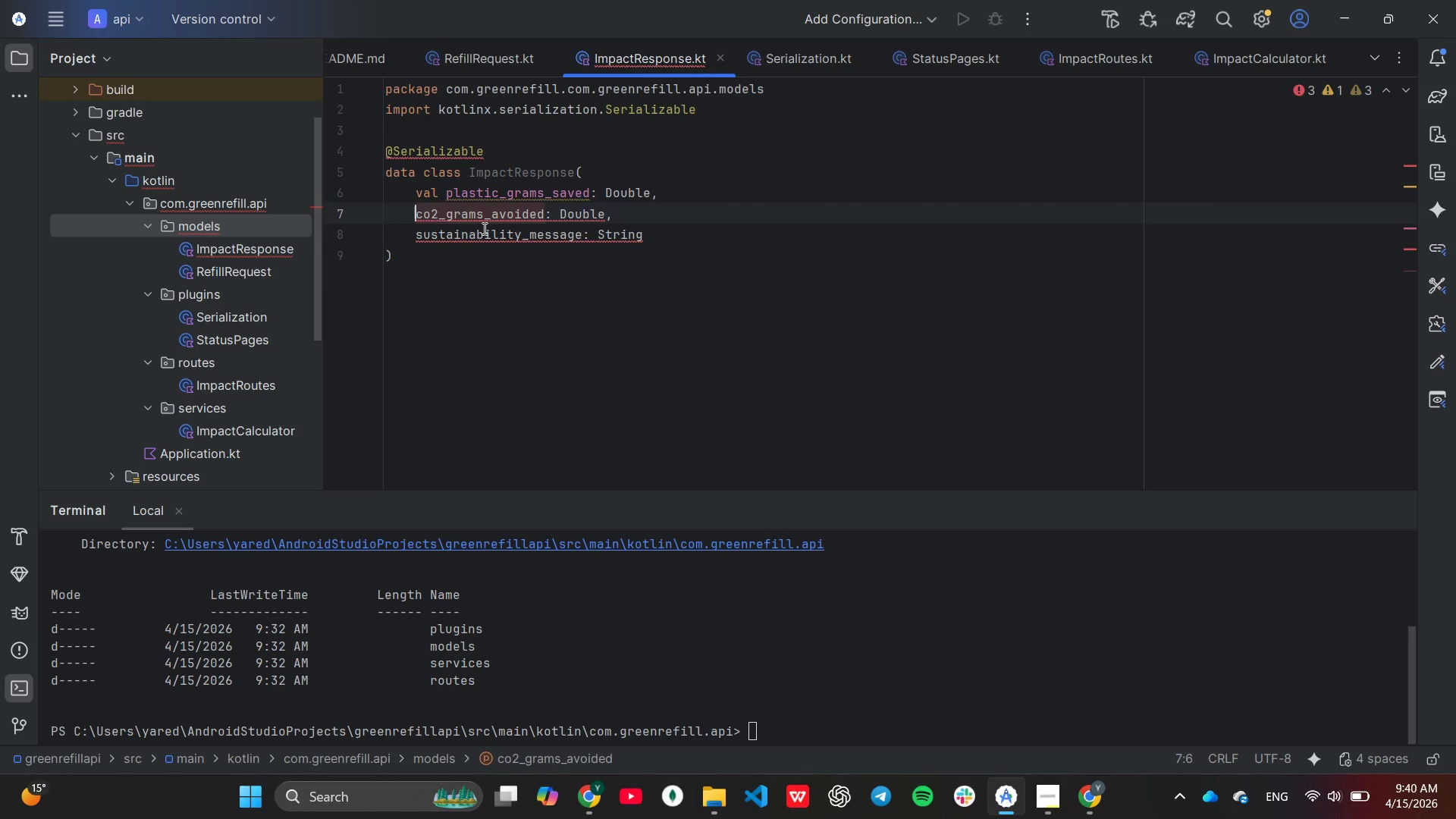 
key(ArrowLeft)
 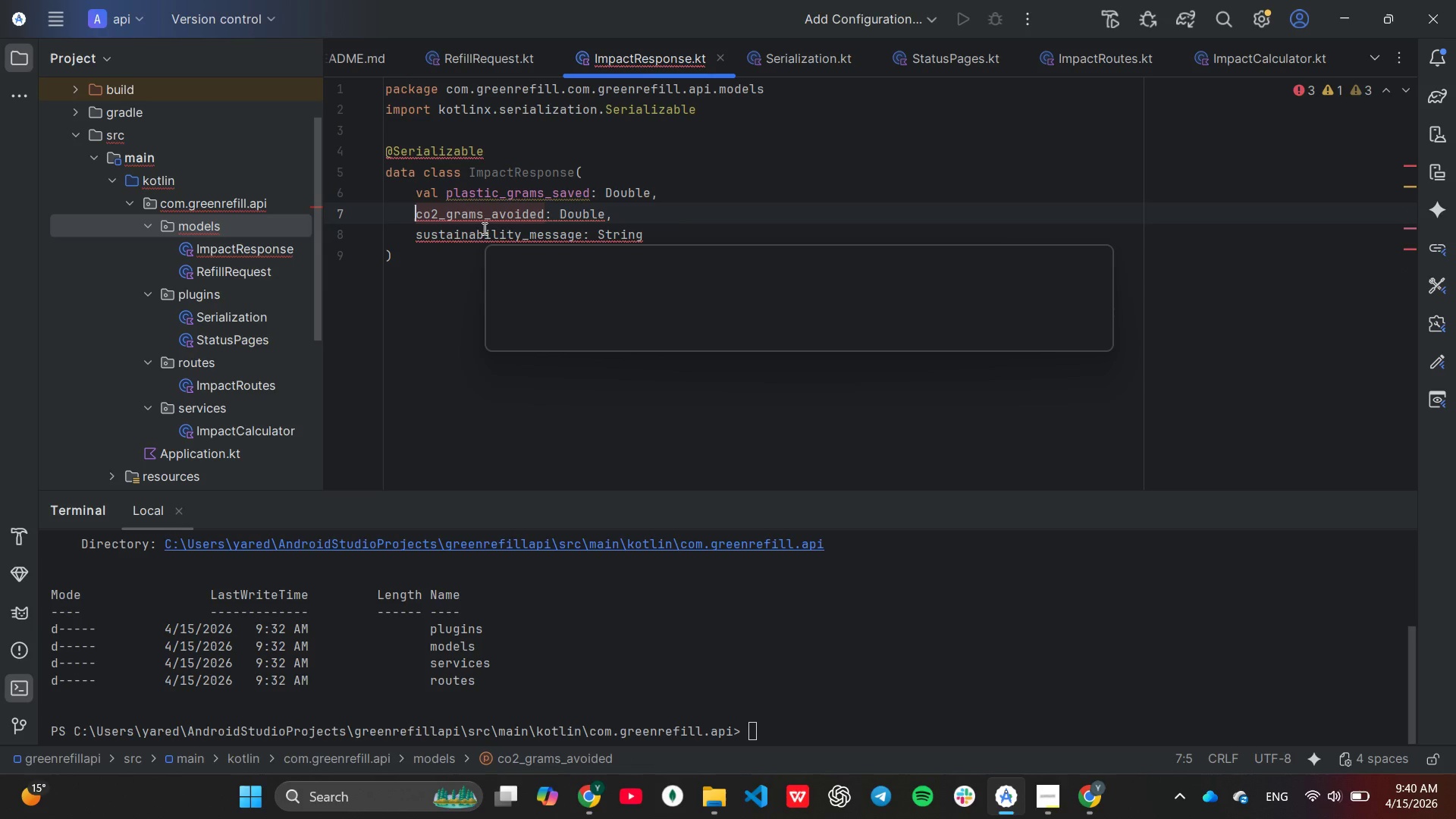 
type(val )
 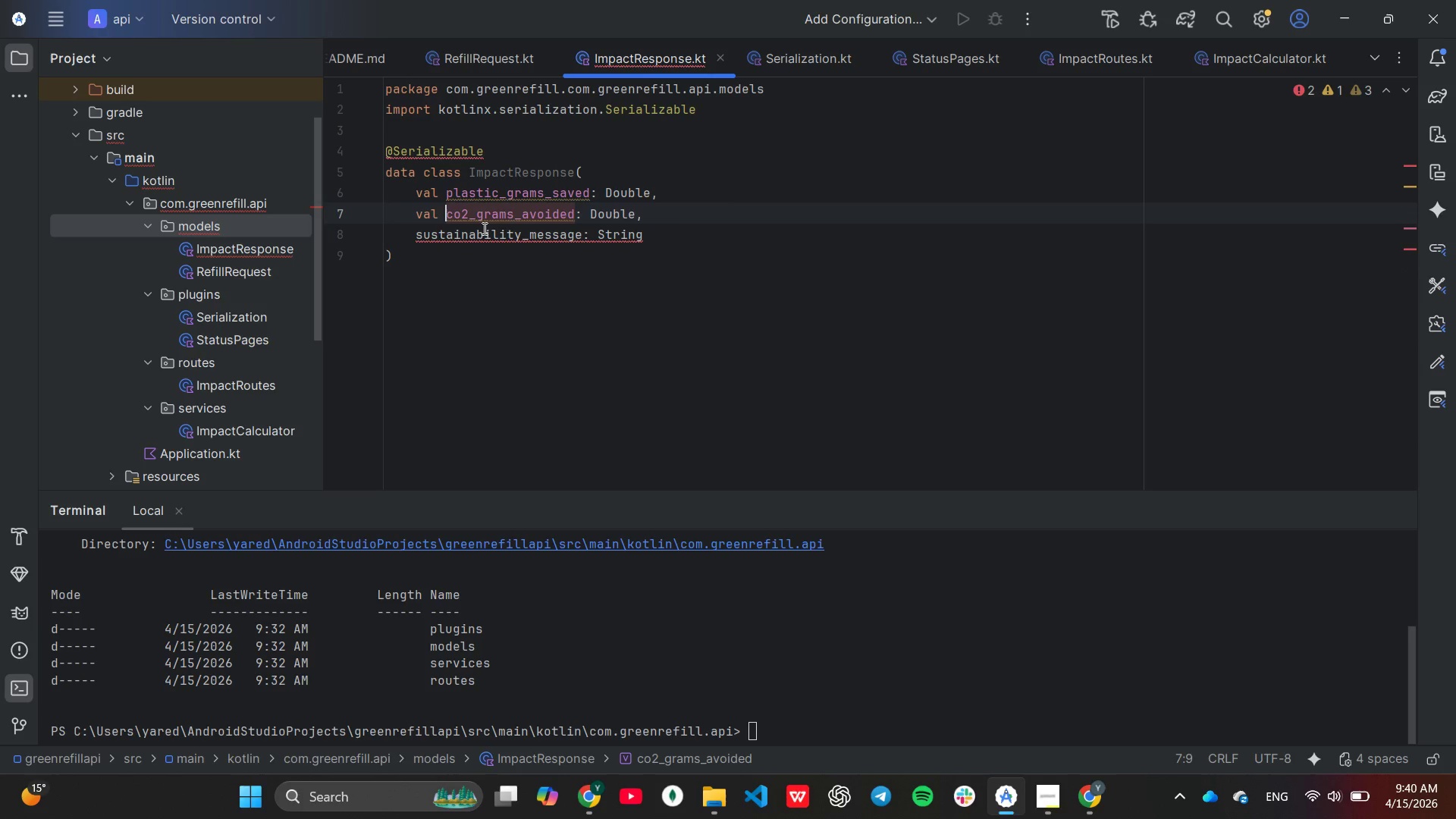 
key(ArrowDown)
 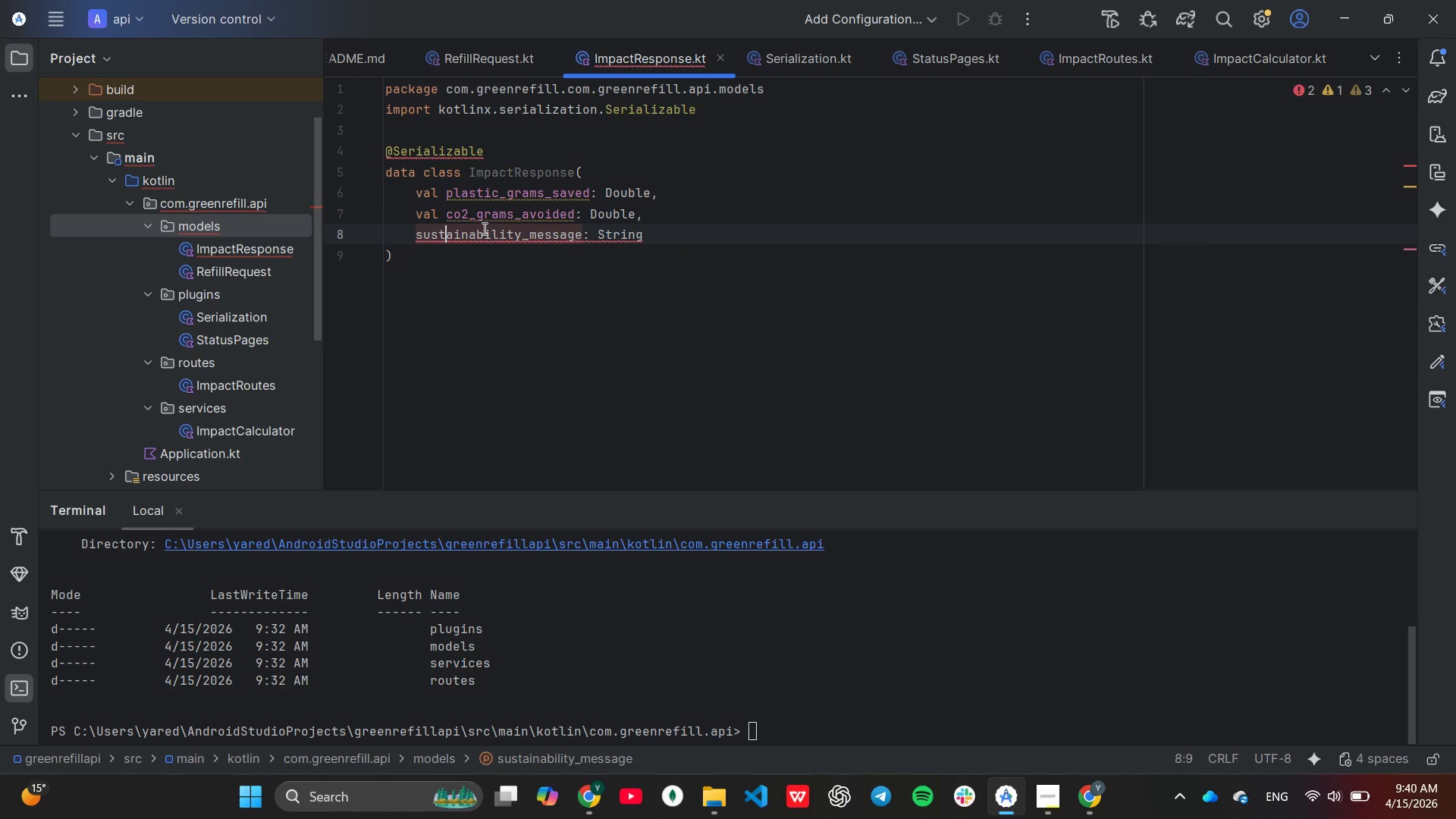 
key(ArrowLeft)
 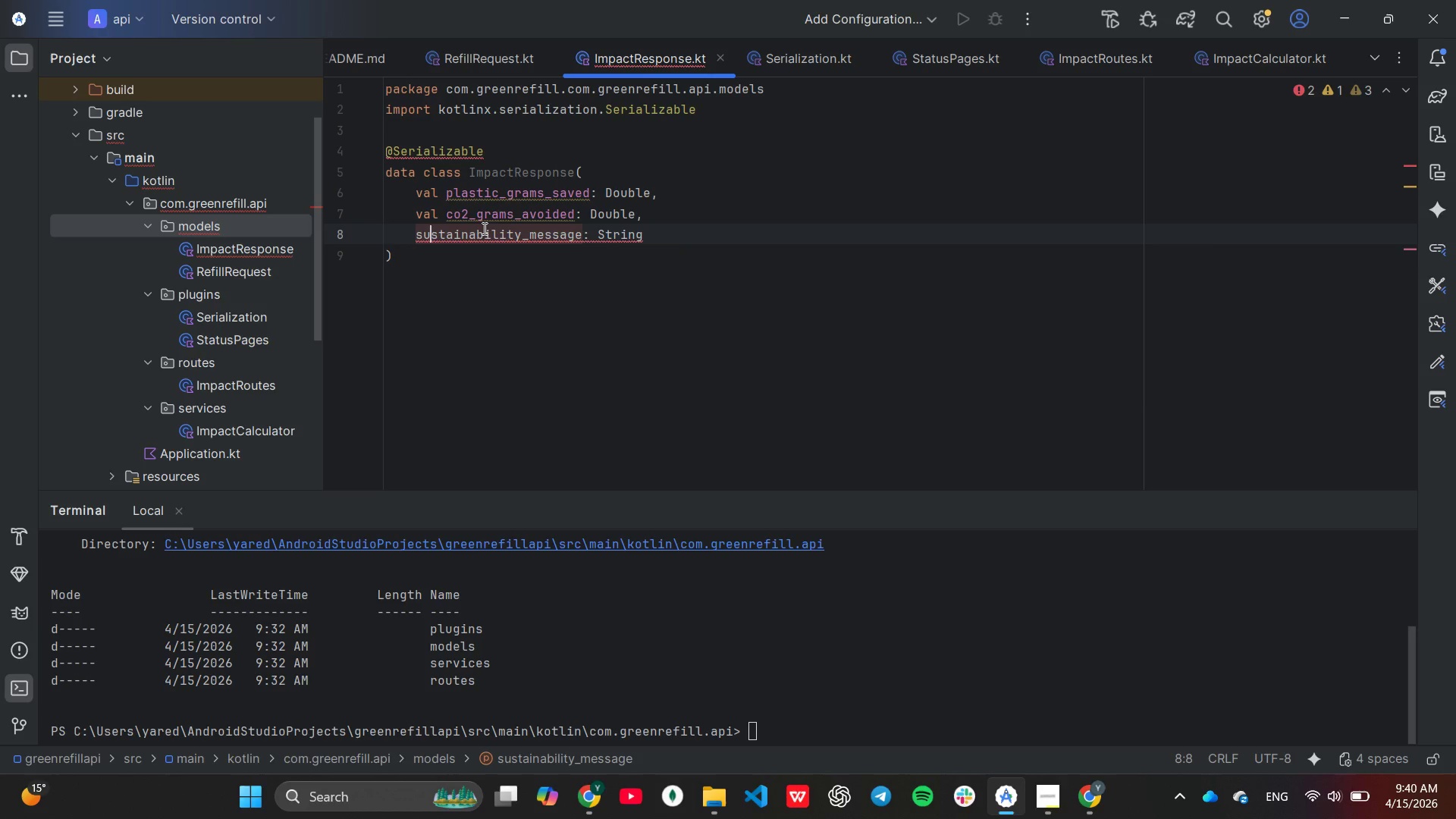 
key(ArrowLeft)
 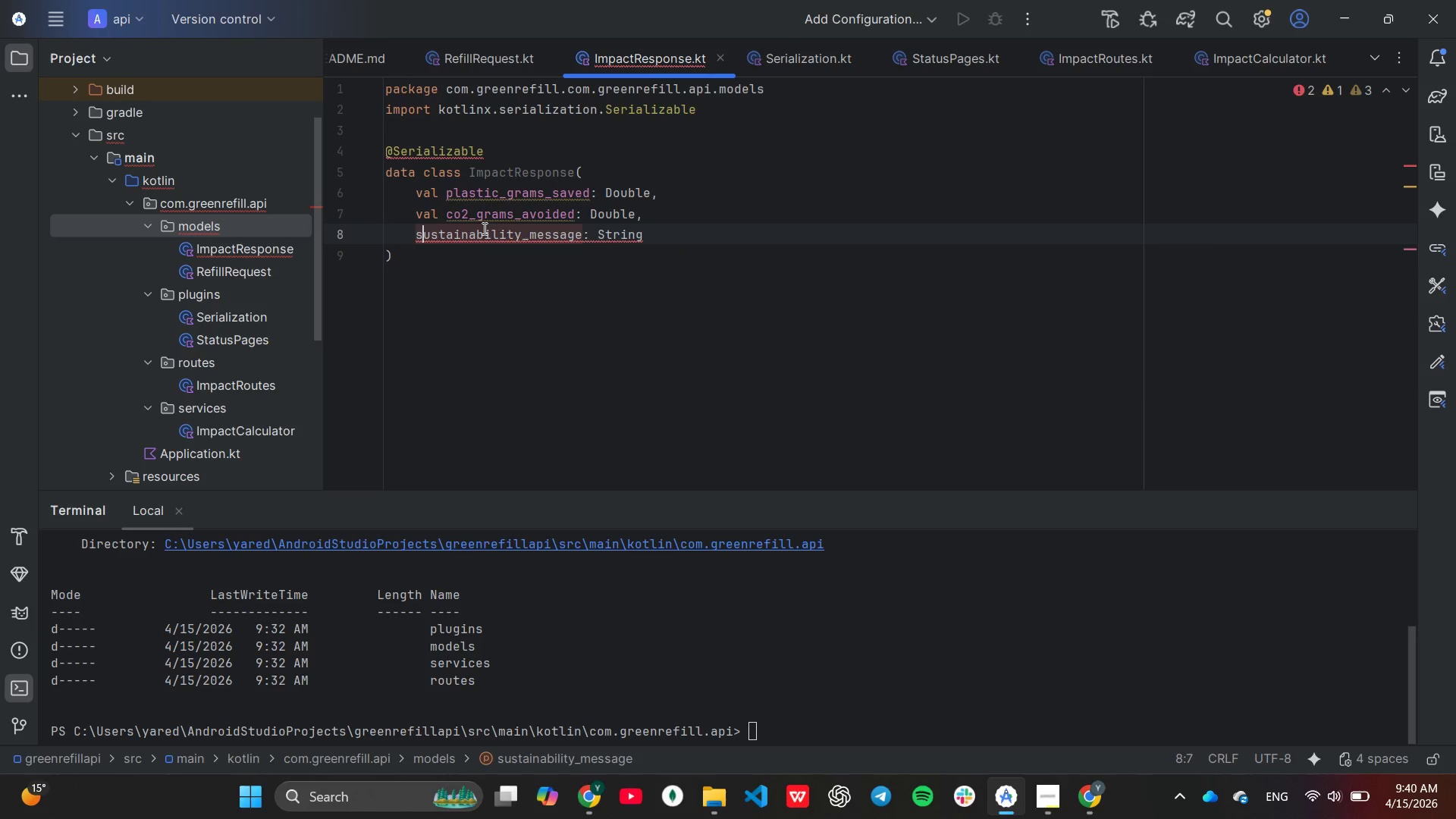 
key(ArrowLeft)
 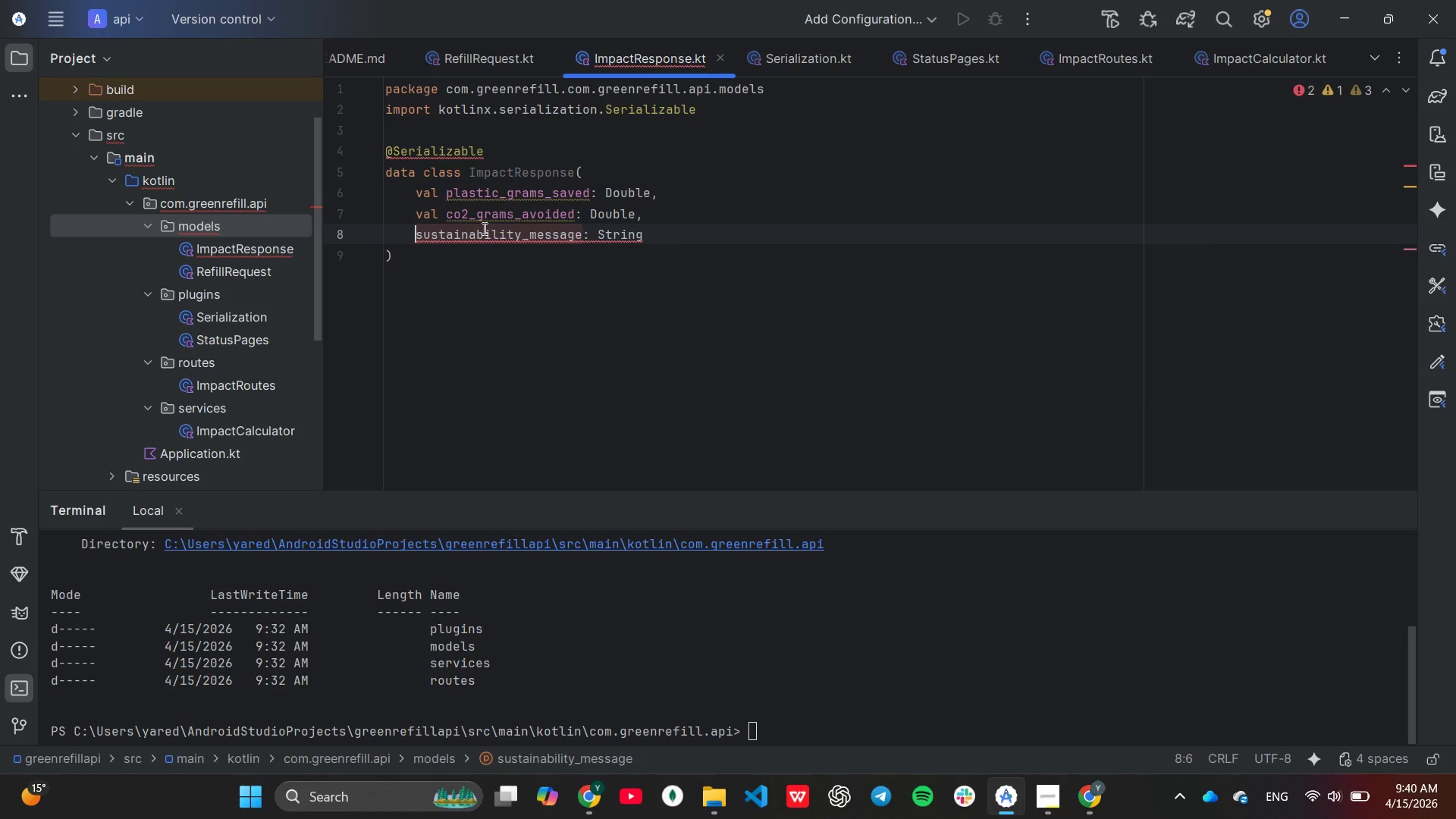 
key(ArrowLeft)
 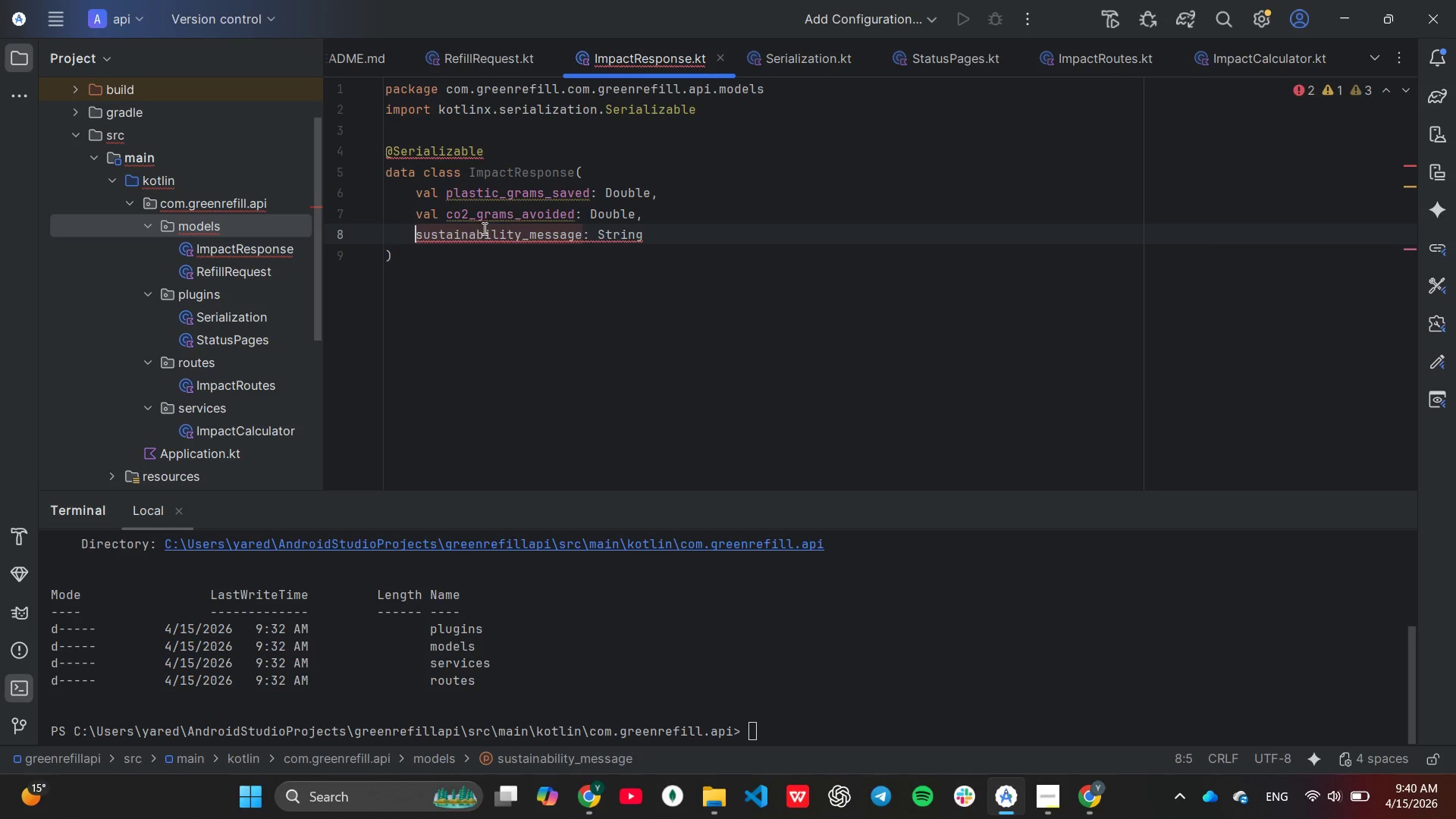 
type(val )
 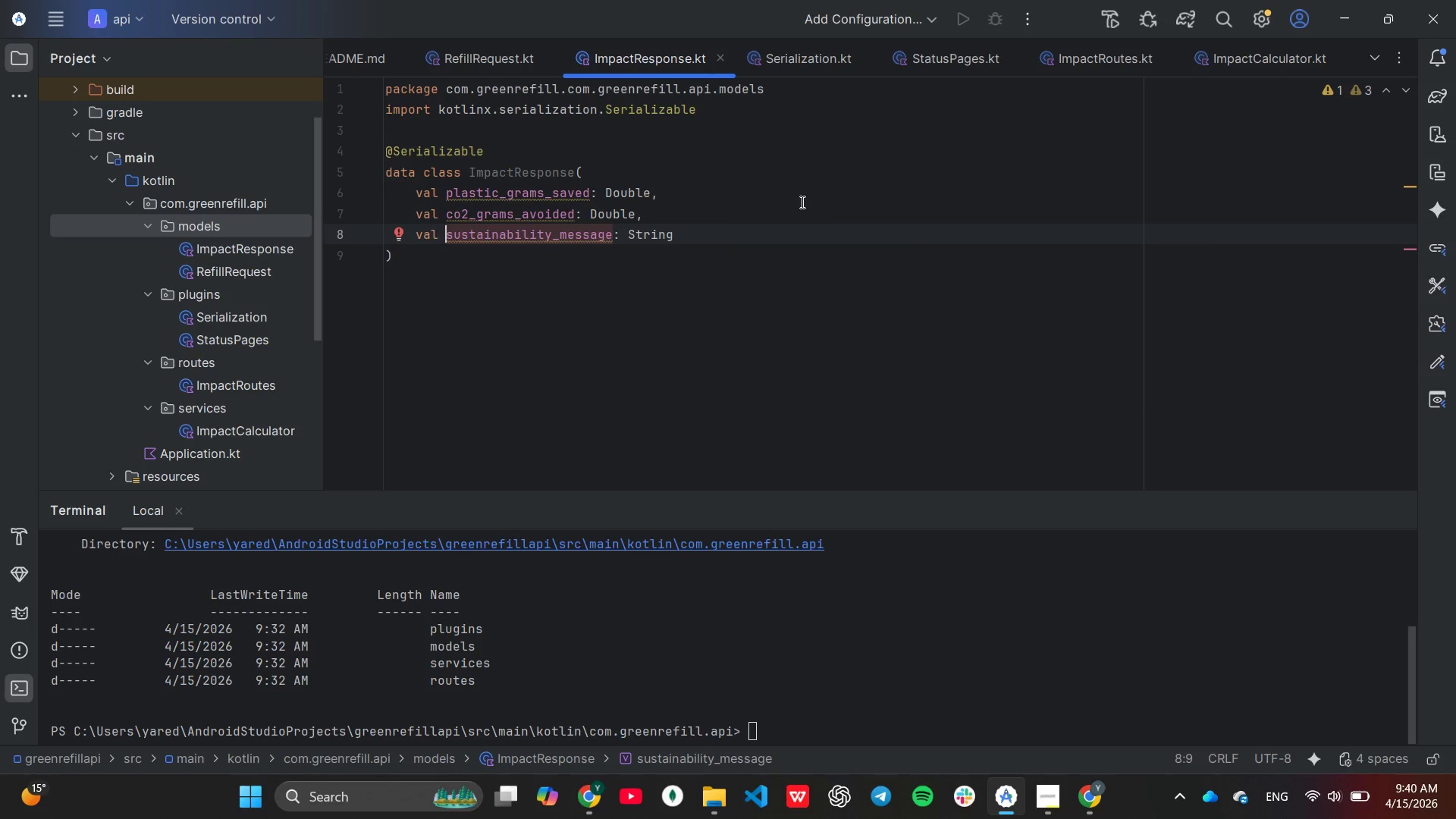 
left_click([789, 228])
 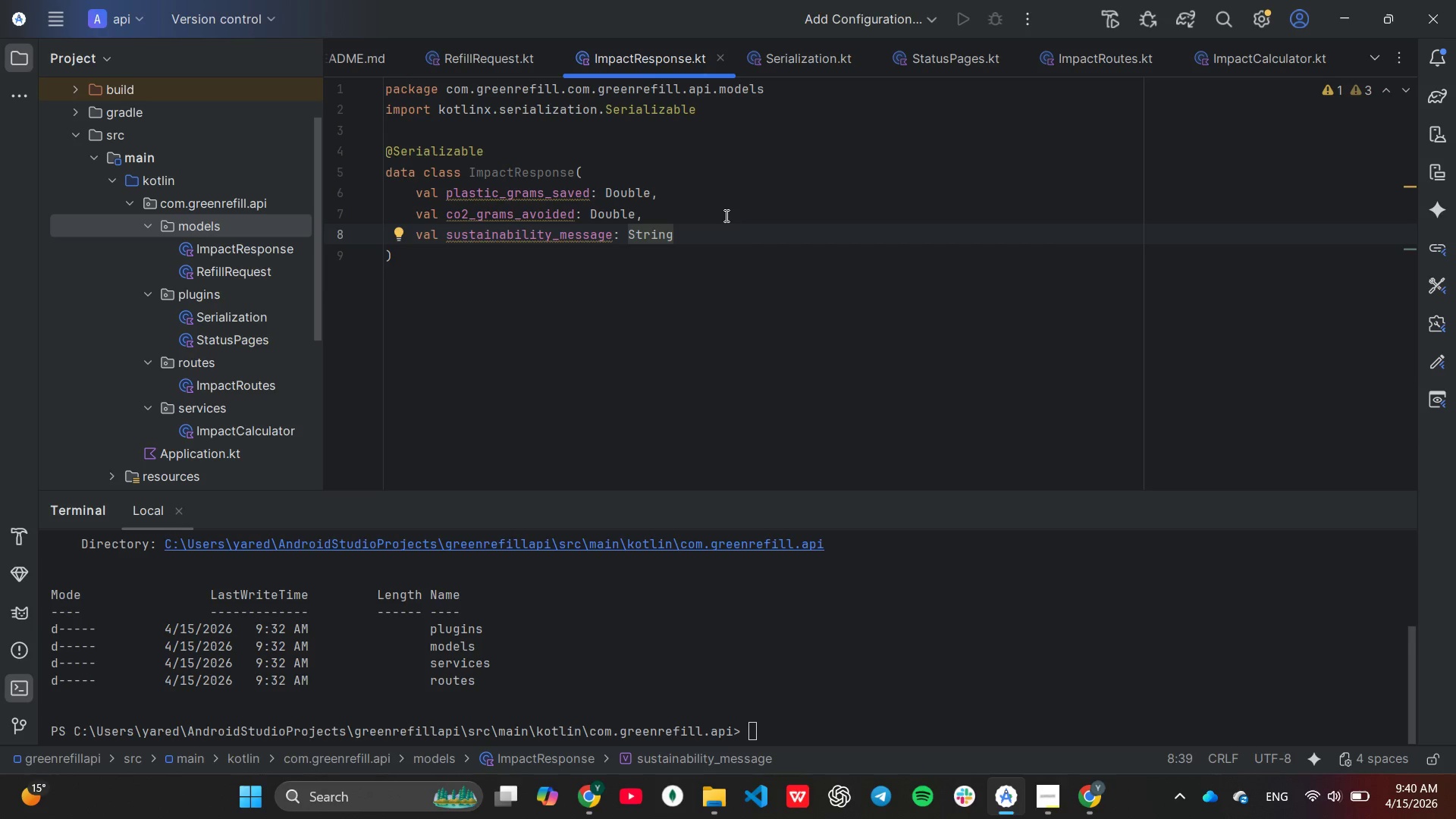 
wait(11.69)
 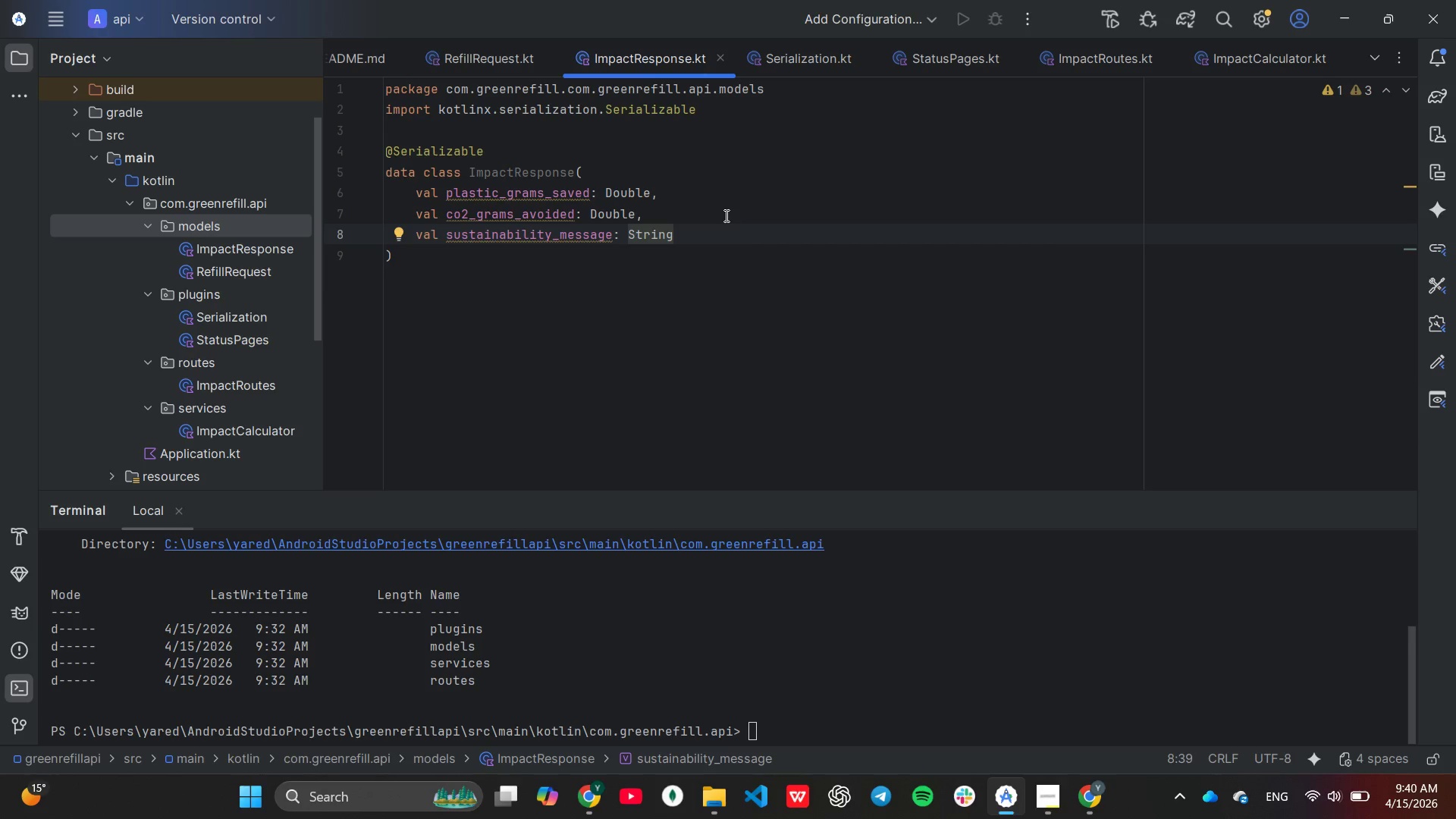 
scroll: coordinate [720, 240], scroll_direction: up, amount: 2.0
 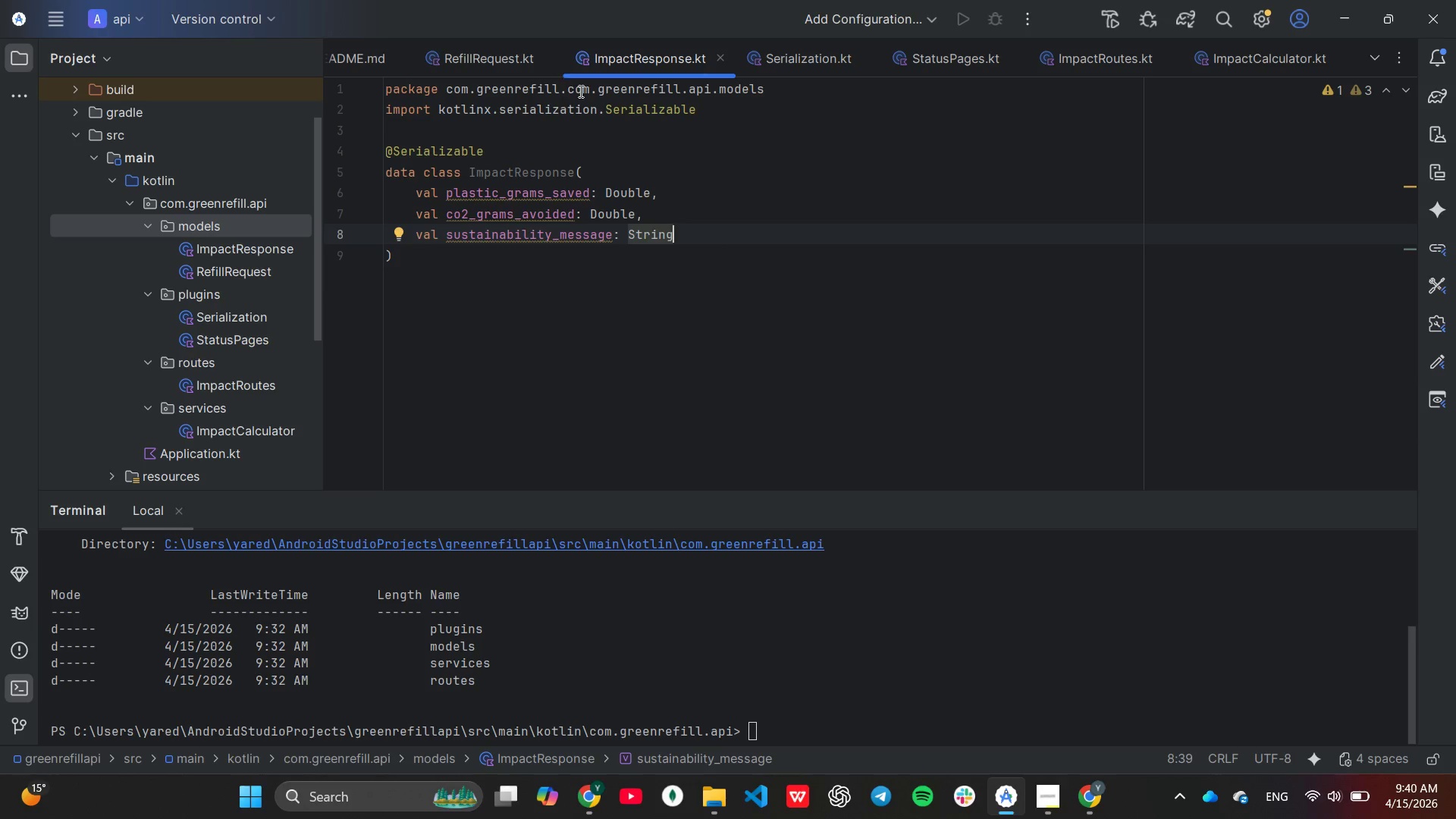 
left_click([571, 92])
 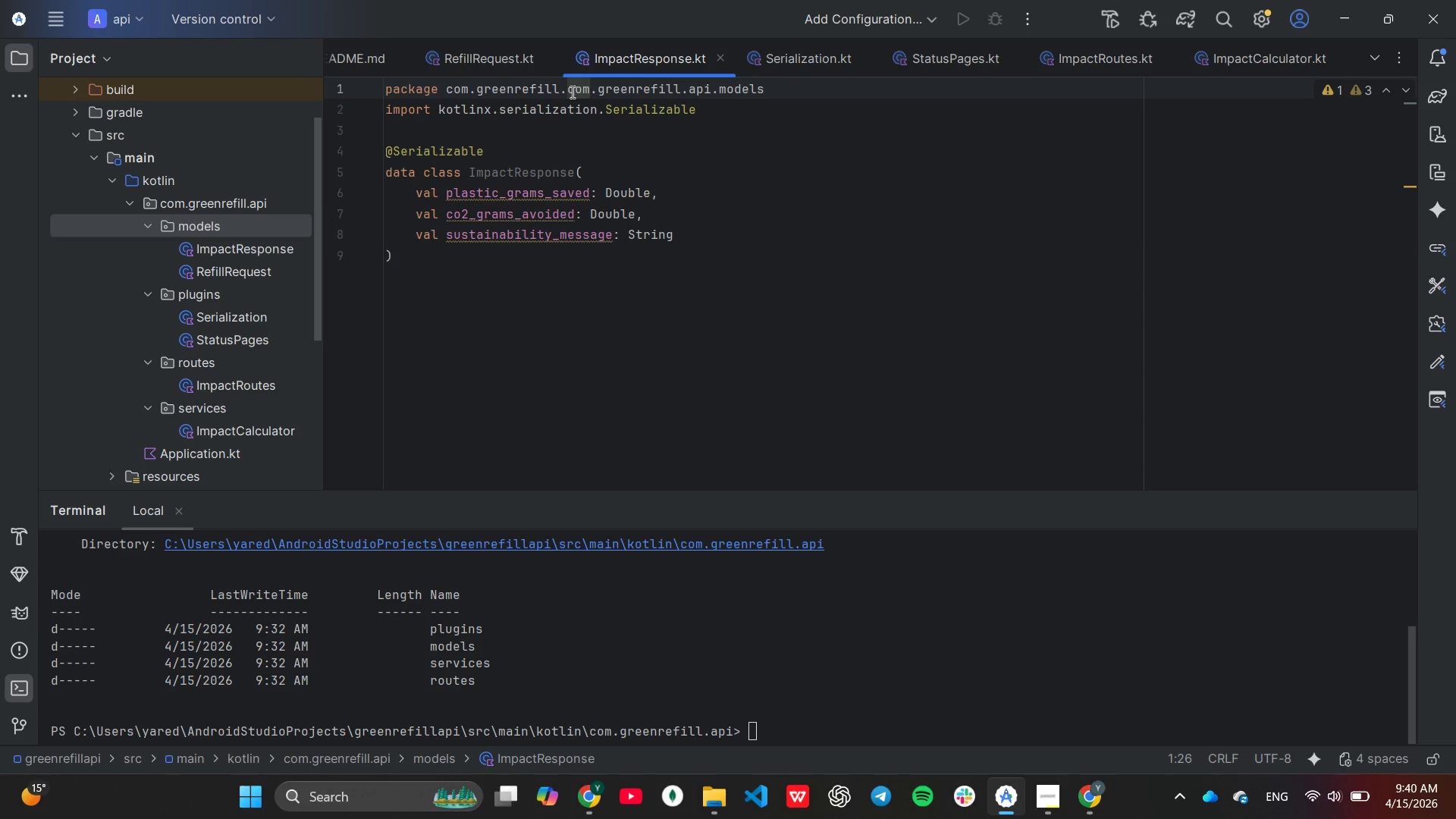 
key(ArrowLeft)
 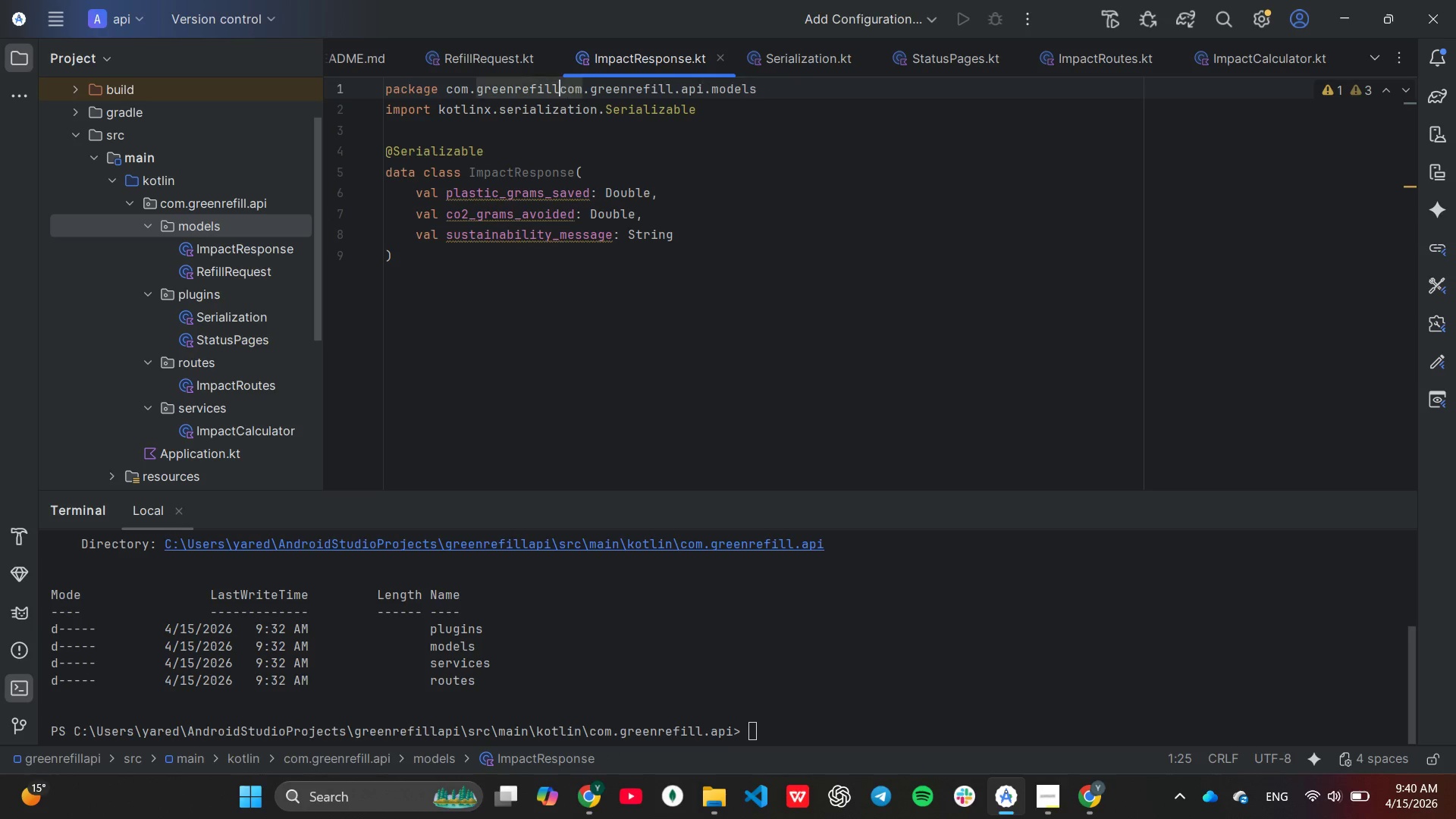 
hold_key(key=Backspace, duration=0.84)
 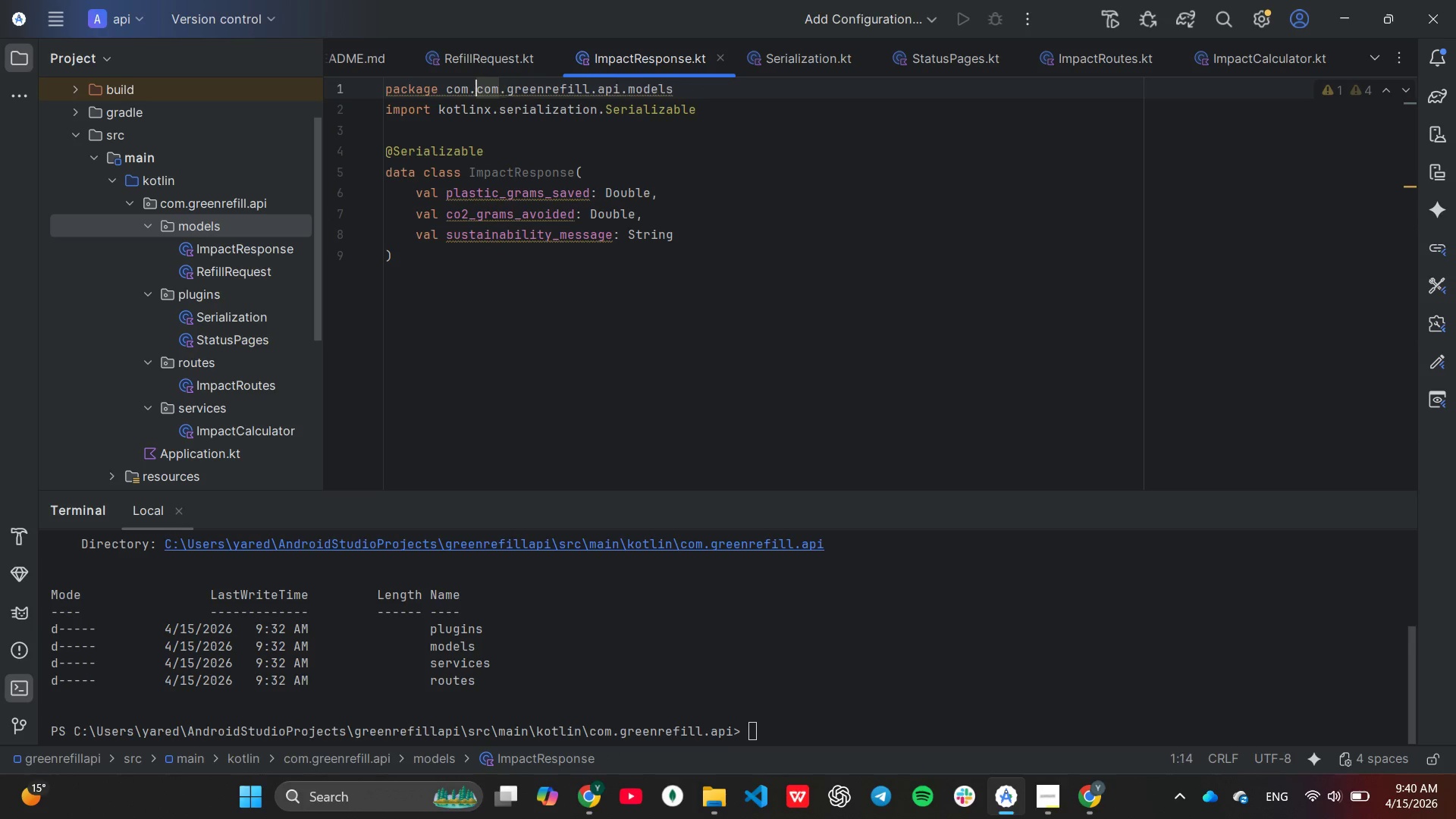 
hold_key(key=Backspace, duration=0.33)
 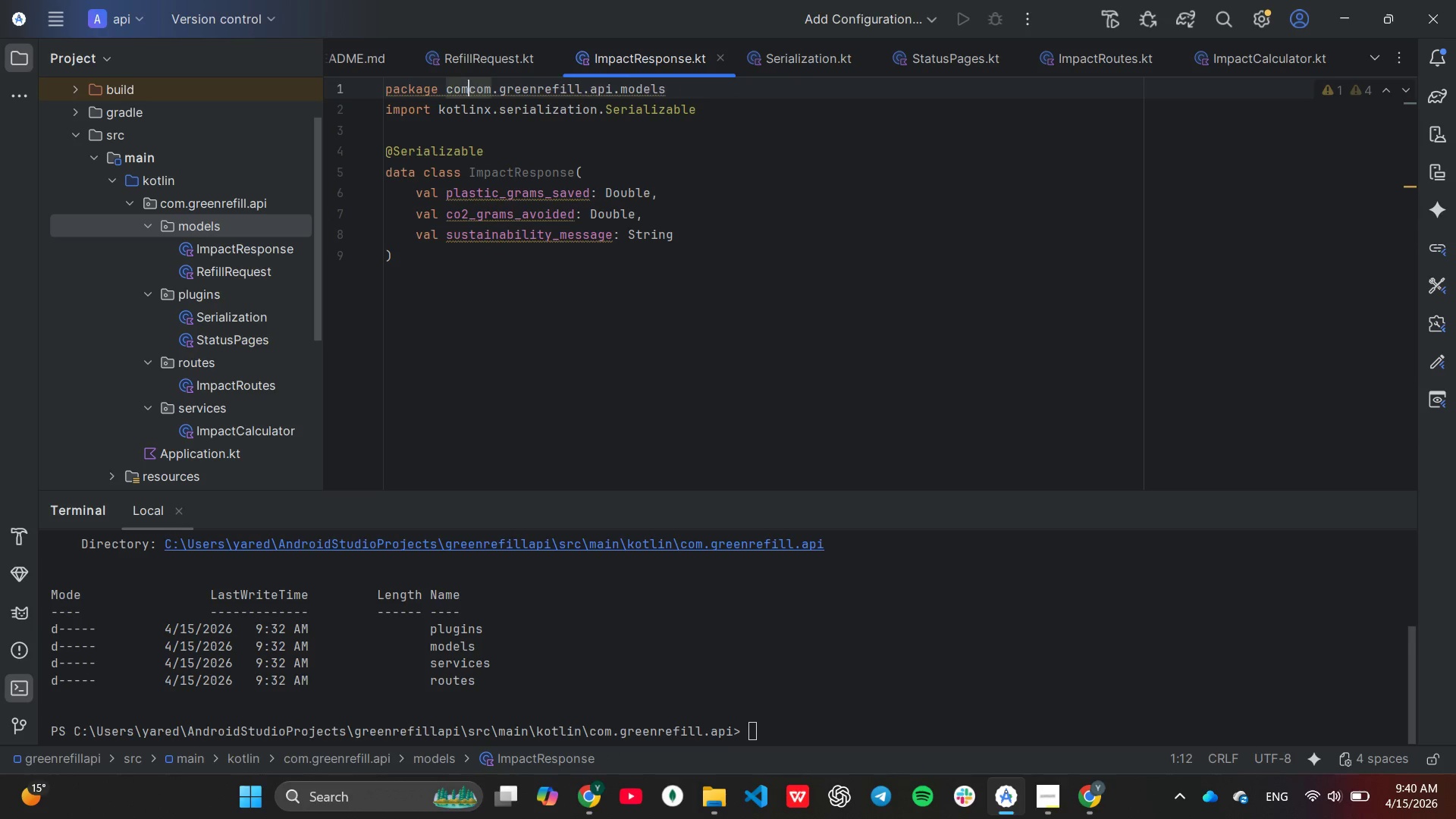 
key(Backspace)
 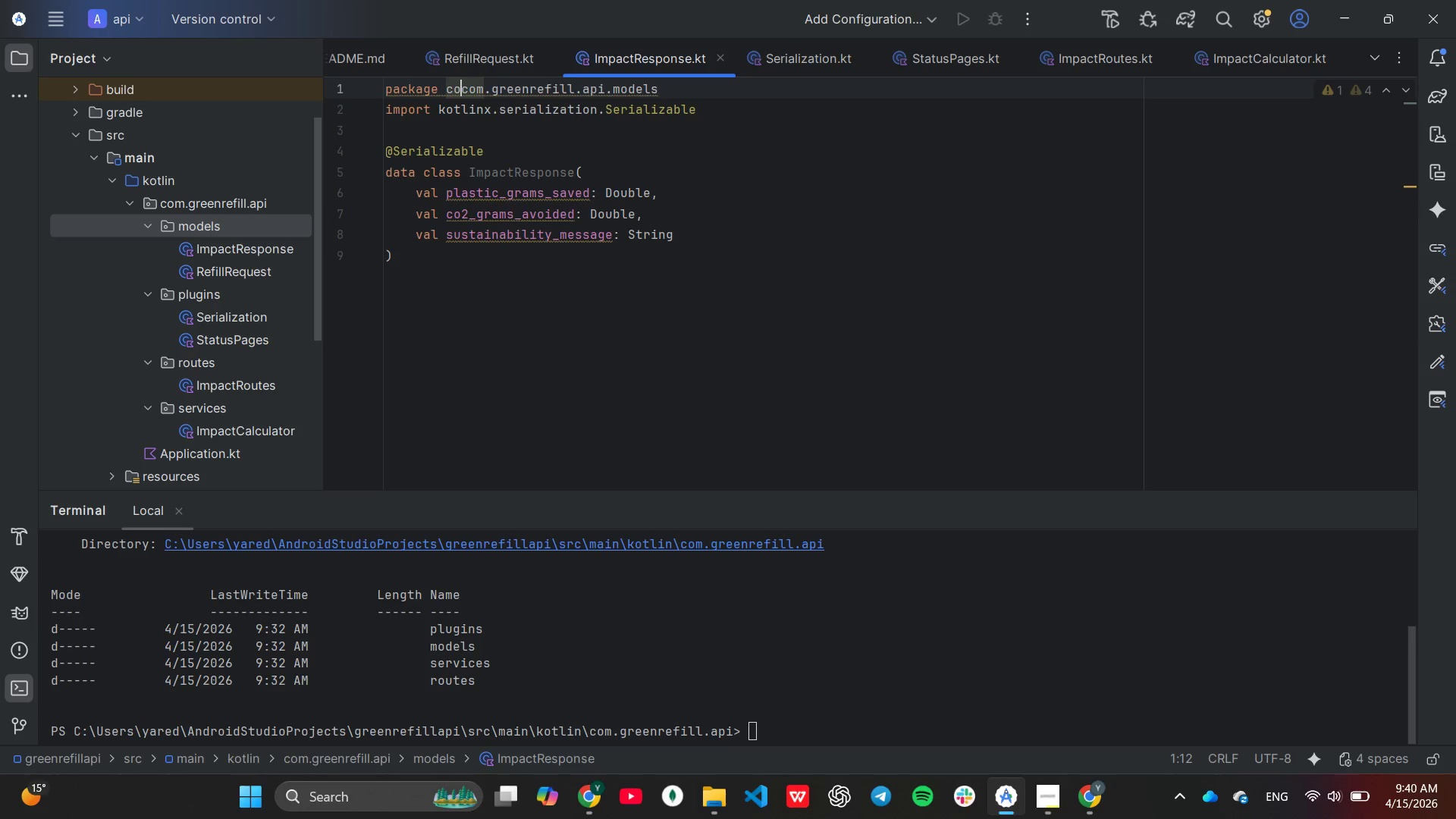 
key(Backspace)
 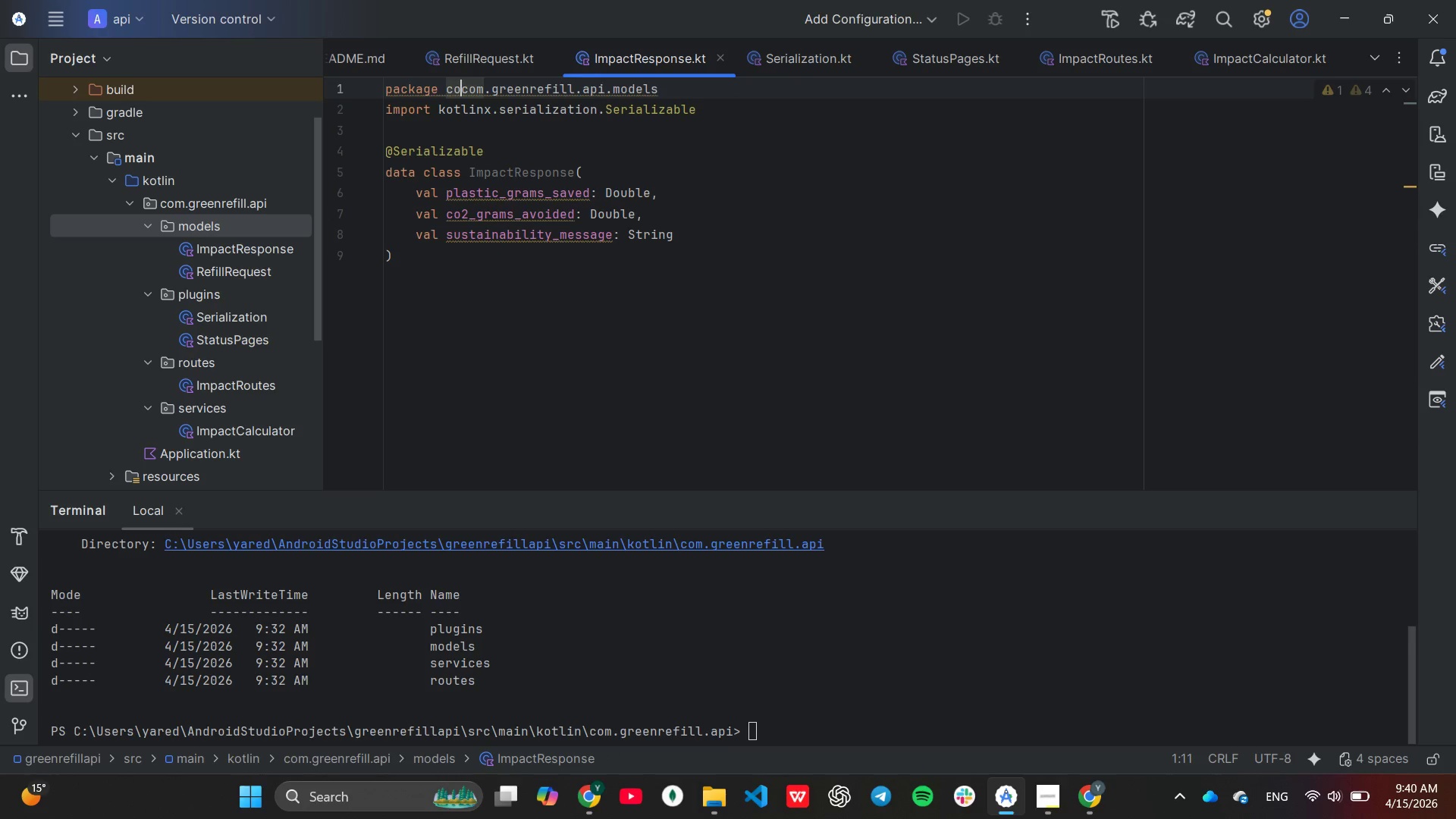 
key(Backspace)
 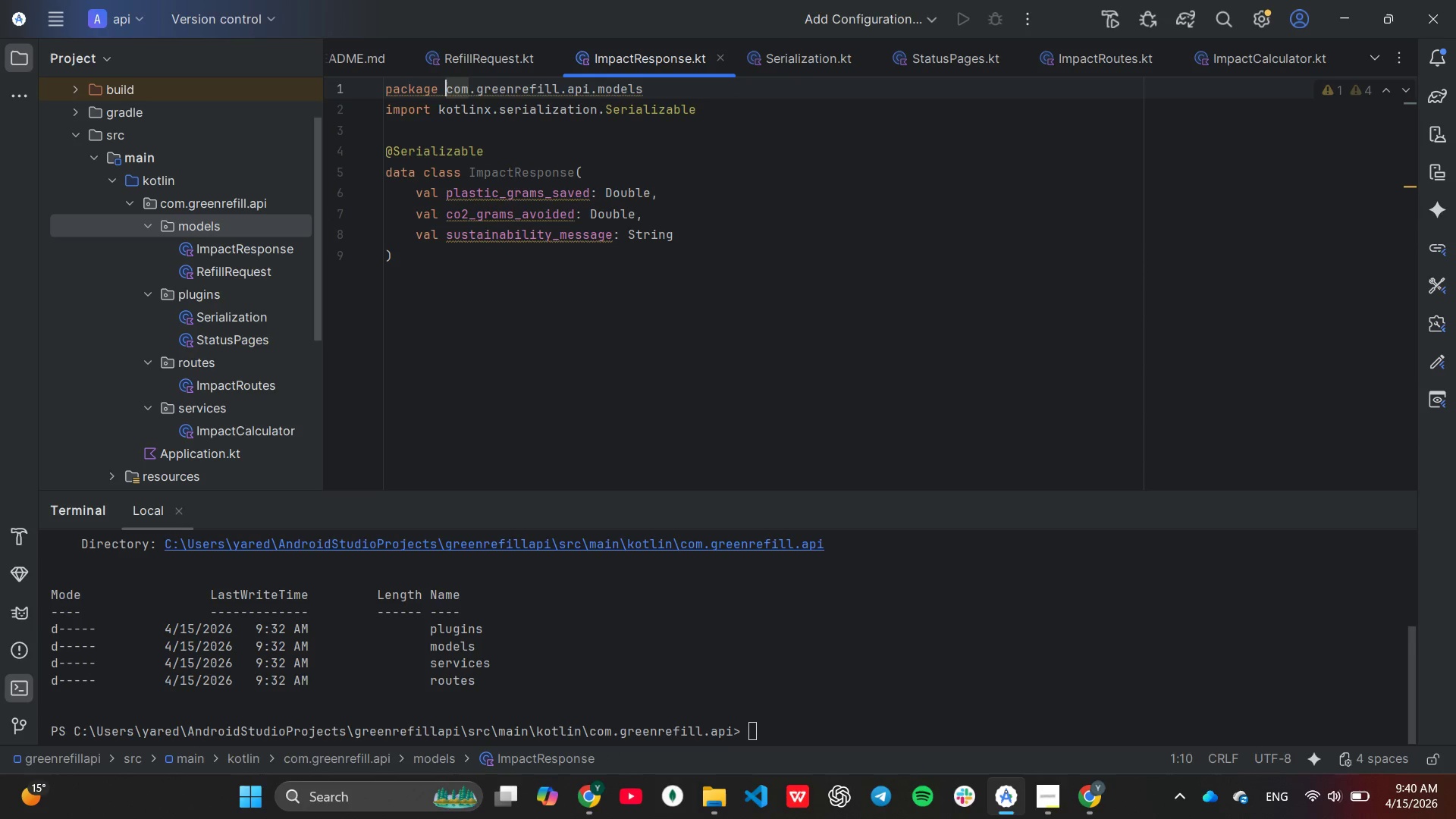 
key(Backspace)
 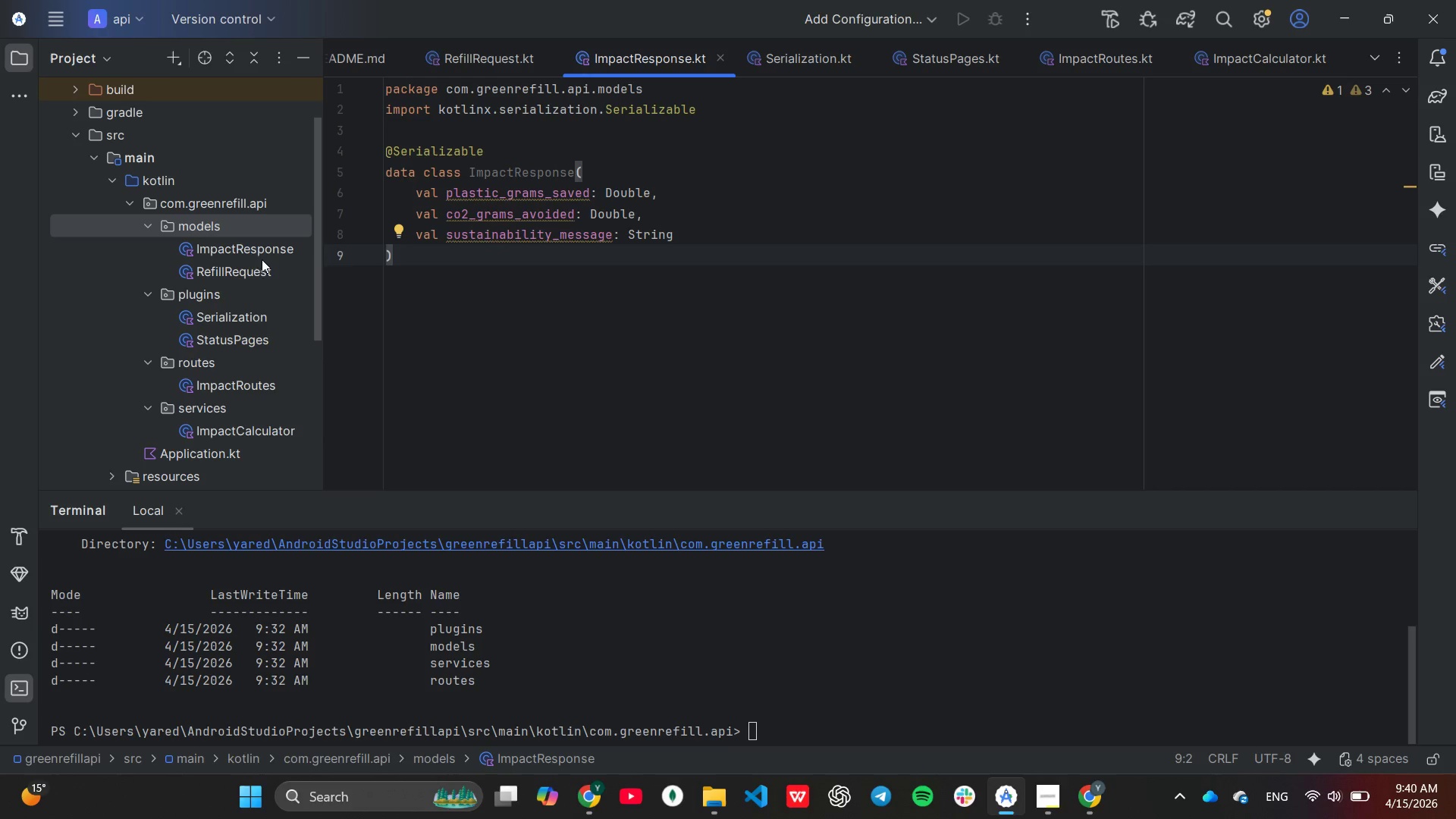 
wait(5.05)
 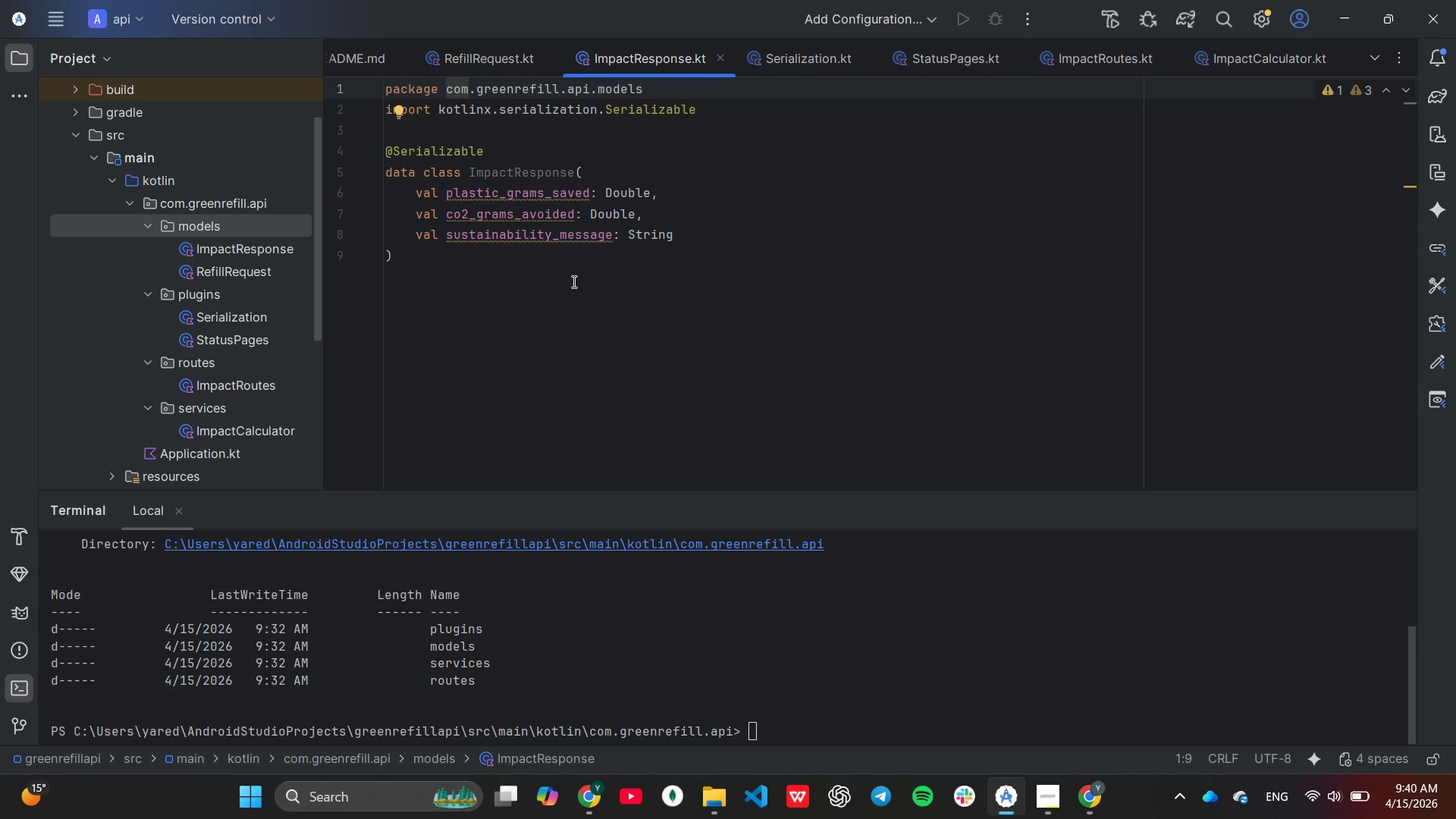 
double_click([246, 252])
 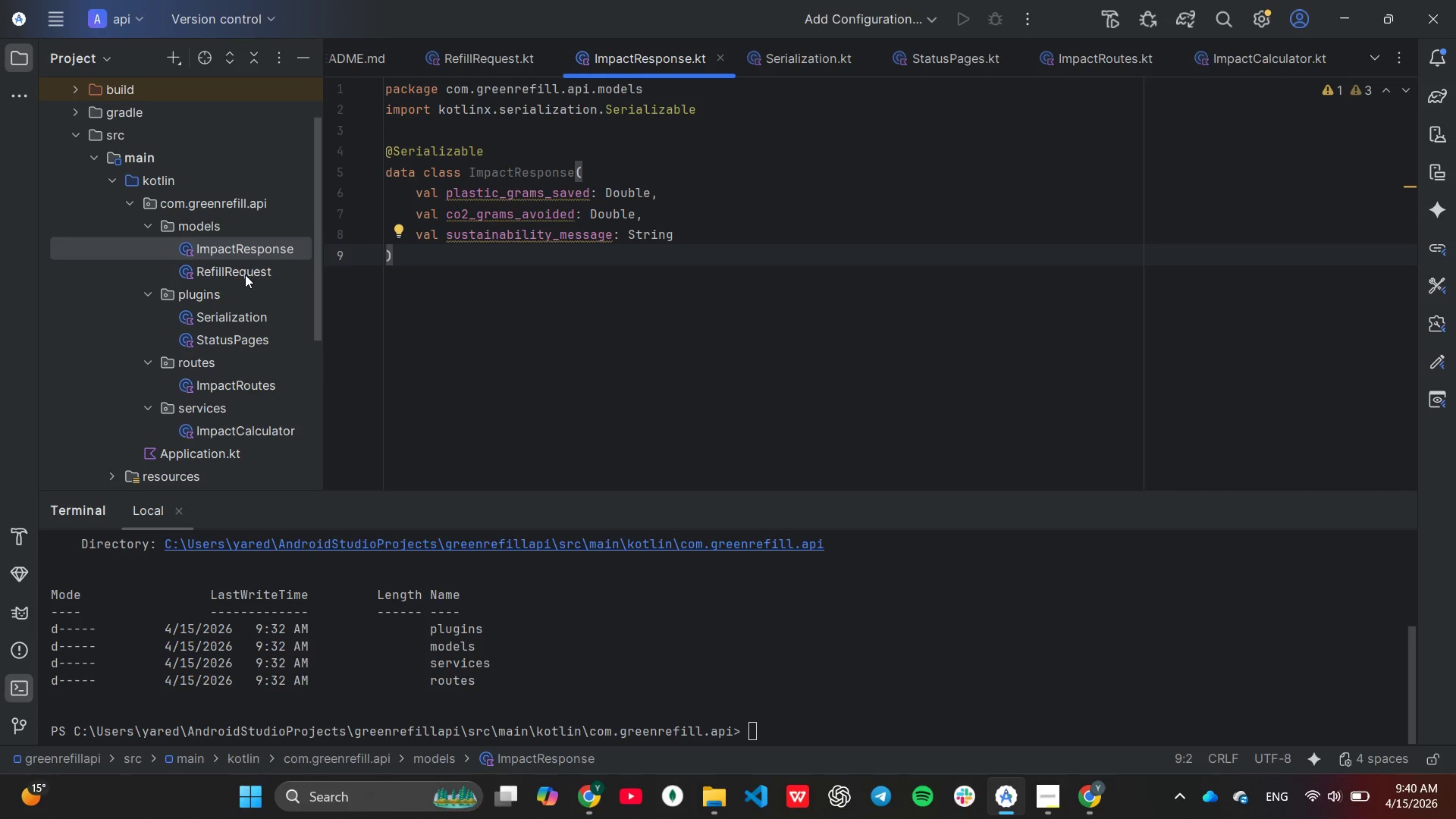 
double_click([246, 274])
 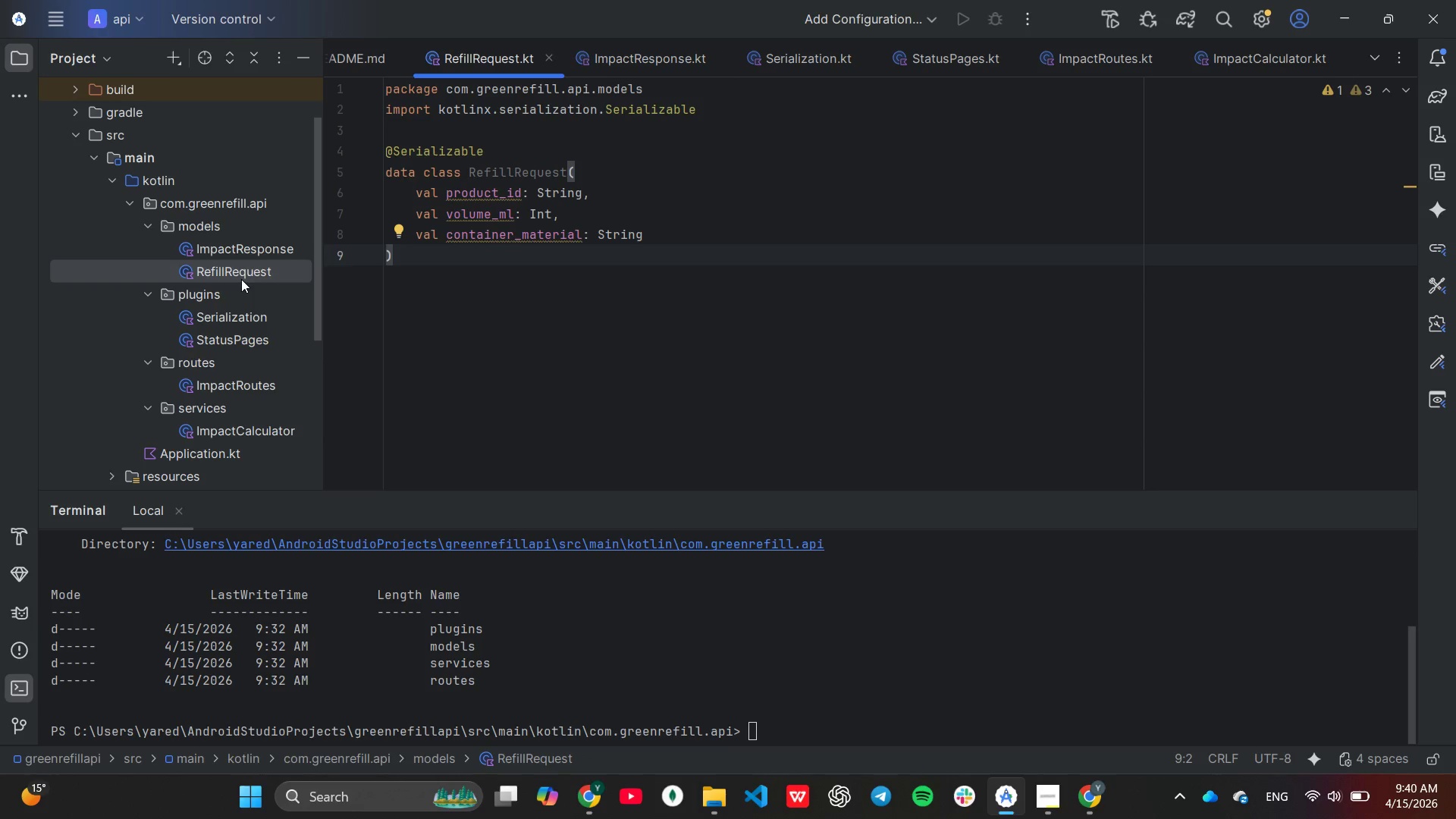 
wait(10.28)
 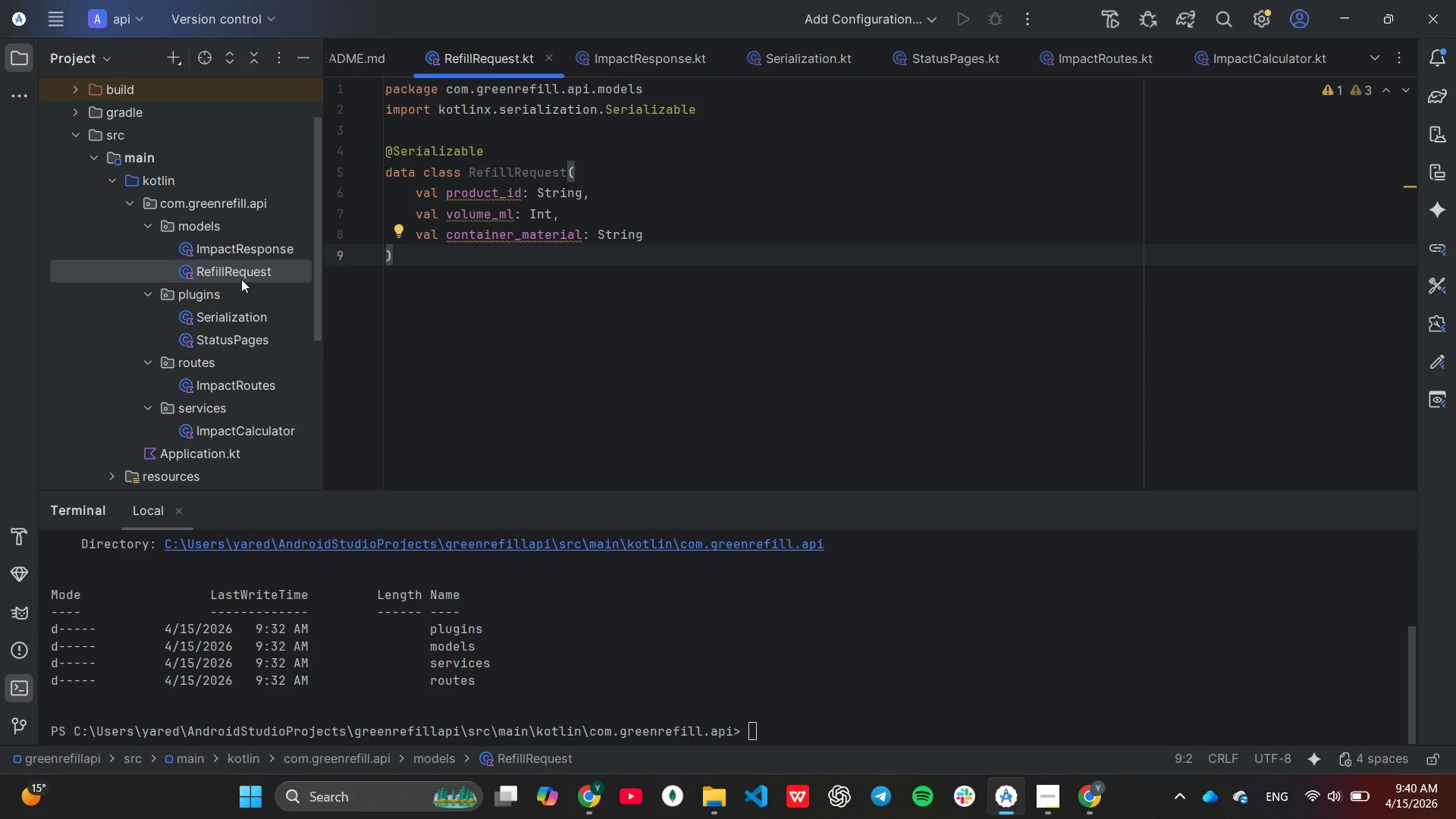 
scroll: coordinate [229, 384], scroll_direction: down, amount: 1.0
 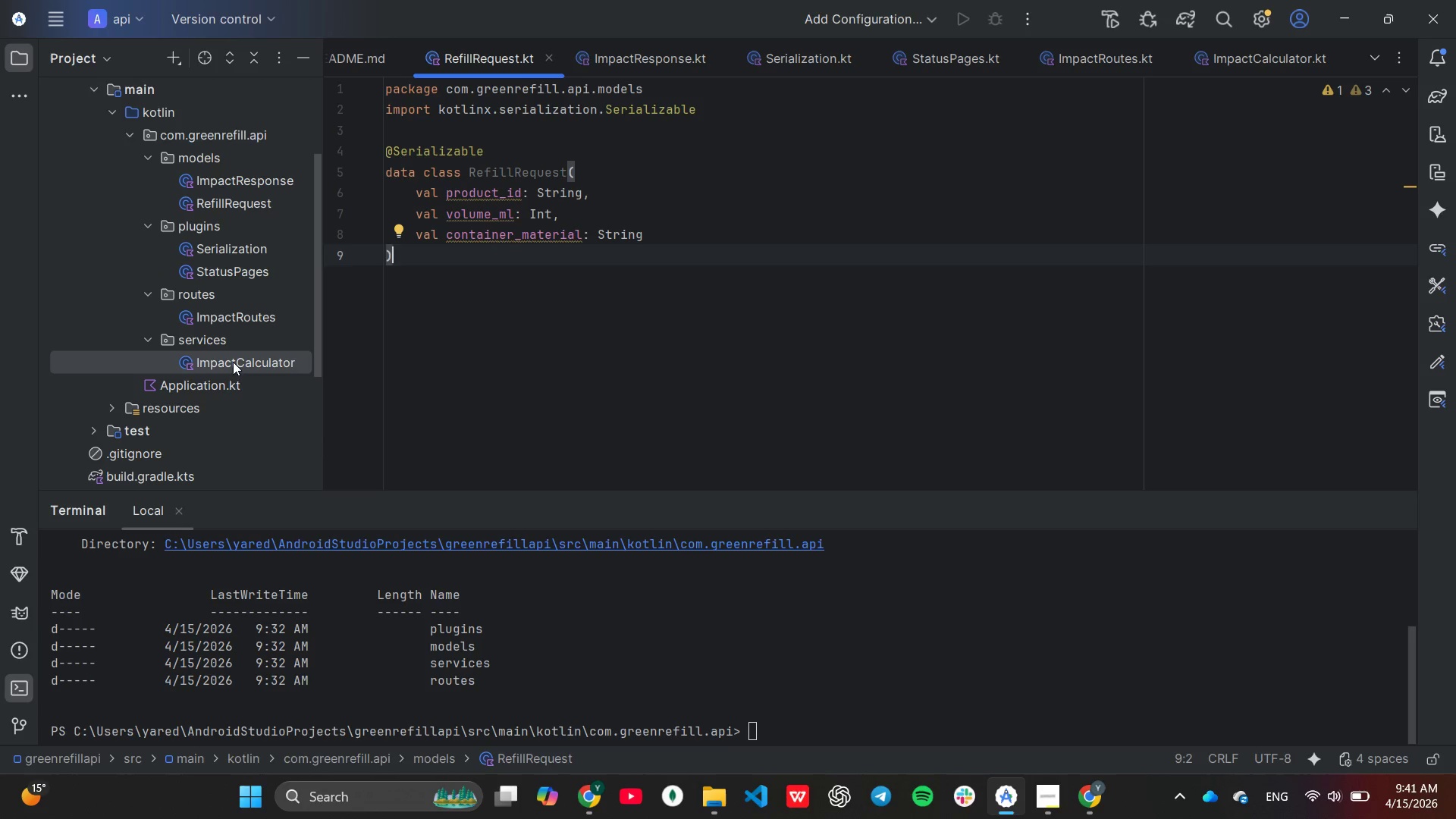 
double_click([233, 362])
 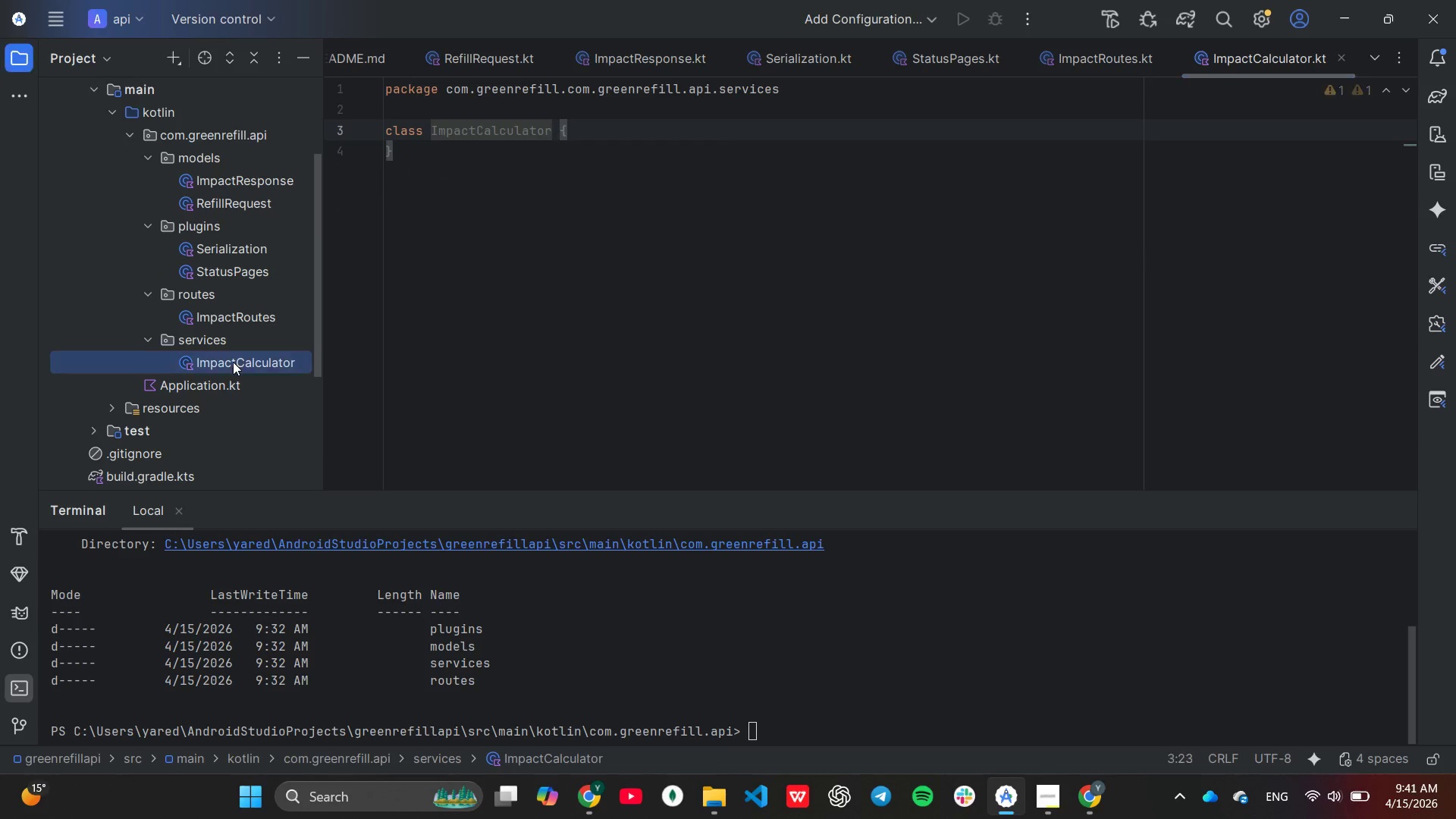 
triple_click([233, 362])
 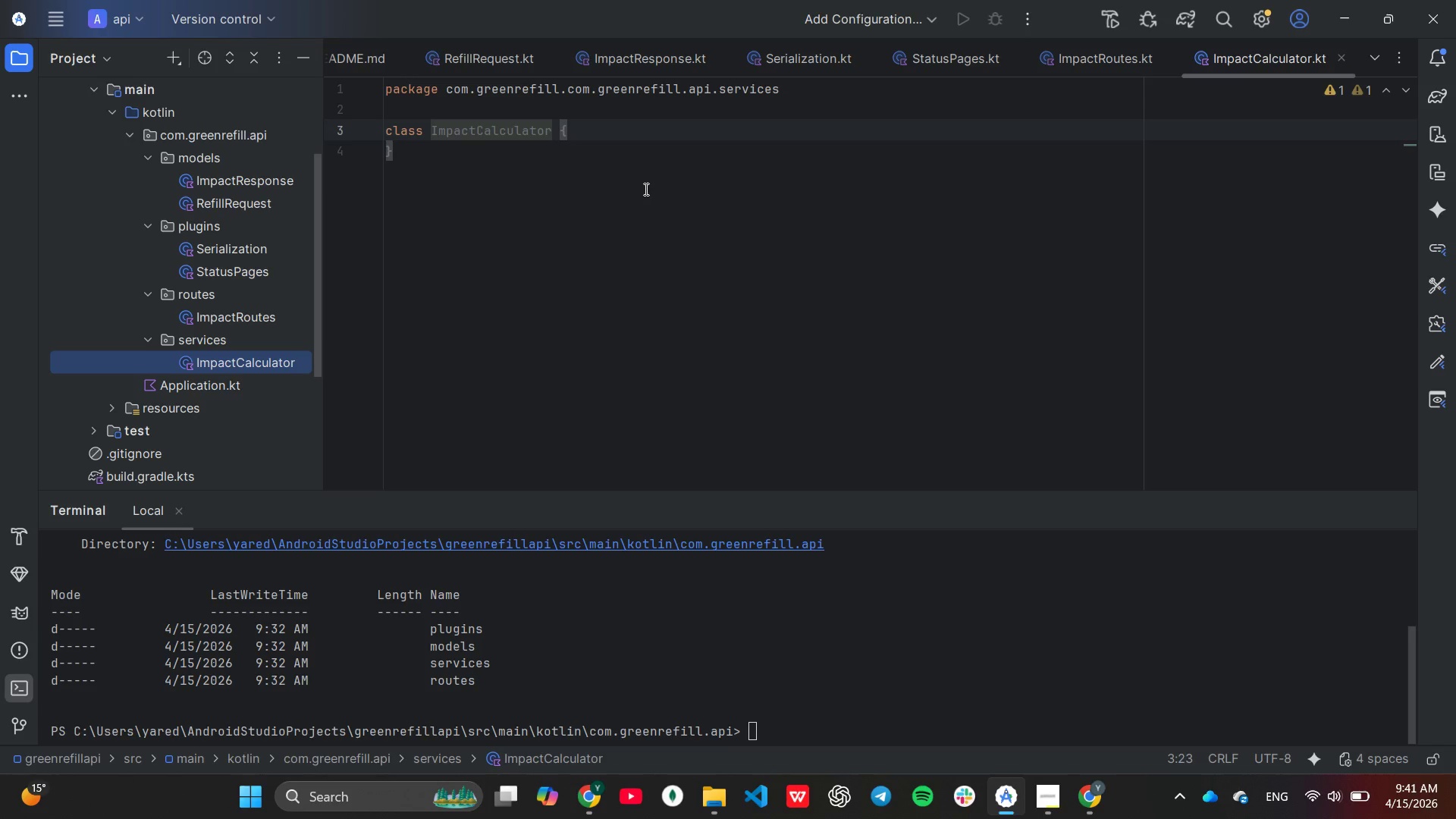 
wait(10.31)
 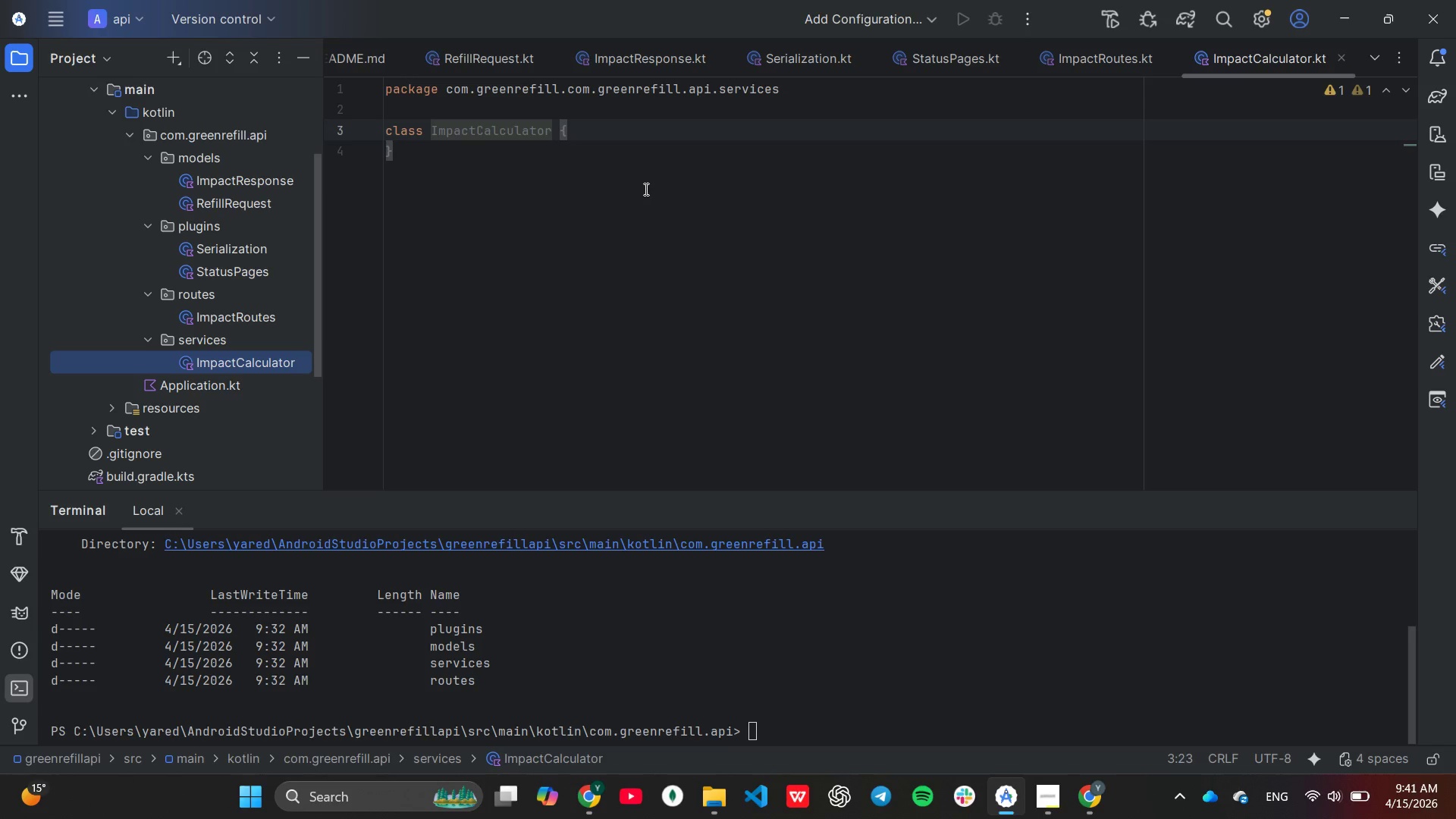 
left_click_drag(start_coordinate=[563, 94], to_coordinate=[444, 93])
 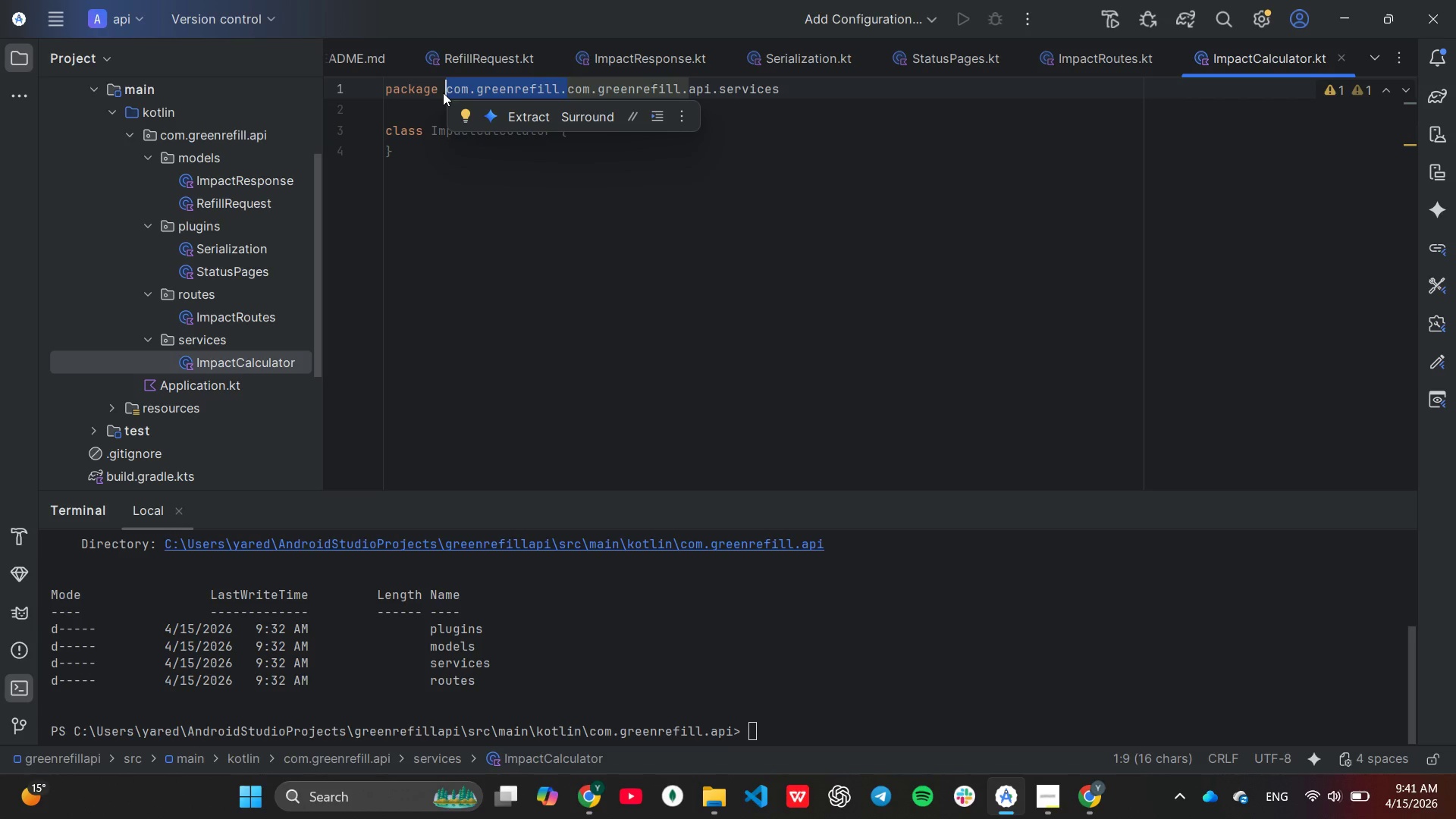 
key(Backspace)
 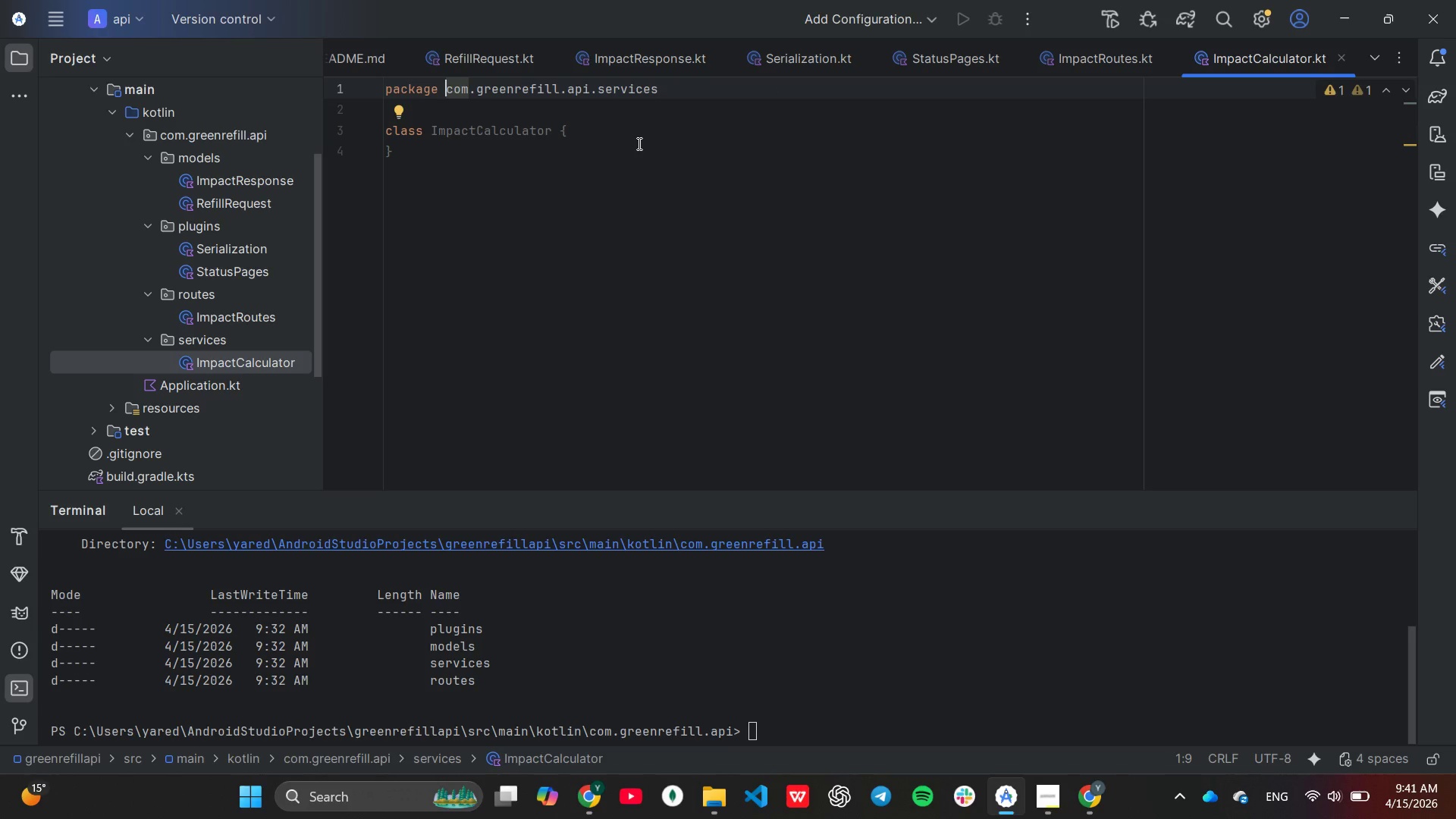 
left_click([638, 145])
 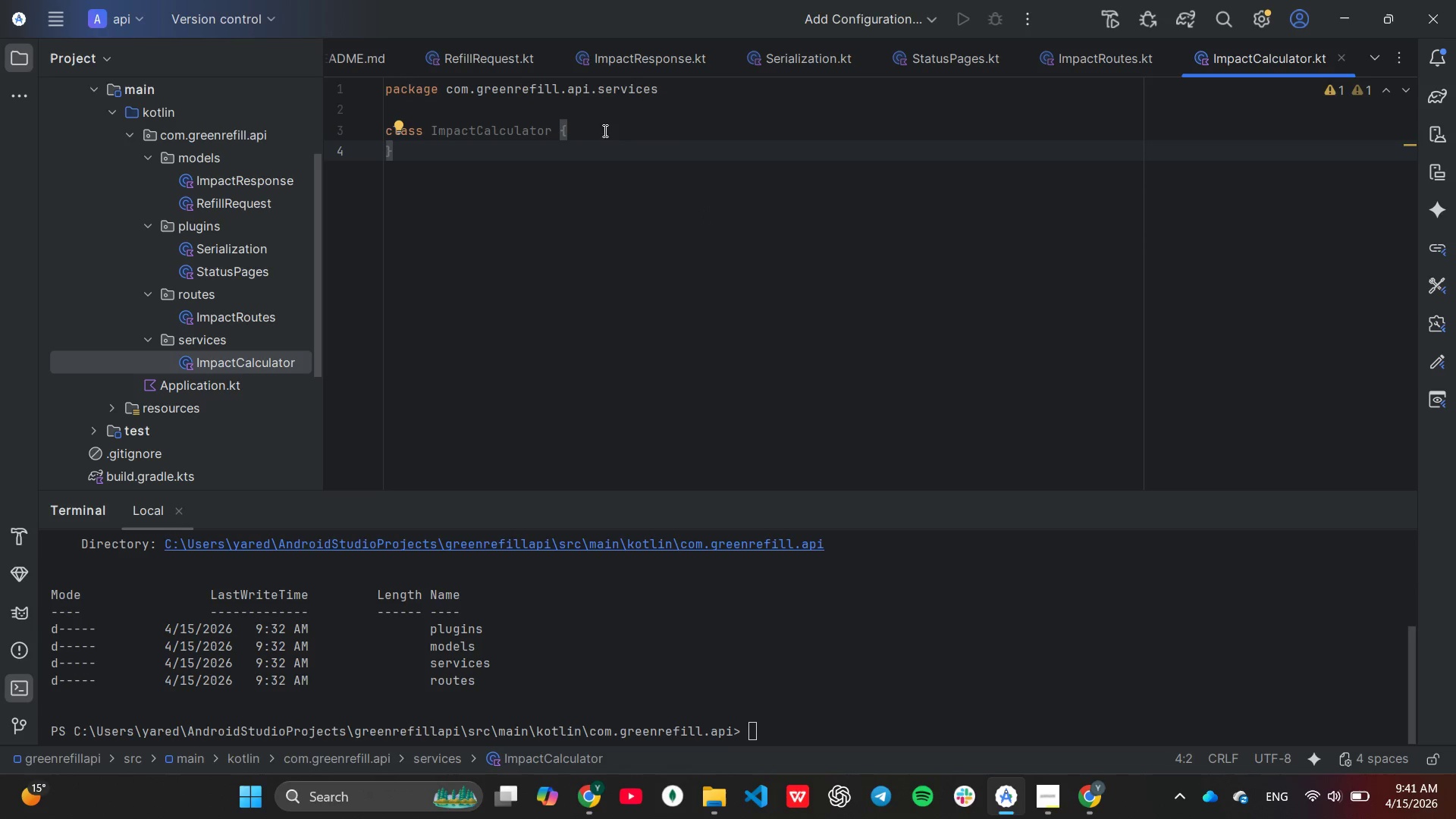 
left_click([604, 111])
 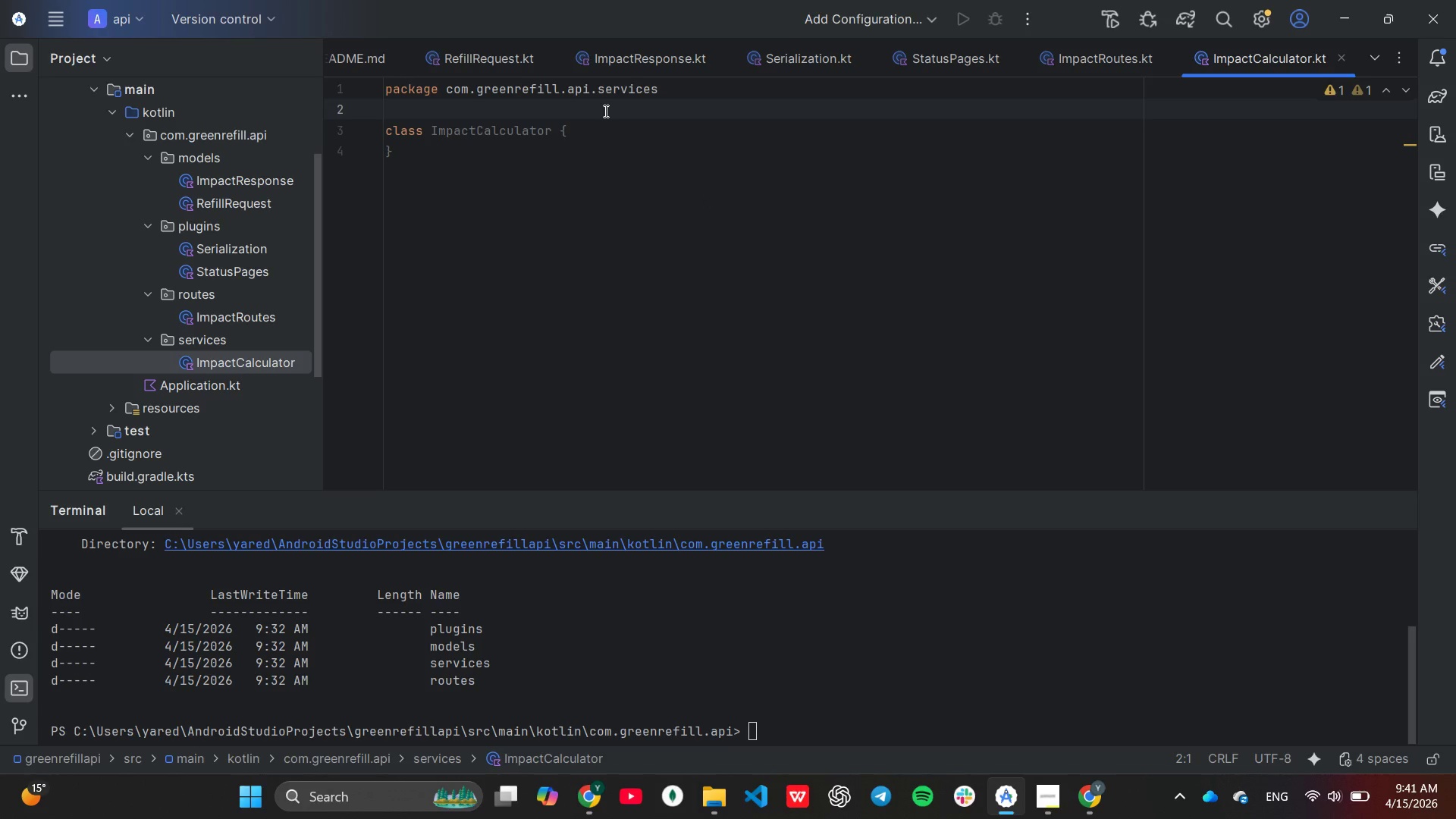 
type(im)
 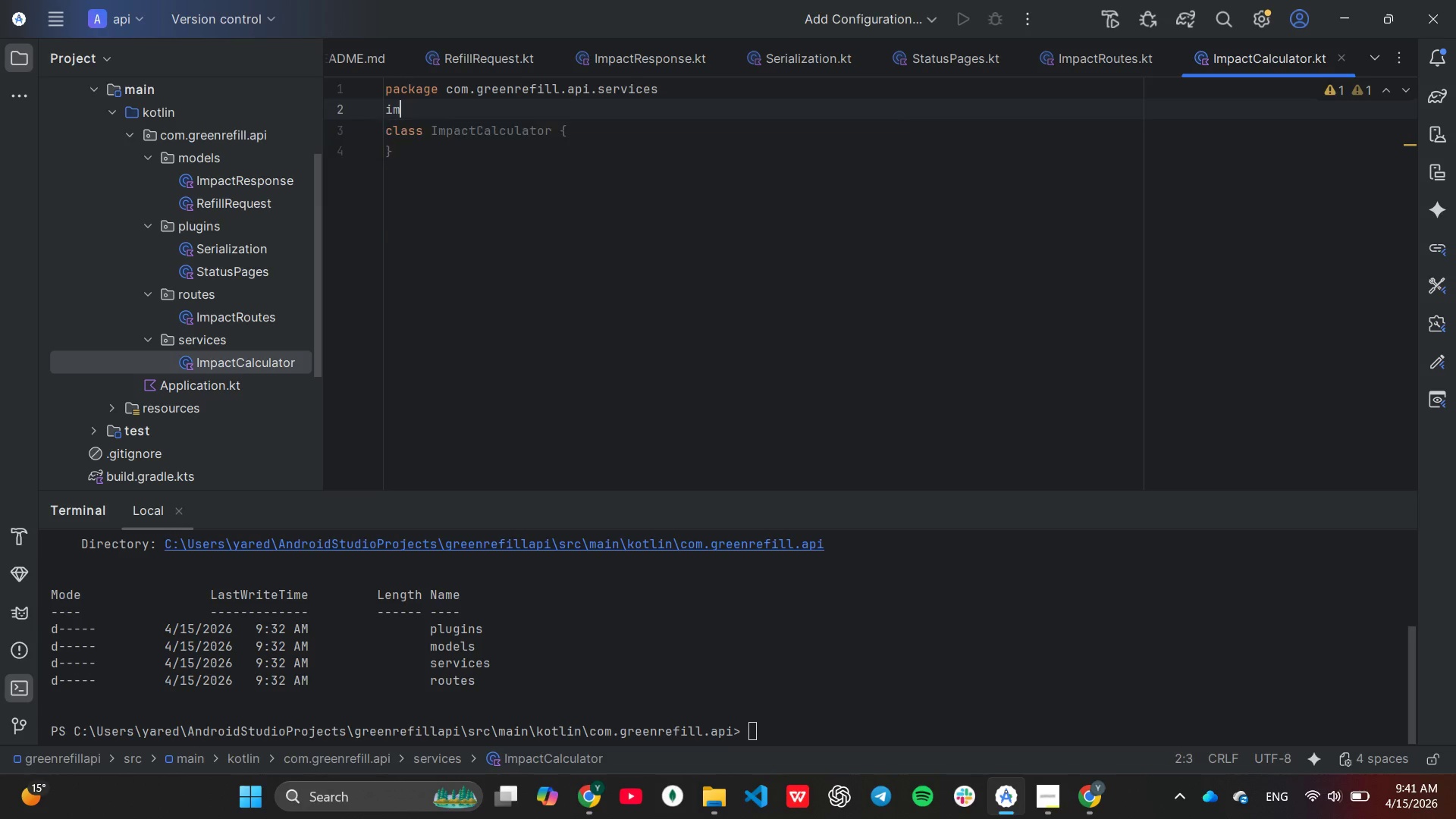 
key(Enter)
 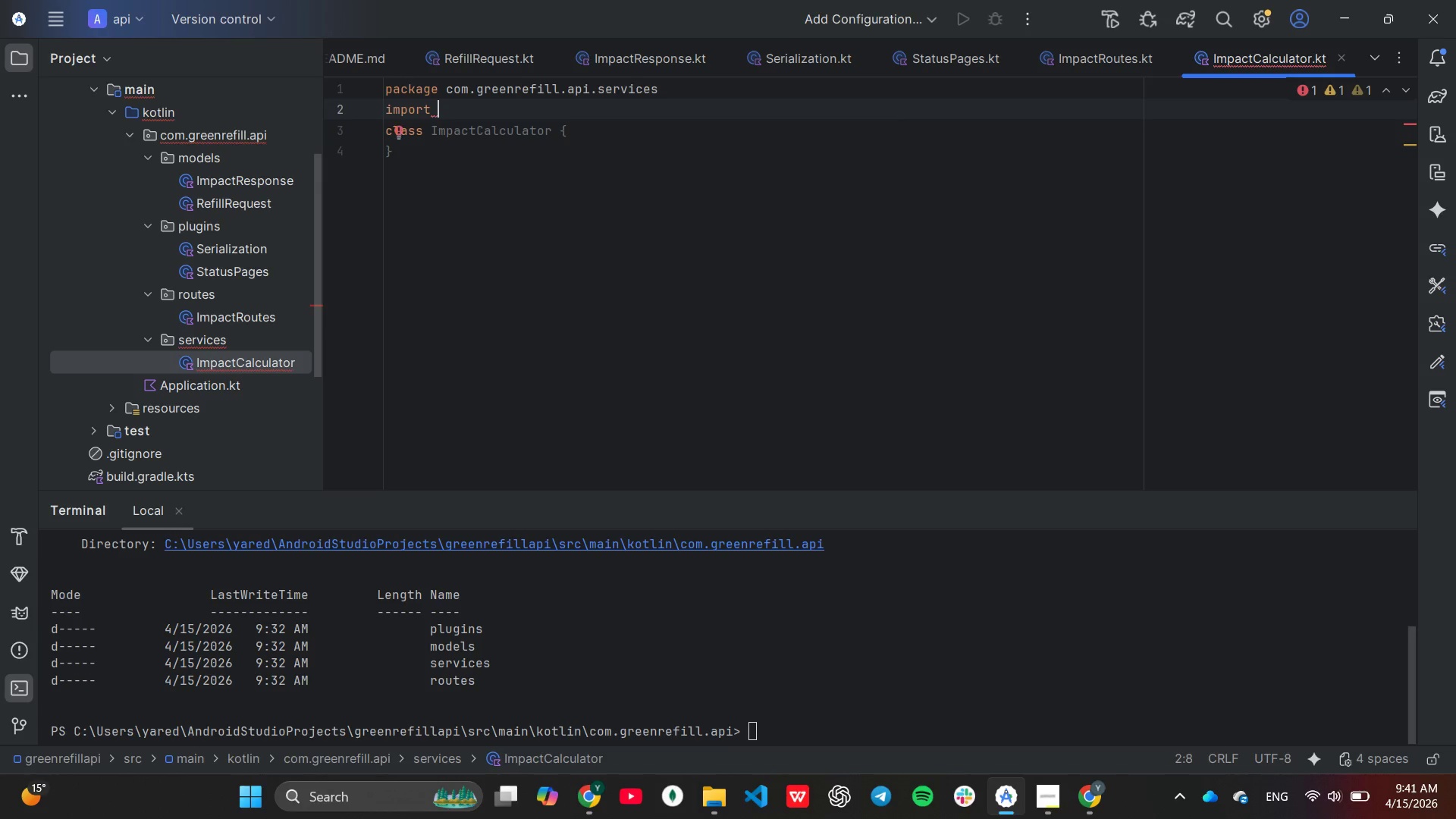 
type(com)
 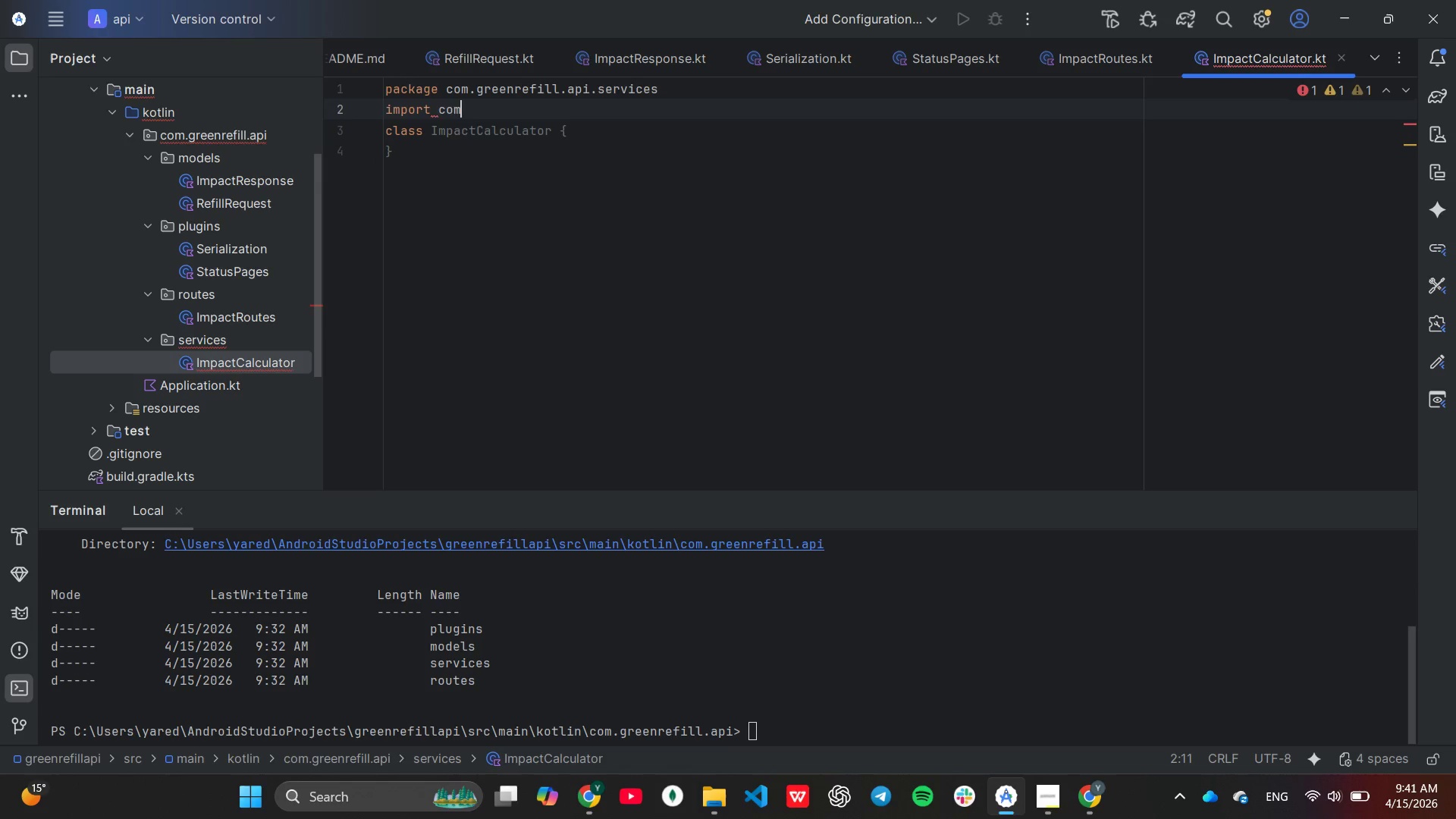 
key(Enter)
 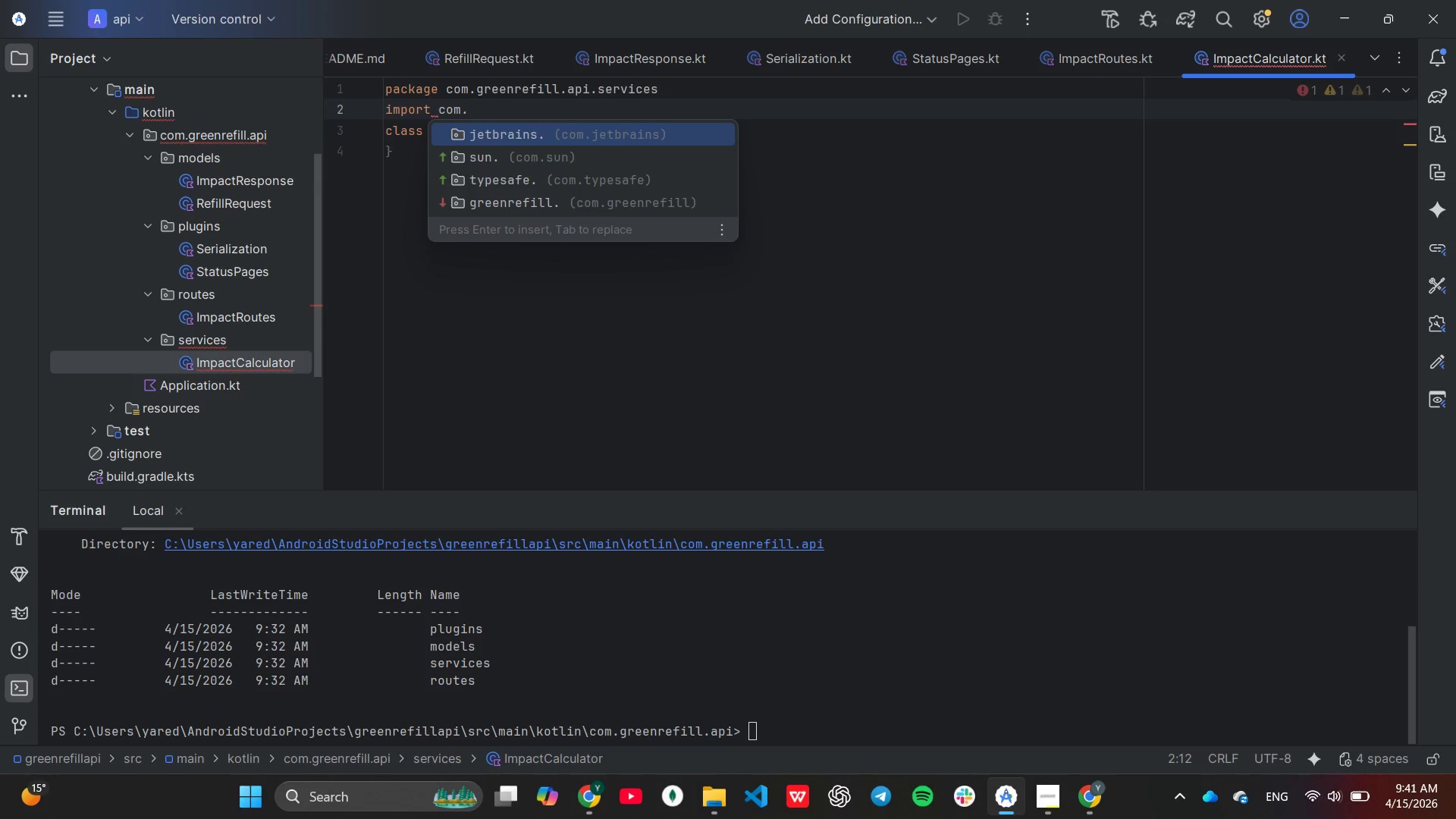 
key(ArrowDown)
 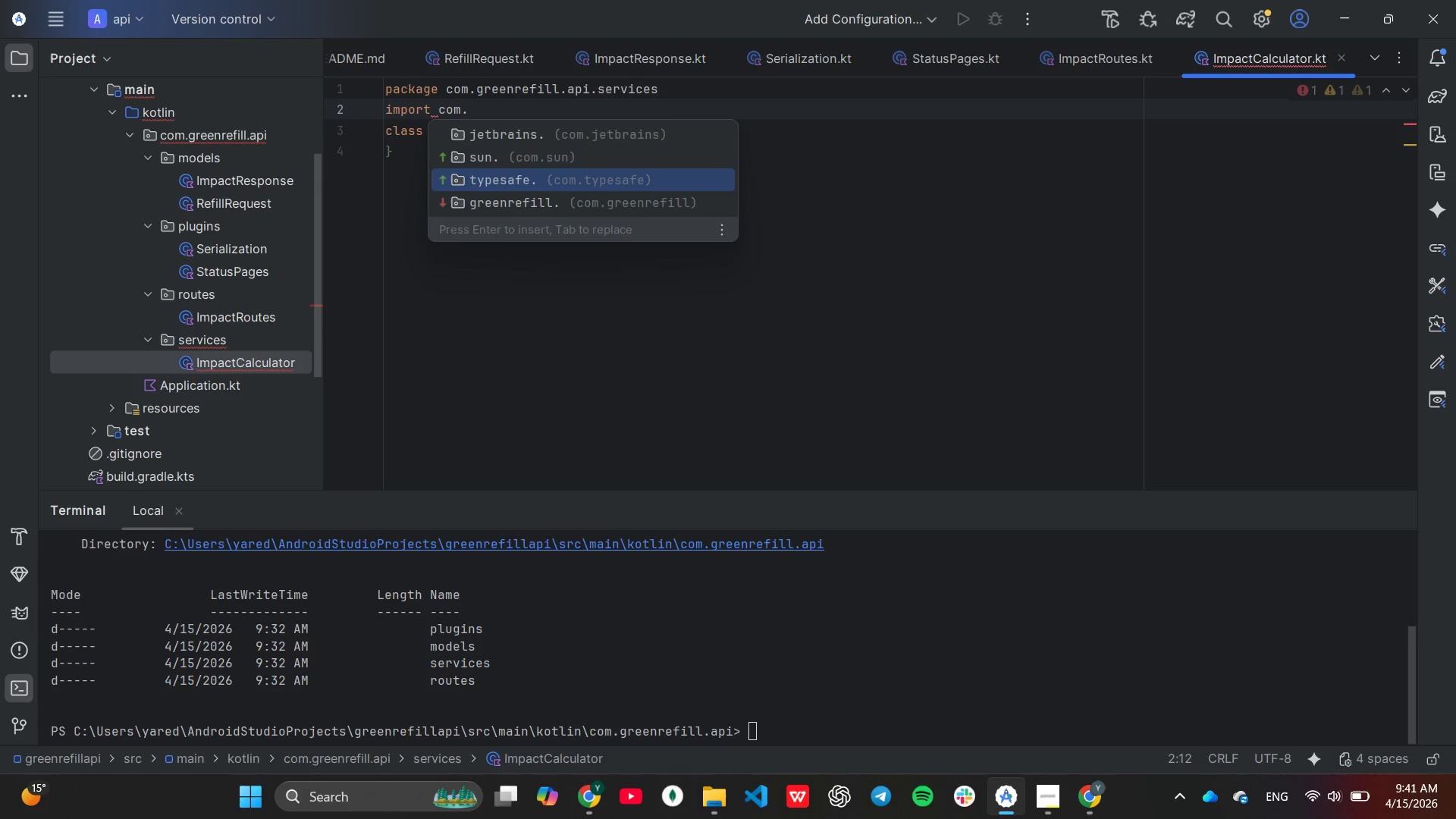 
key(ArrowDown)
 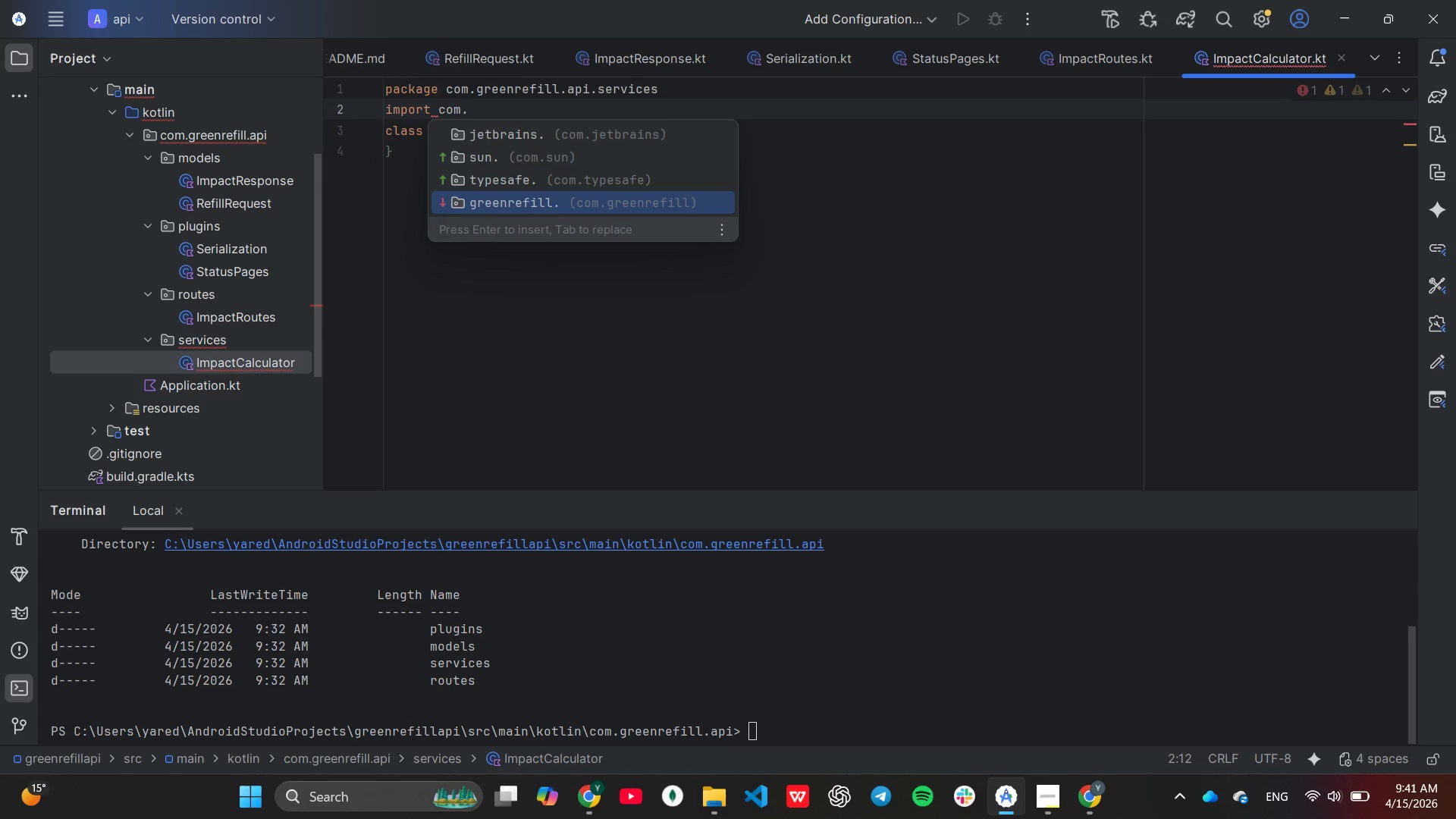 
key(ArrowDown)
 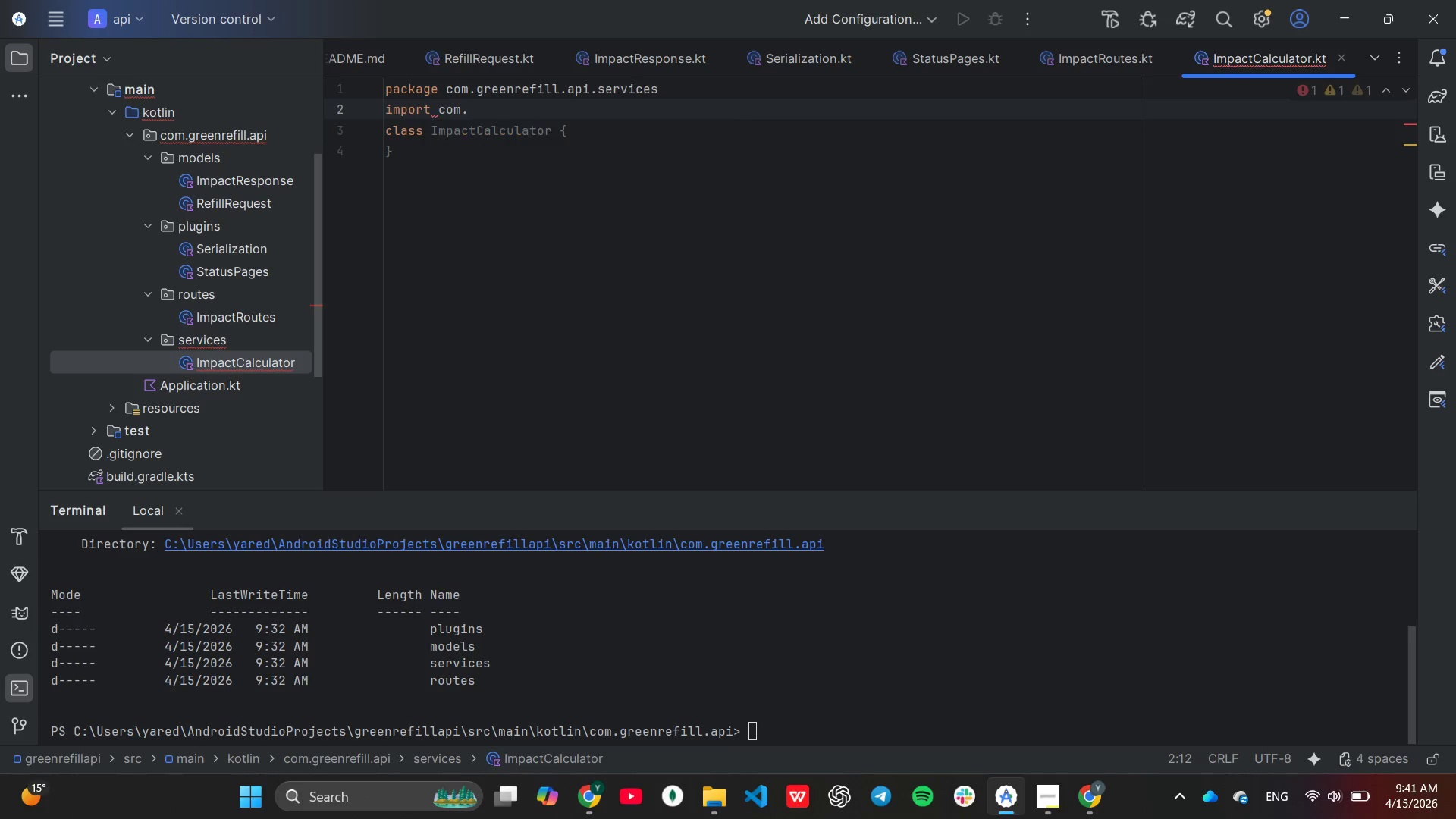 
key(Enter)
 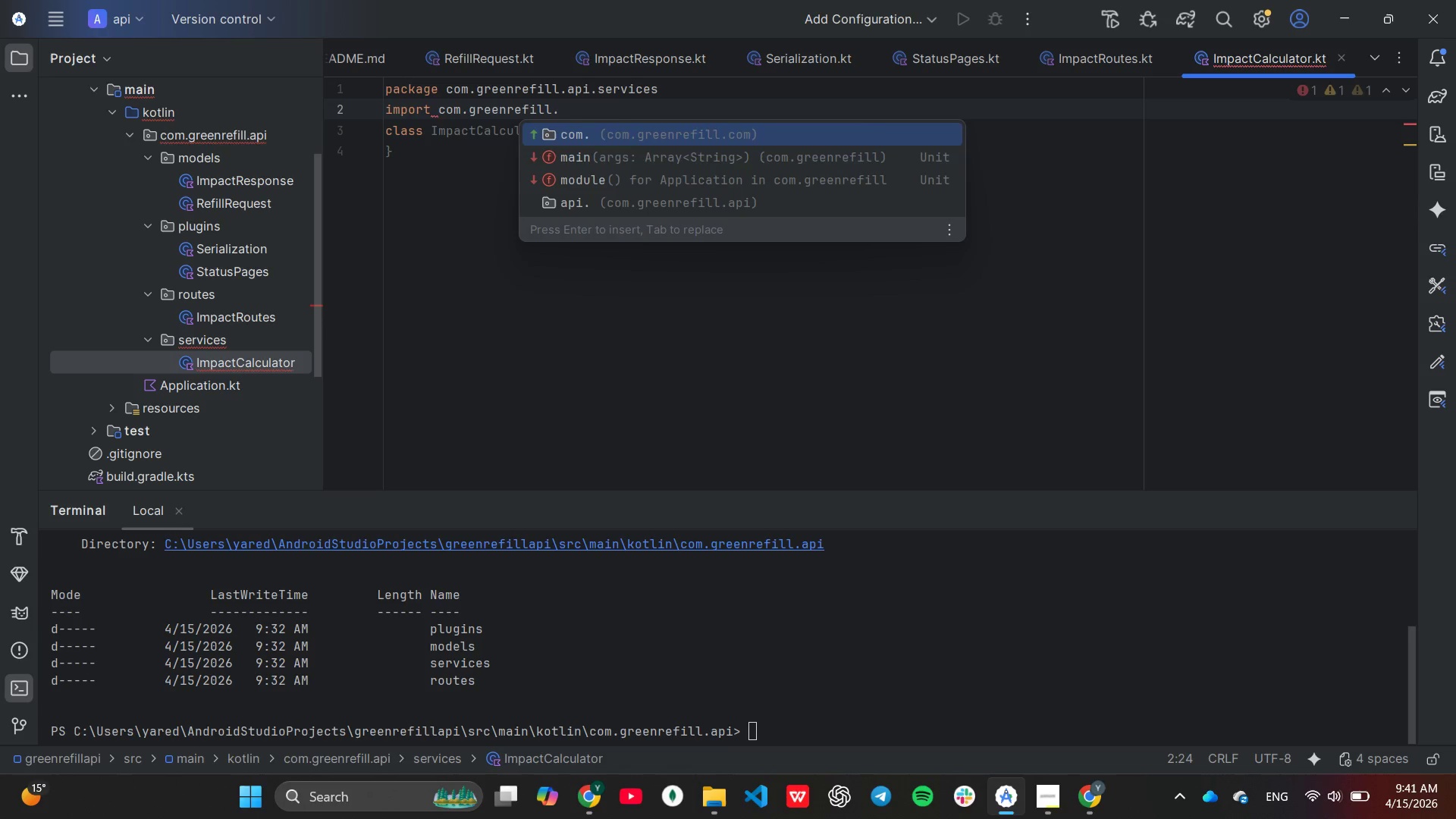 
key(ArrowDown)
 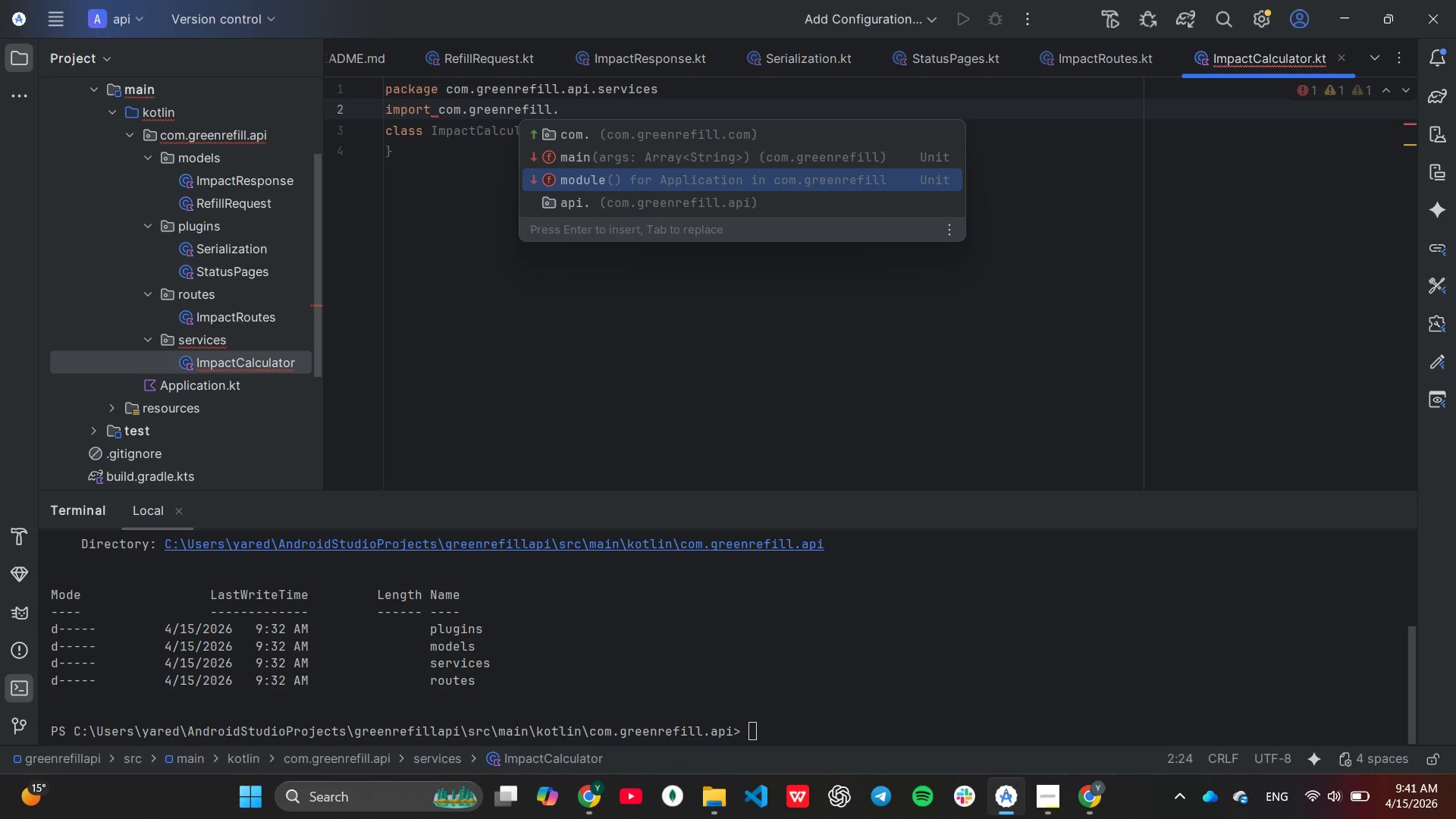 
key(ArrowDown)
 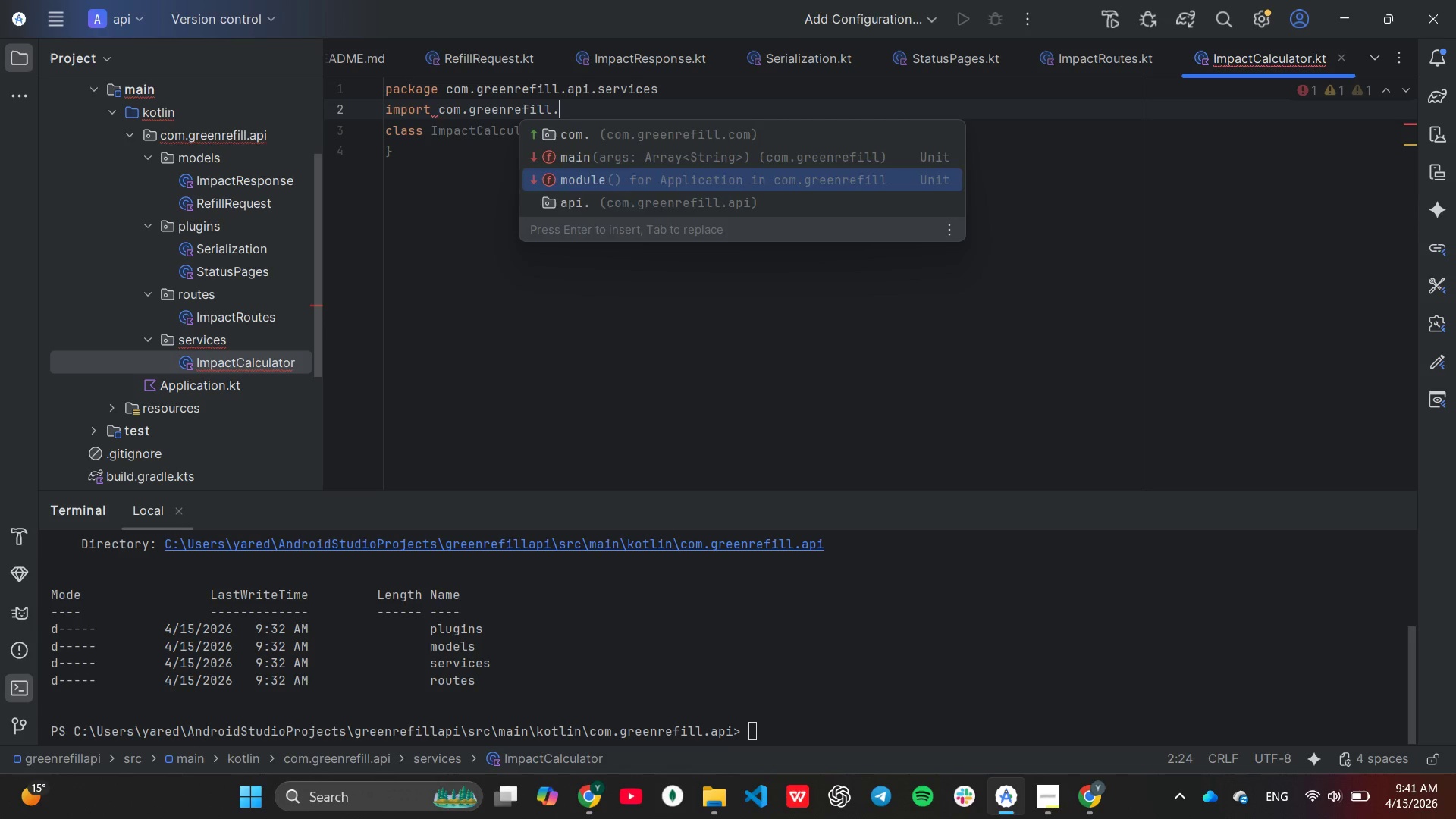 
key(ArrowDown)
 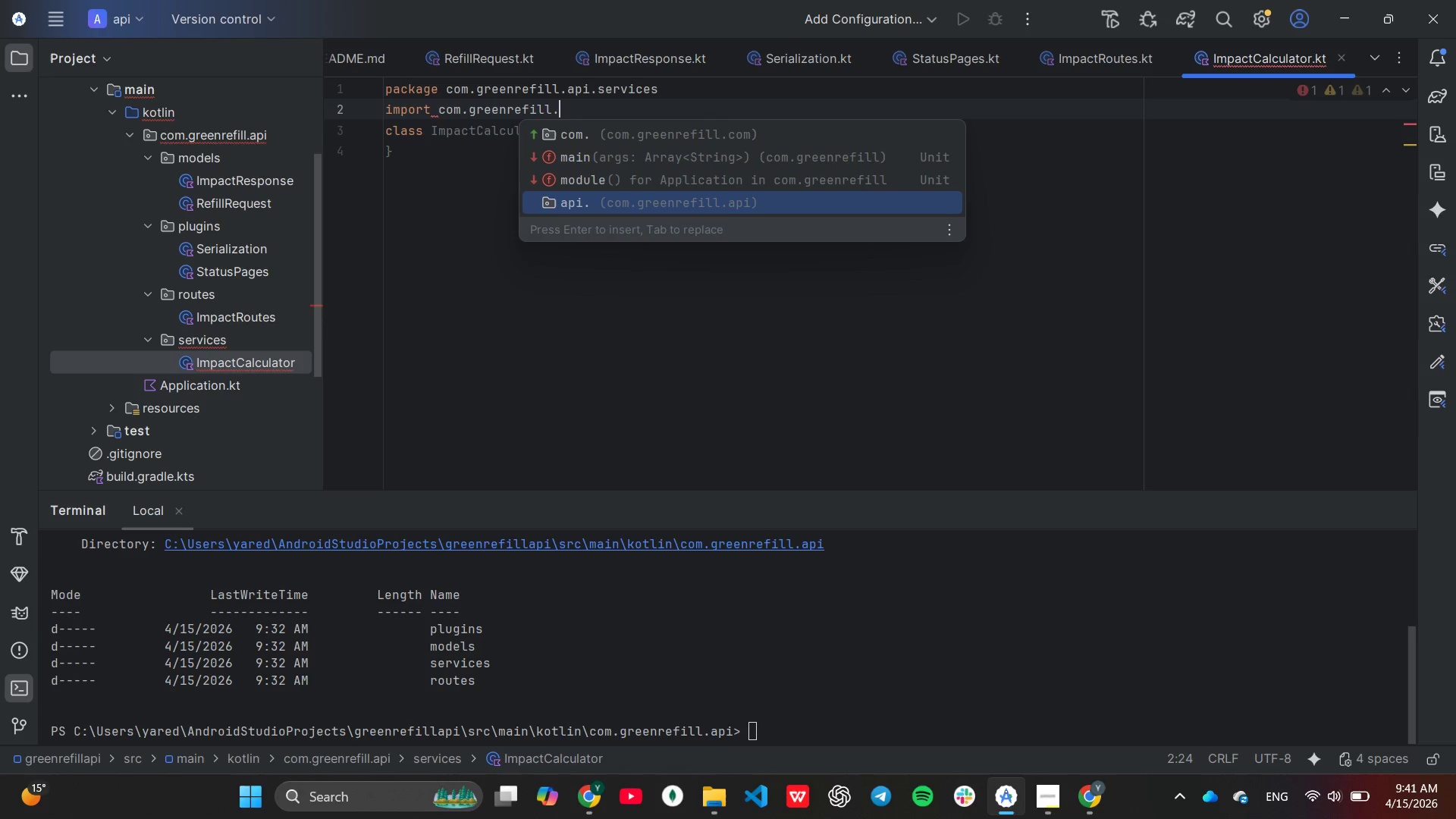 
key(Enter)
 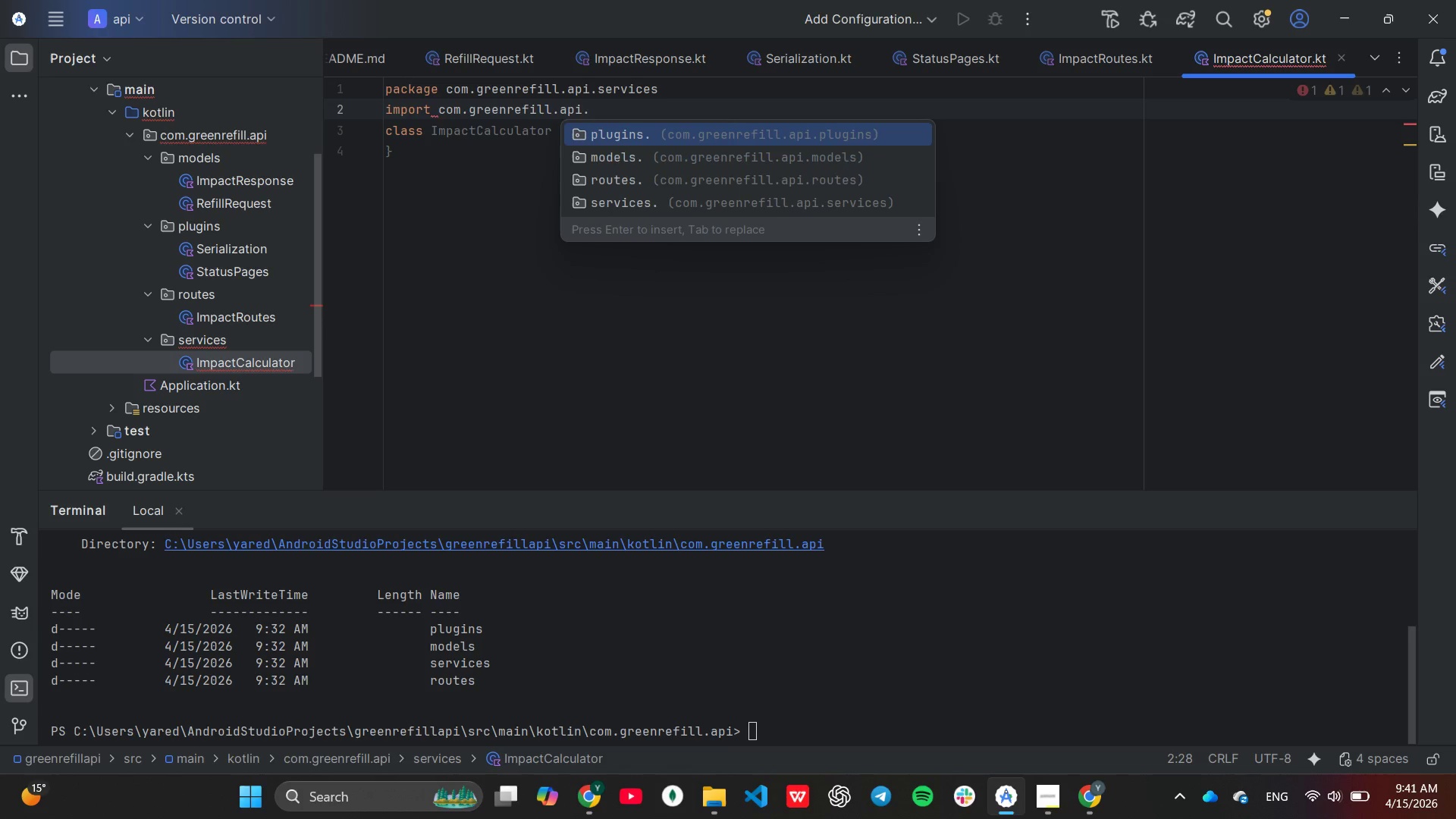 
key(ArrowDown)
 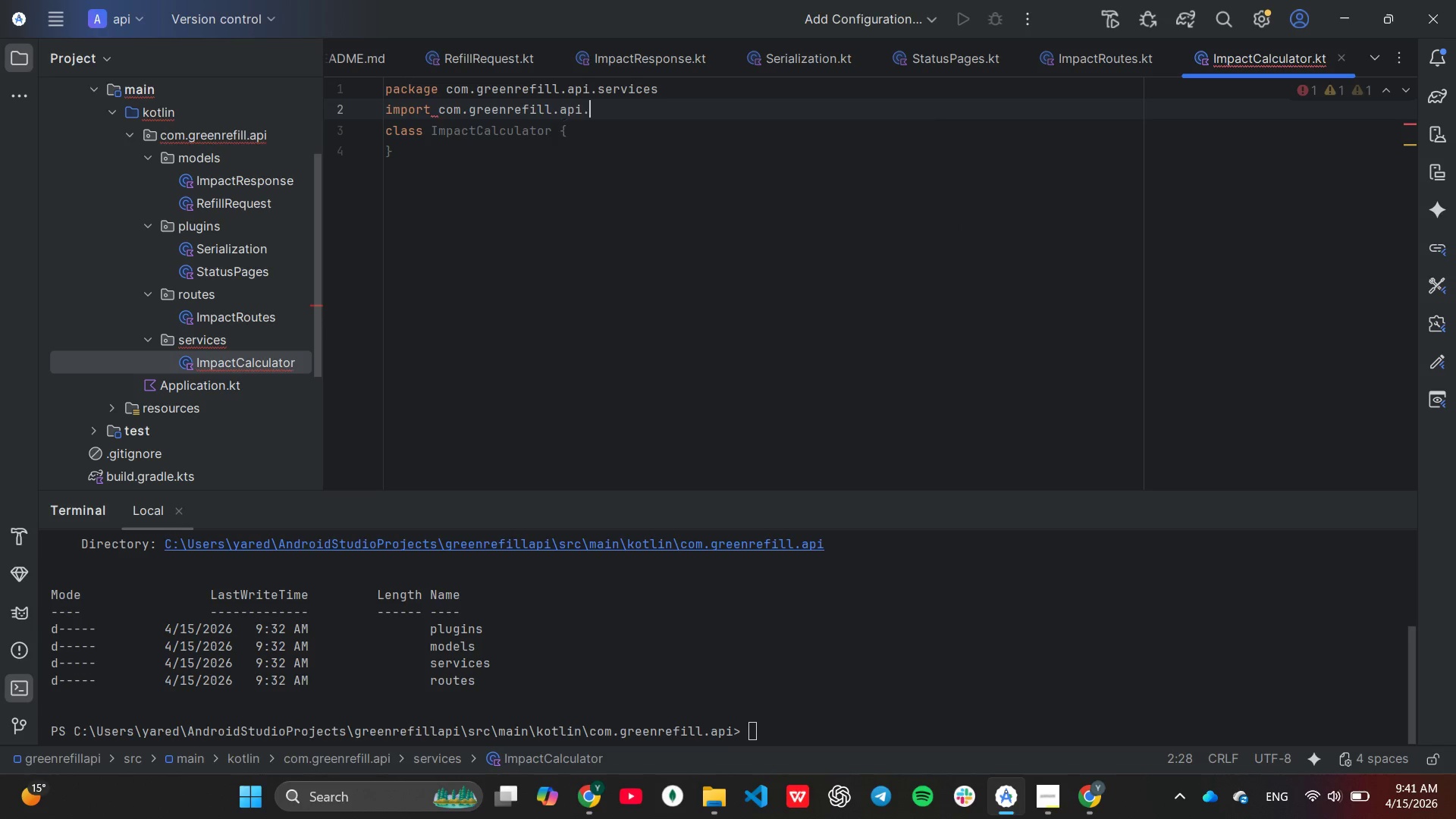 
key(Enter)
 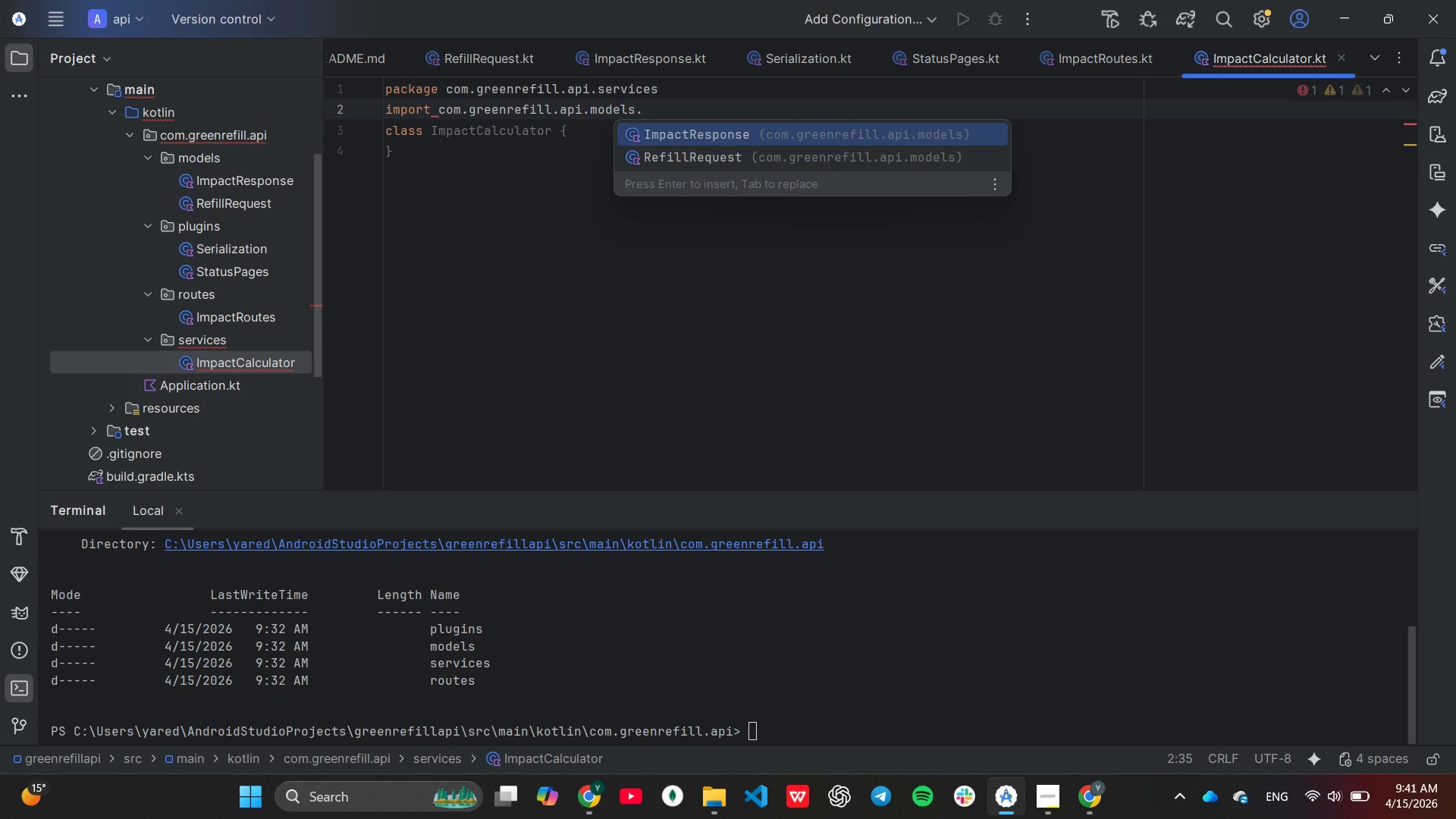 
key(Enter)
 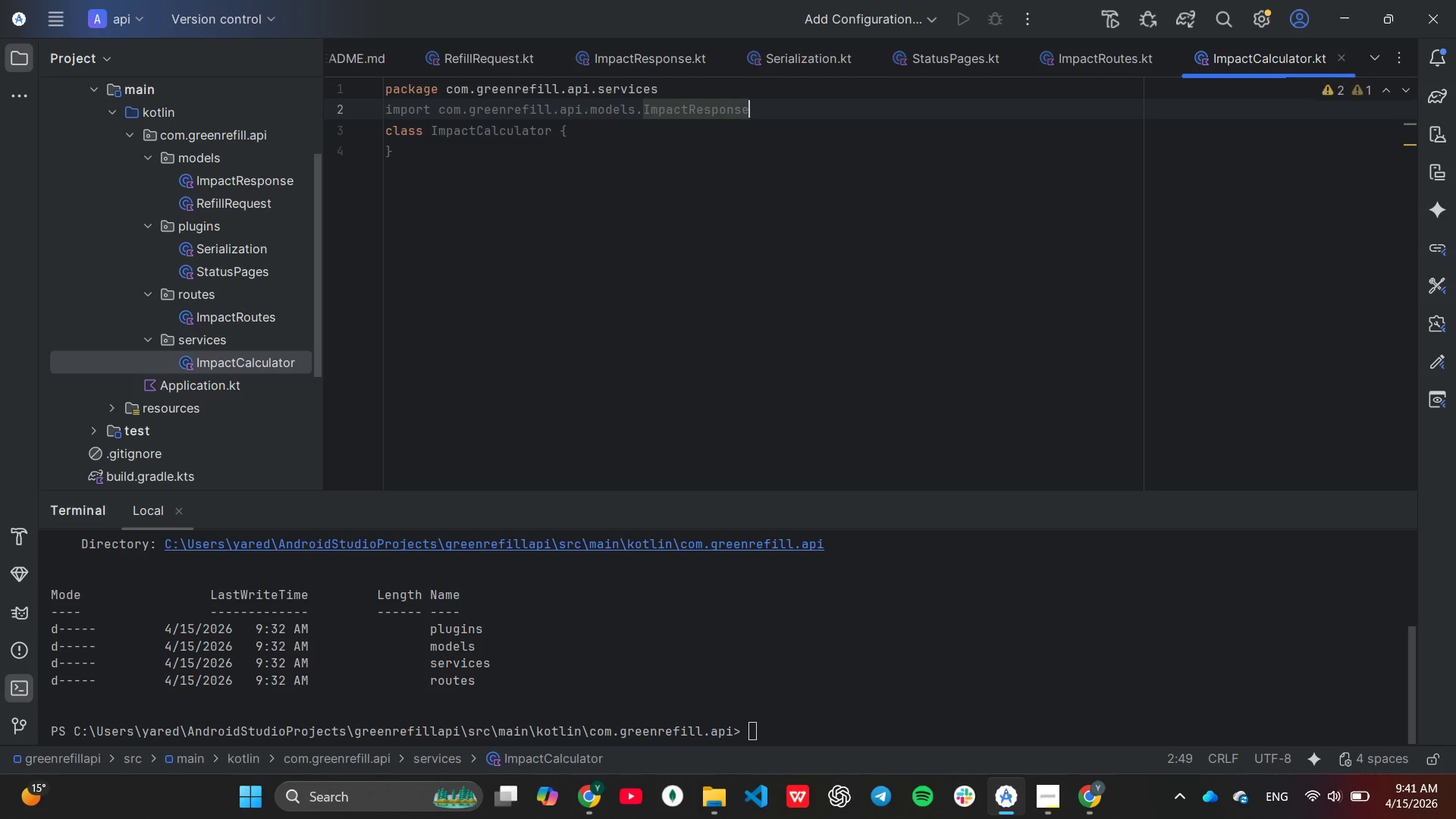 
key(Control+C)
 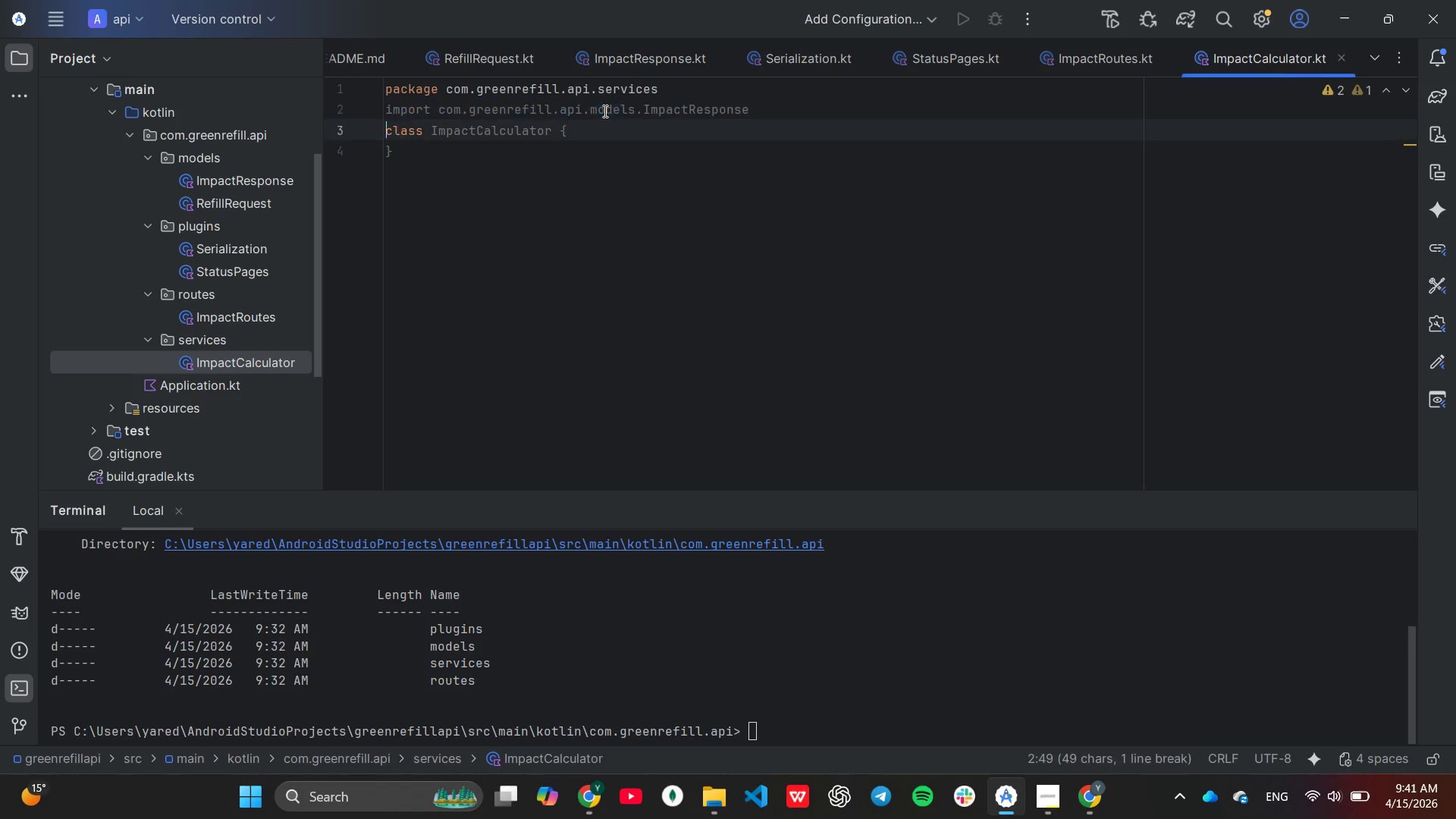 
key(Control+V)
 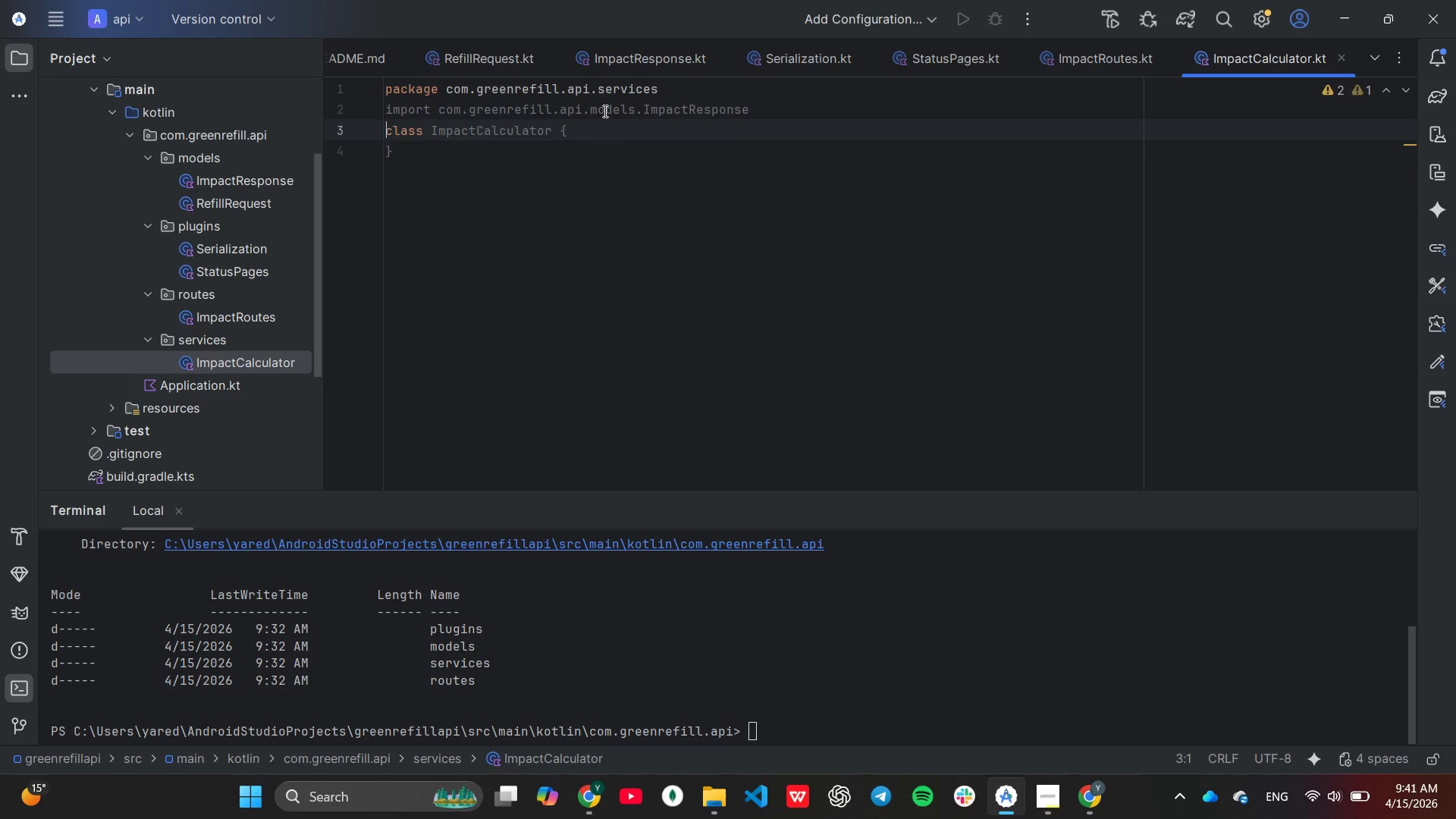 
key(Control+V)
 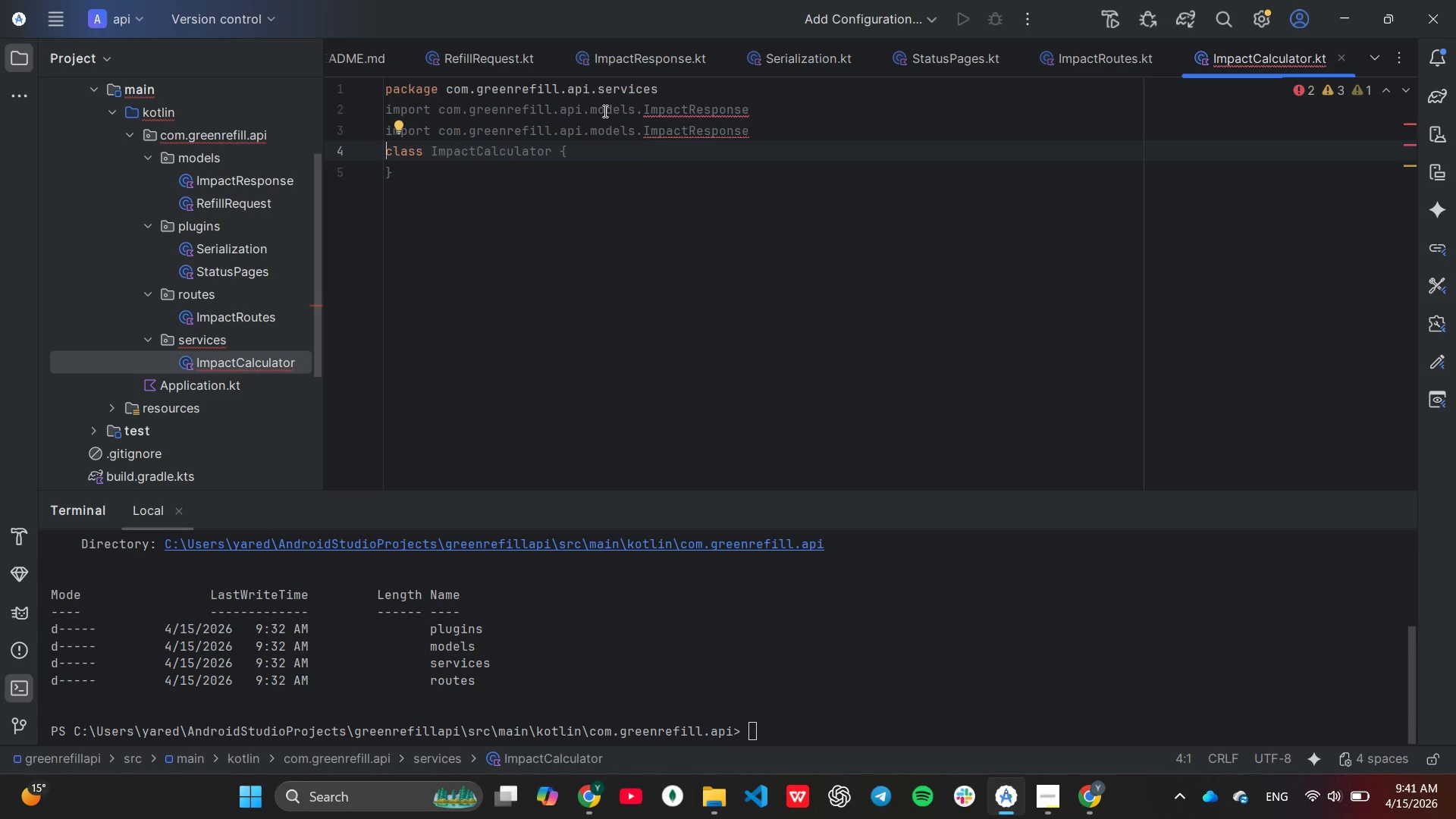 
key(ArrowLeft)
 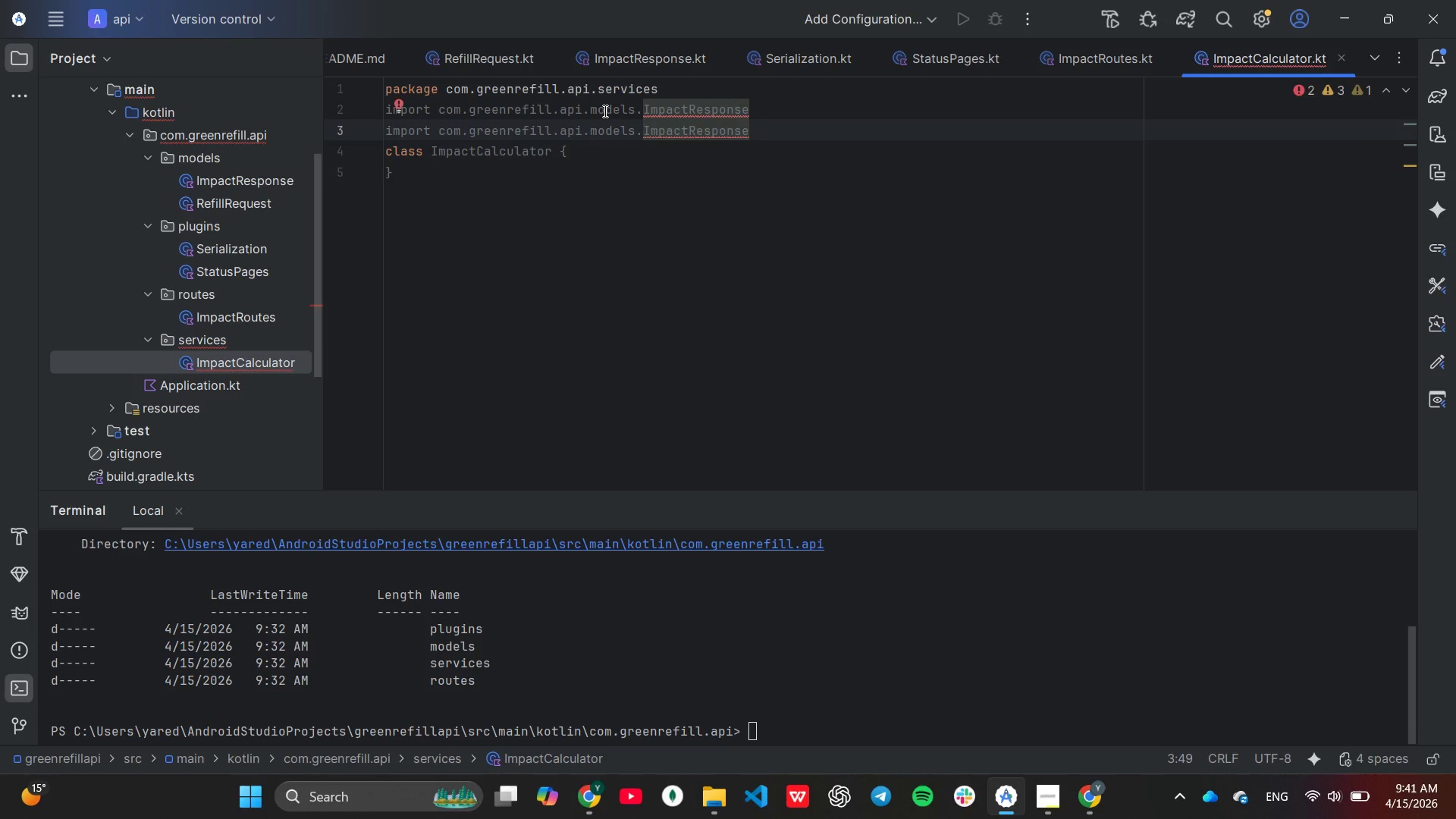 
hold_key(key=Backspace, duration=0.73)
 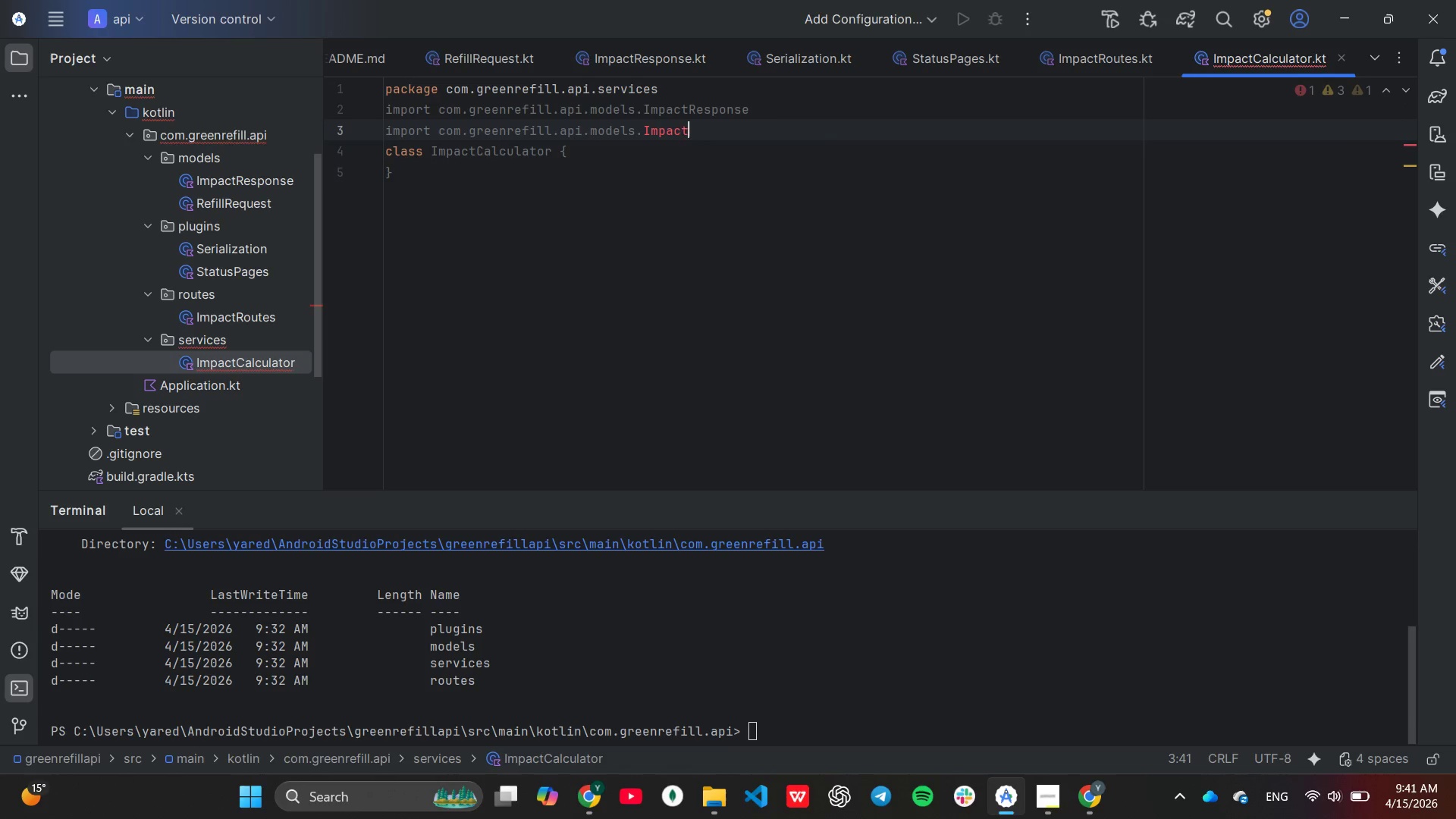 
key(Backspace)
key(Backspace)
key(Backspace)
key(Backspace)
key(Backspace)
key(Backspace)
type(Re)
 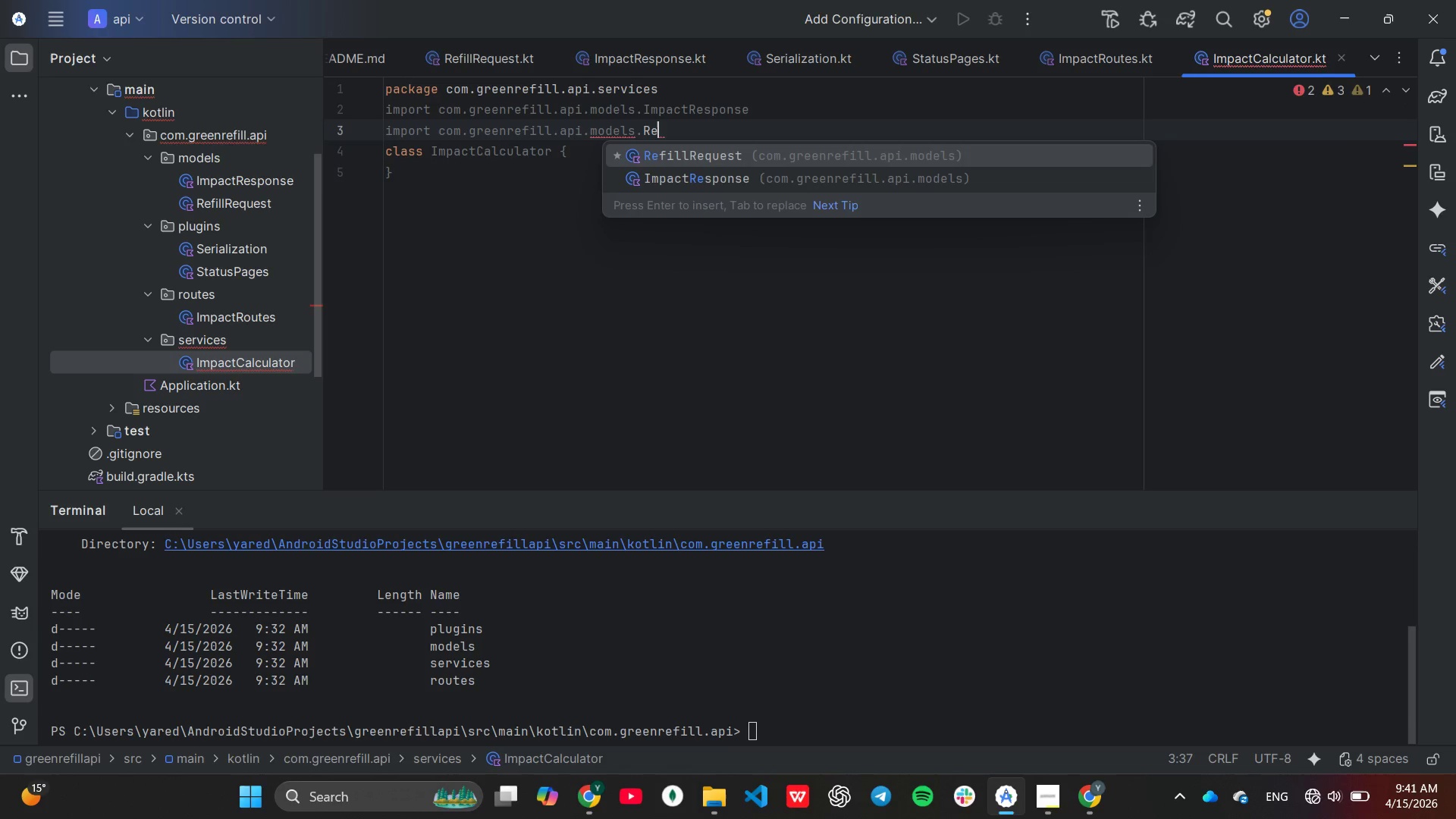 
key(Enter)
 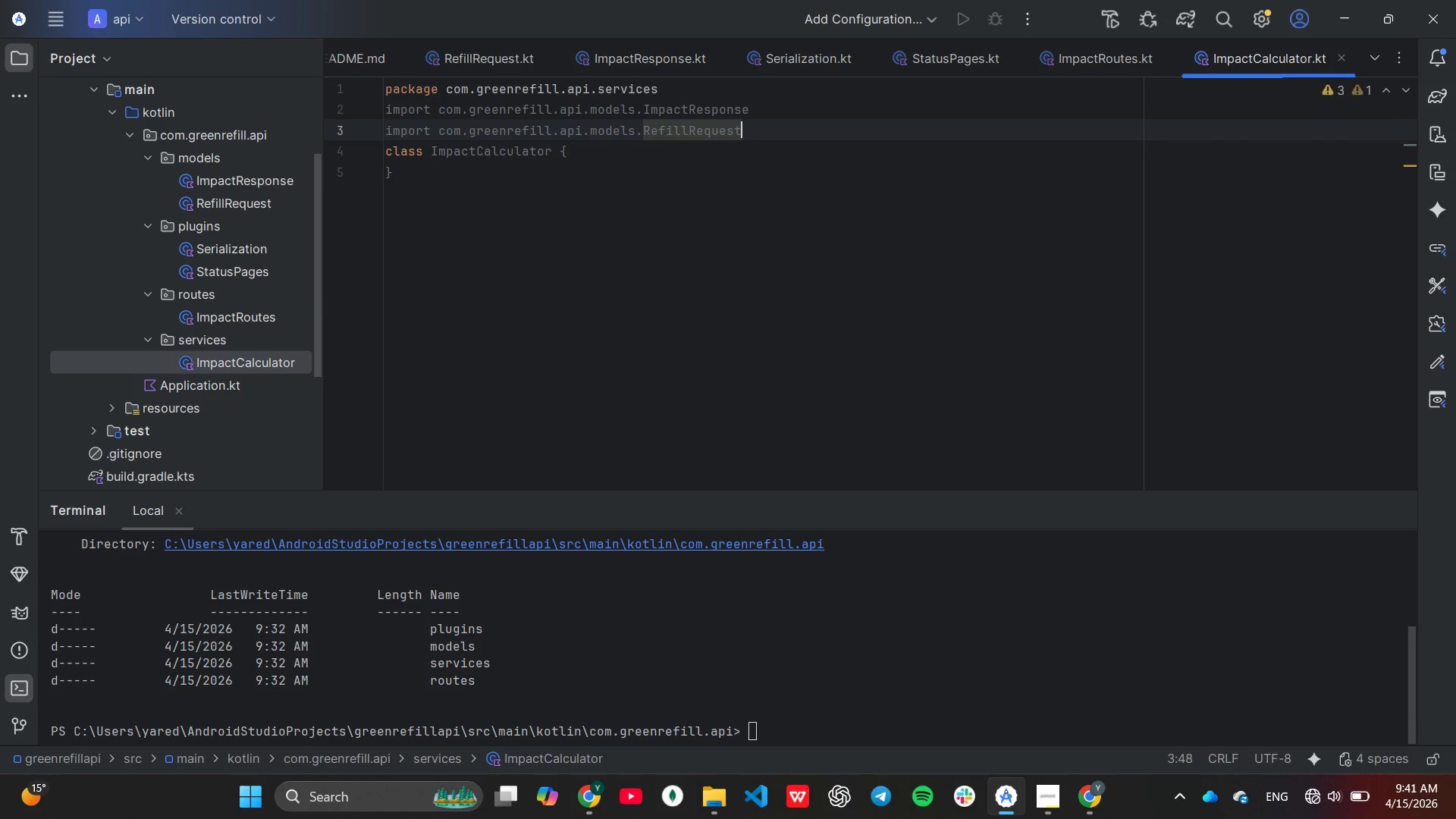 
key(Enter)
 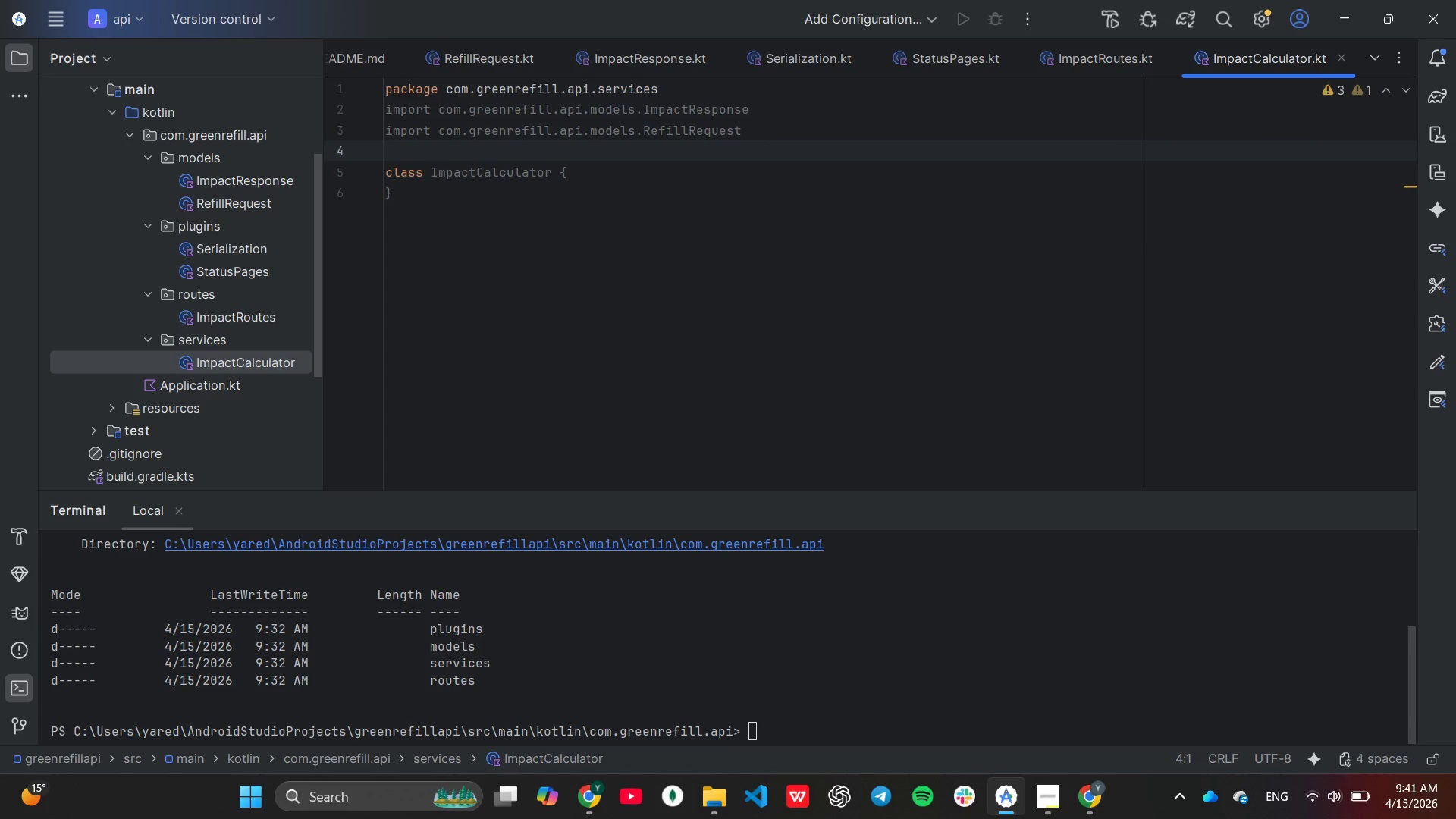 
key(ArrowDown)
 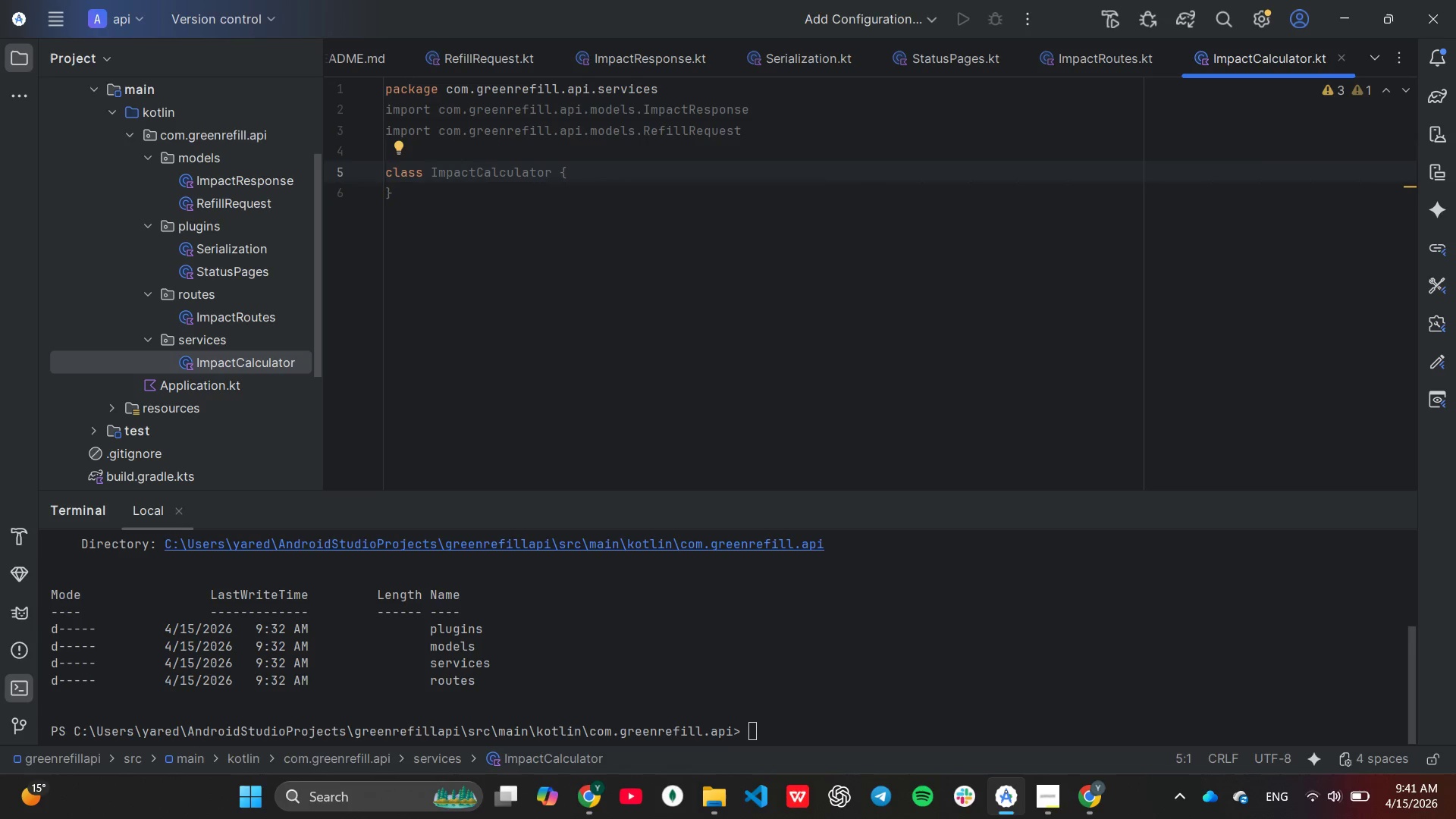 
hold_key(key=ArrowRight, duration=0.67)
 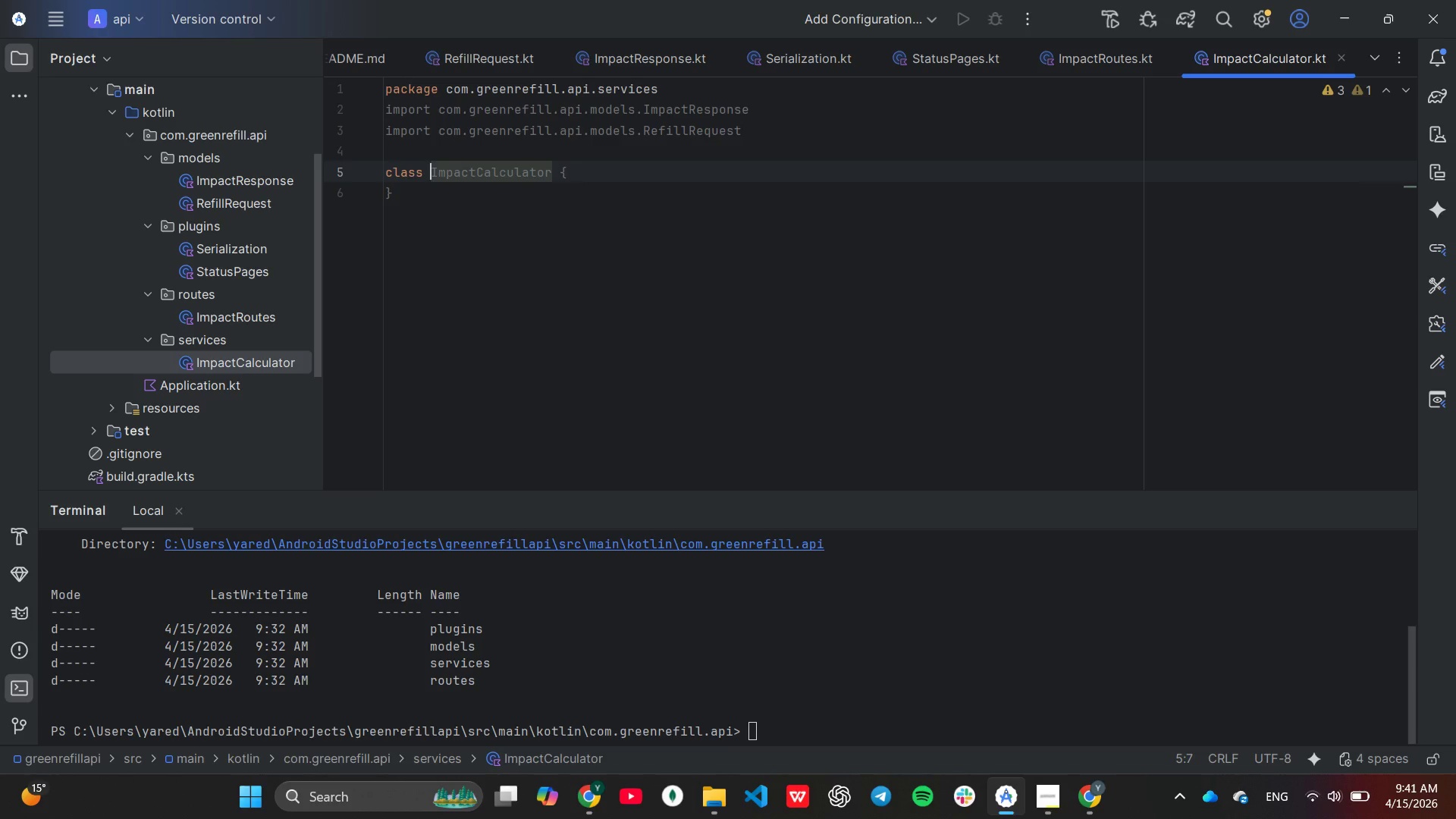 
key(ArrowLeft)
 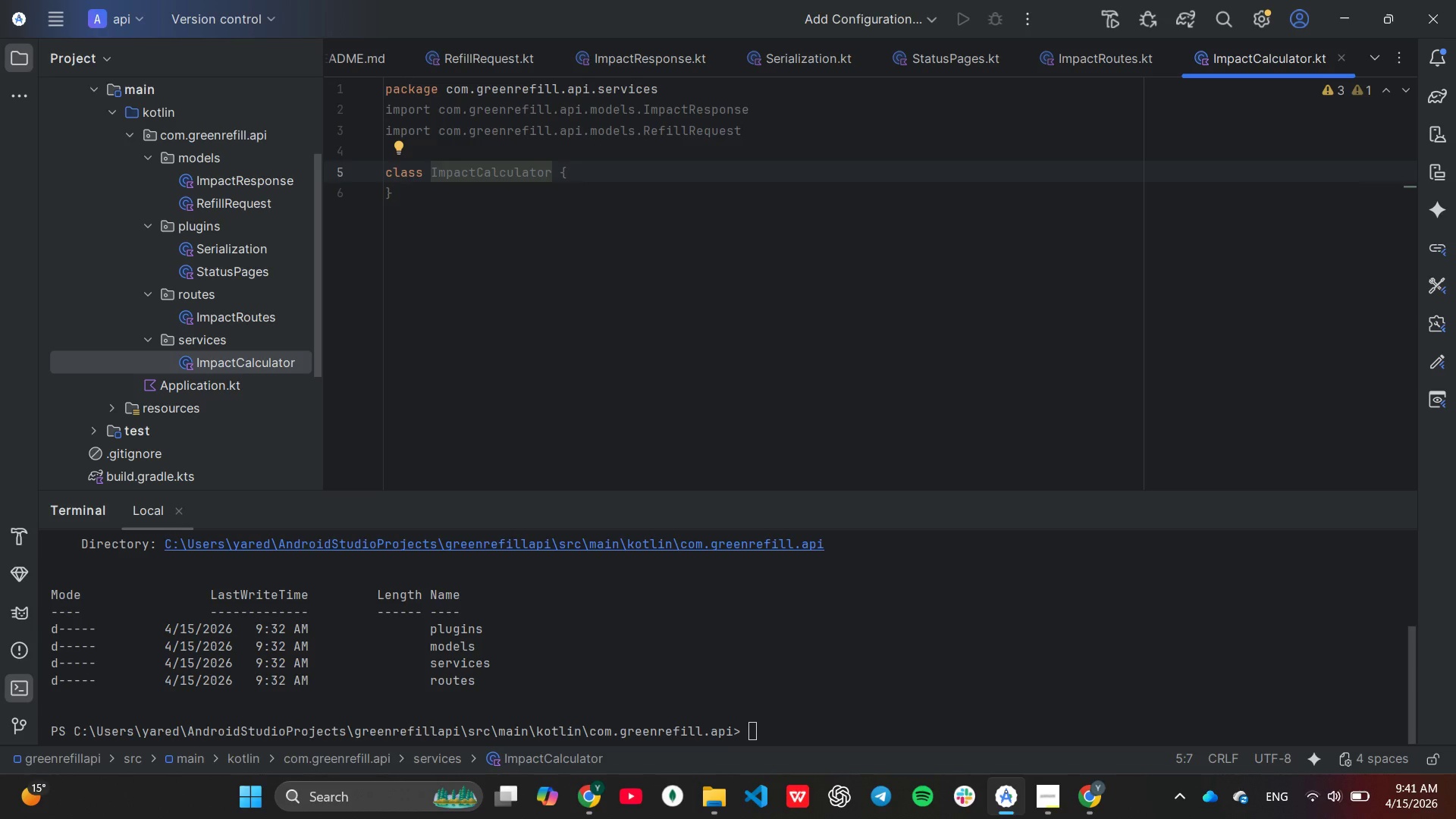 
key(Backspace)
key(Backspace)
key(Backspace)
key(Backspace)
key(Backspace)
type(object[End])
 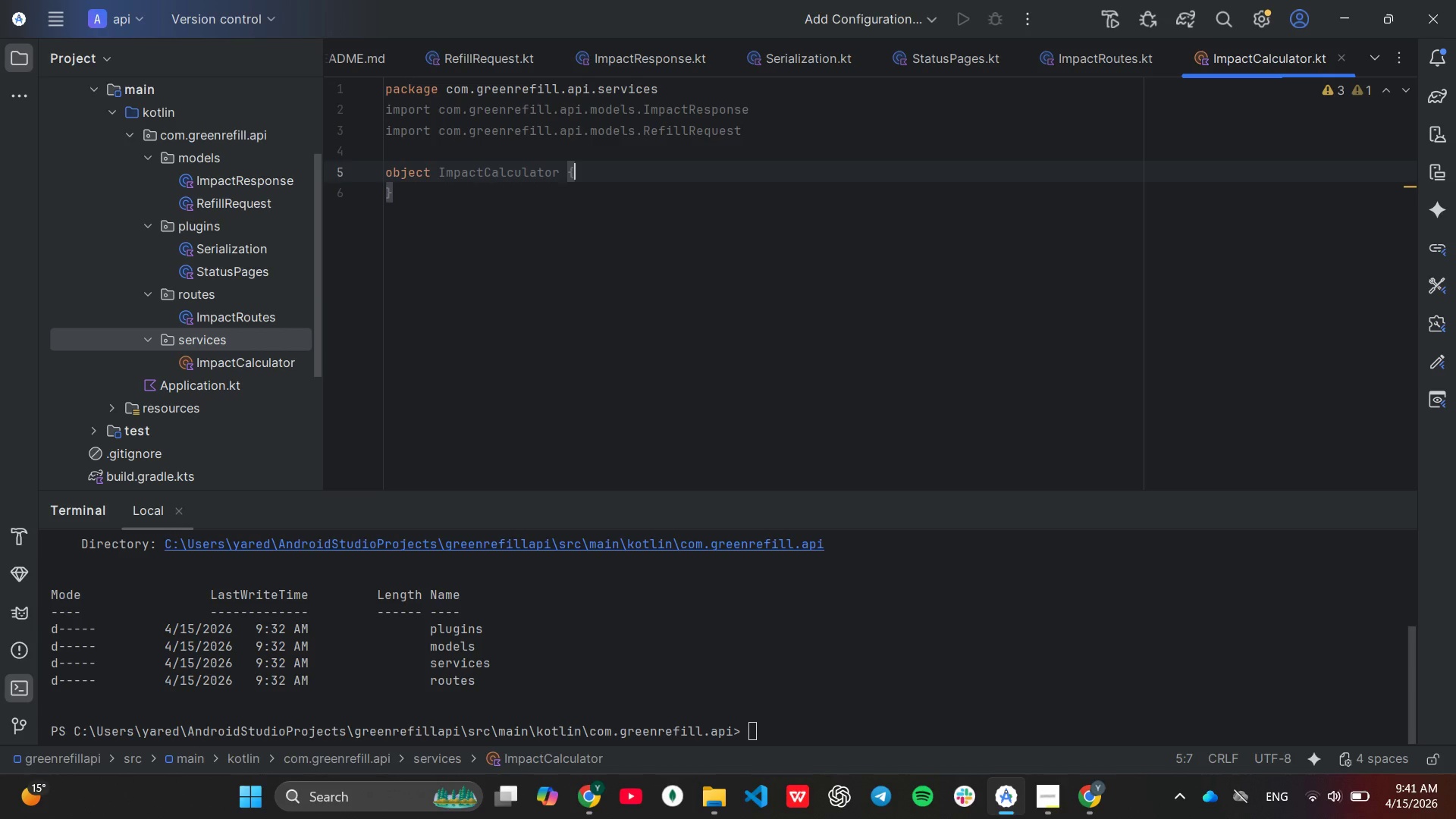 
key(Enter)
 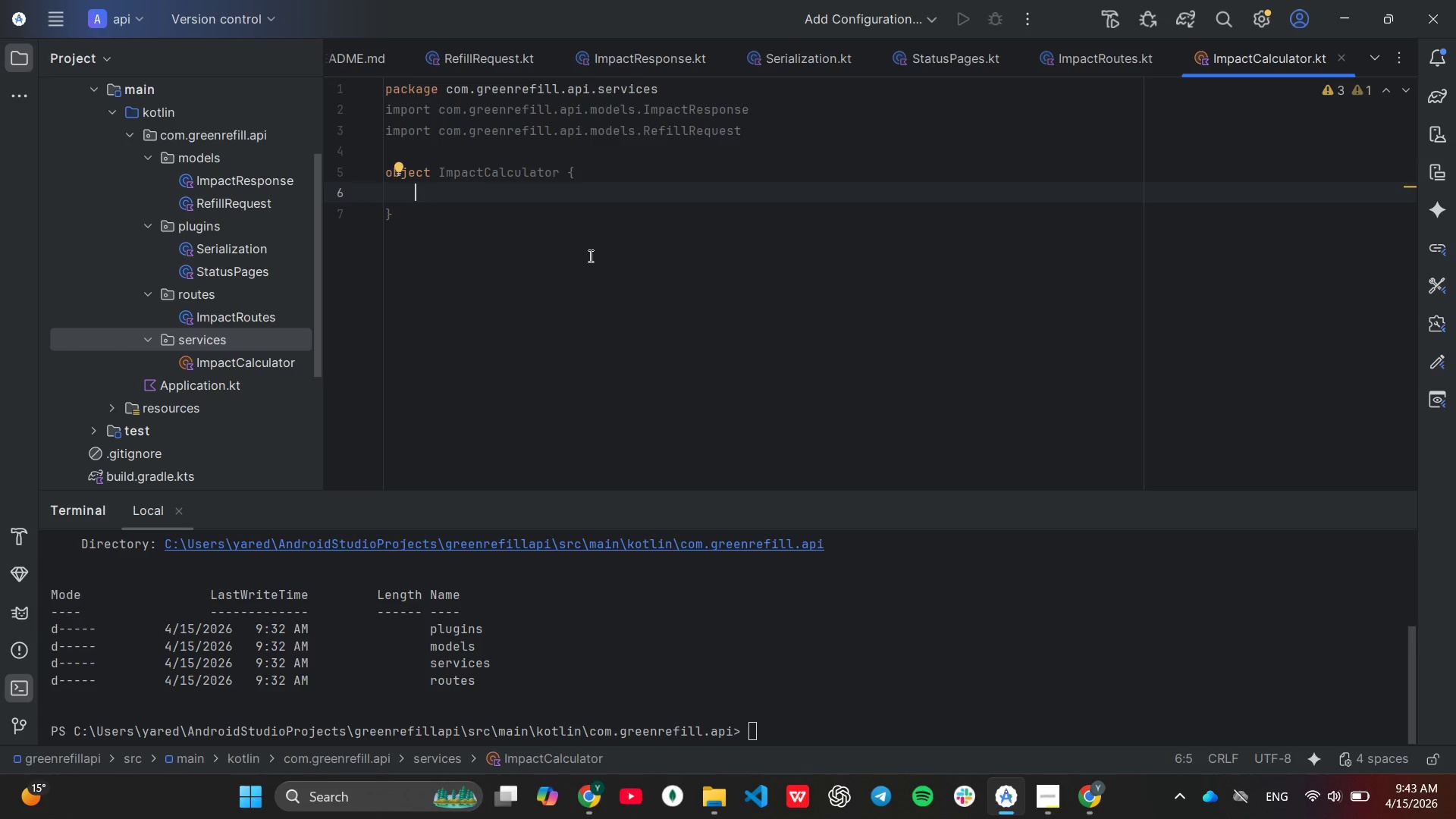 
wait(93.48)
 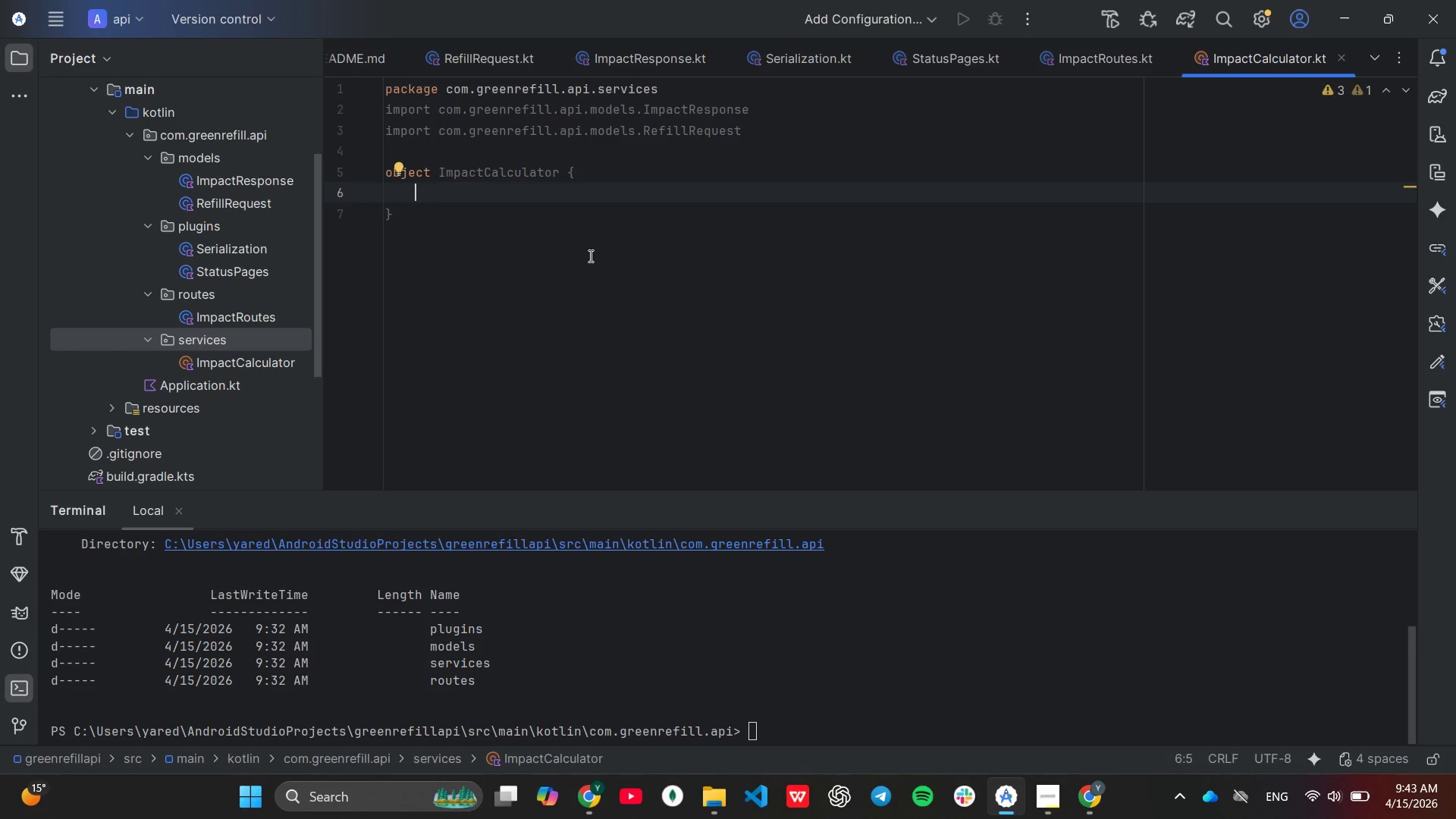 
type(private val materialRatios = mapOf)
 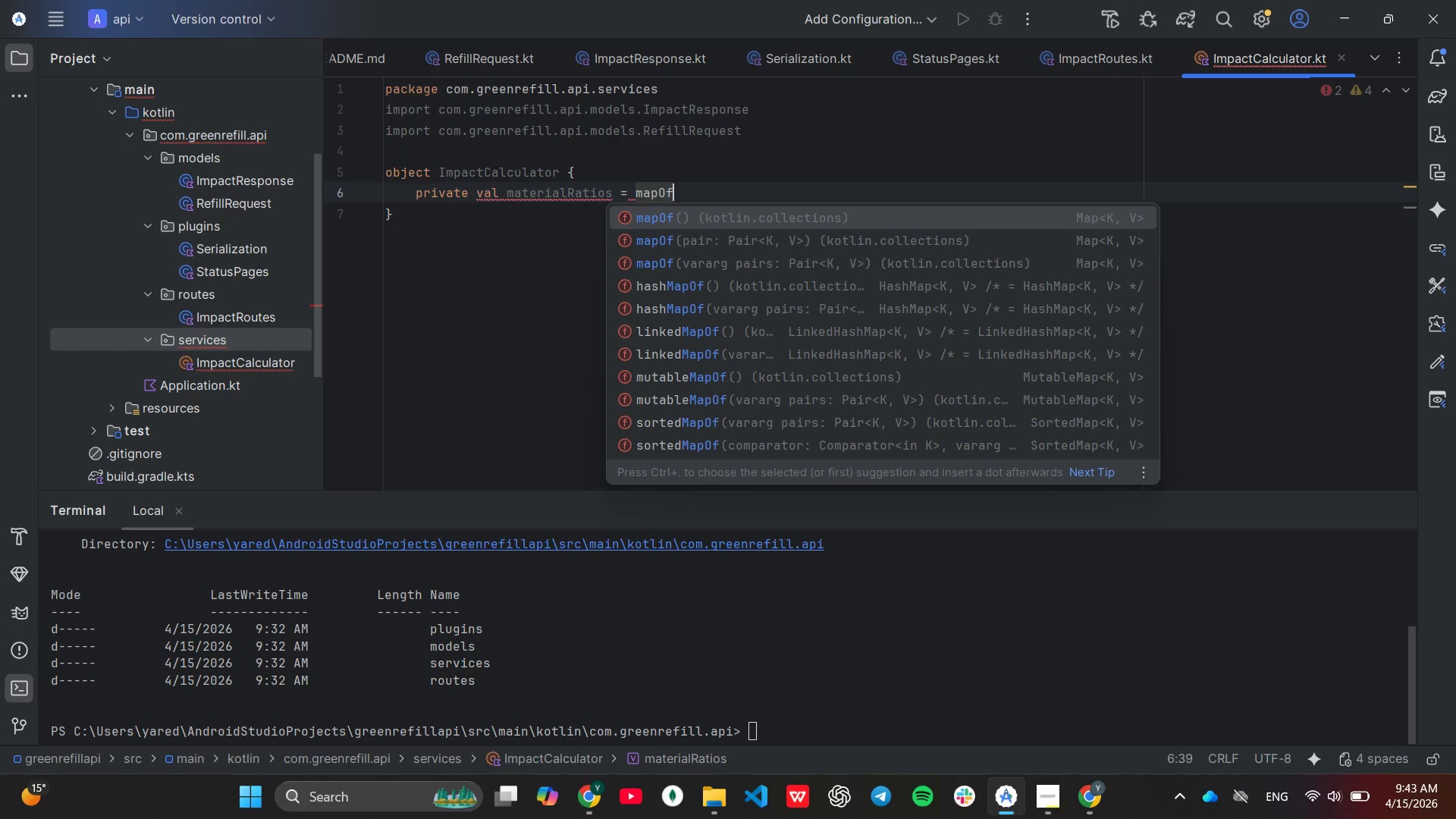 
key(Enter)
 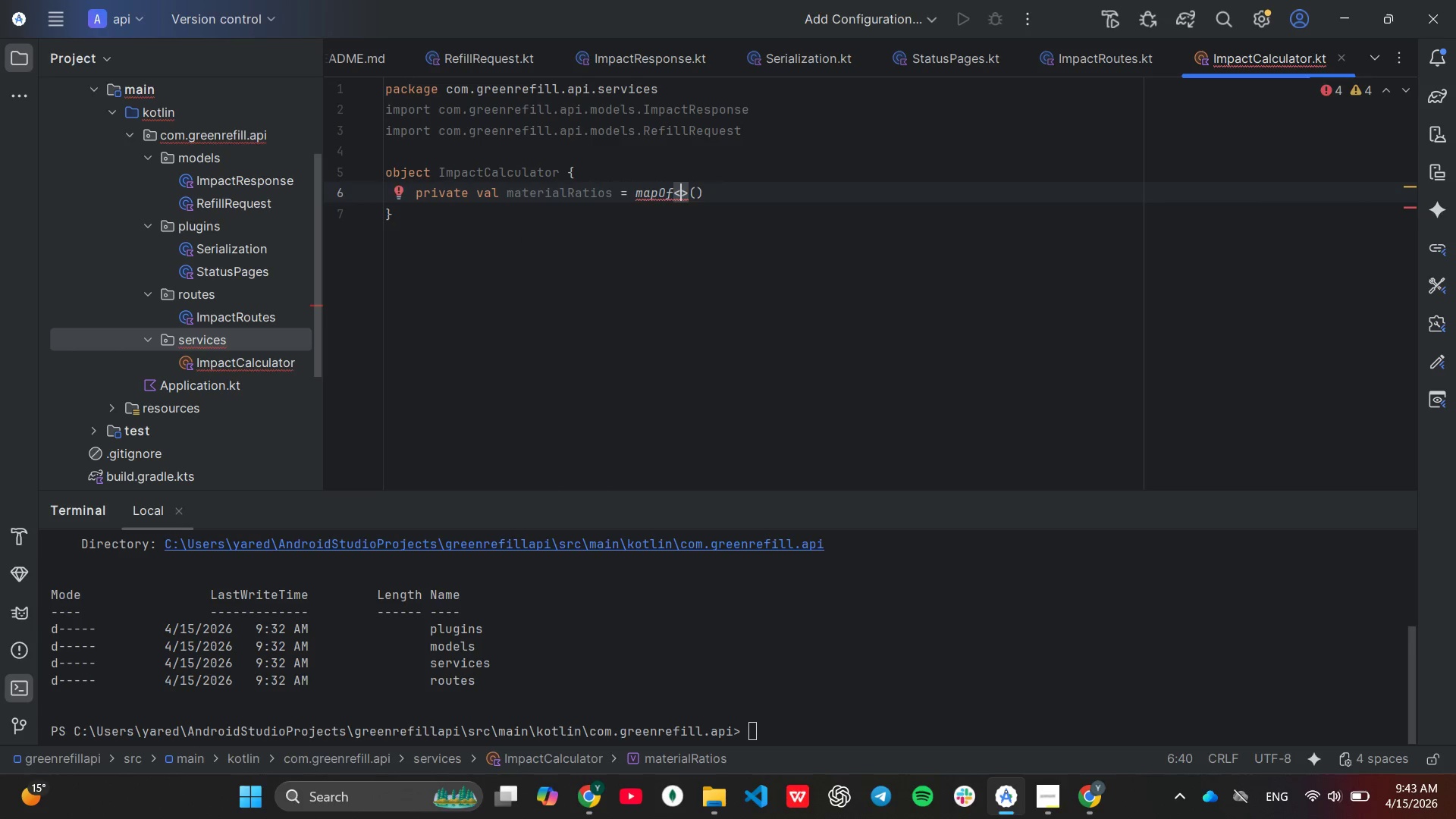 
key(ArrowRight)
 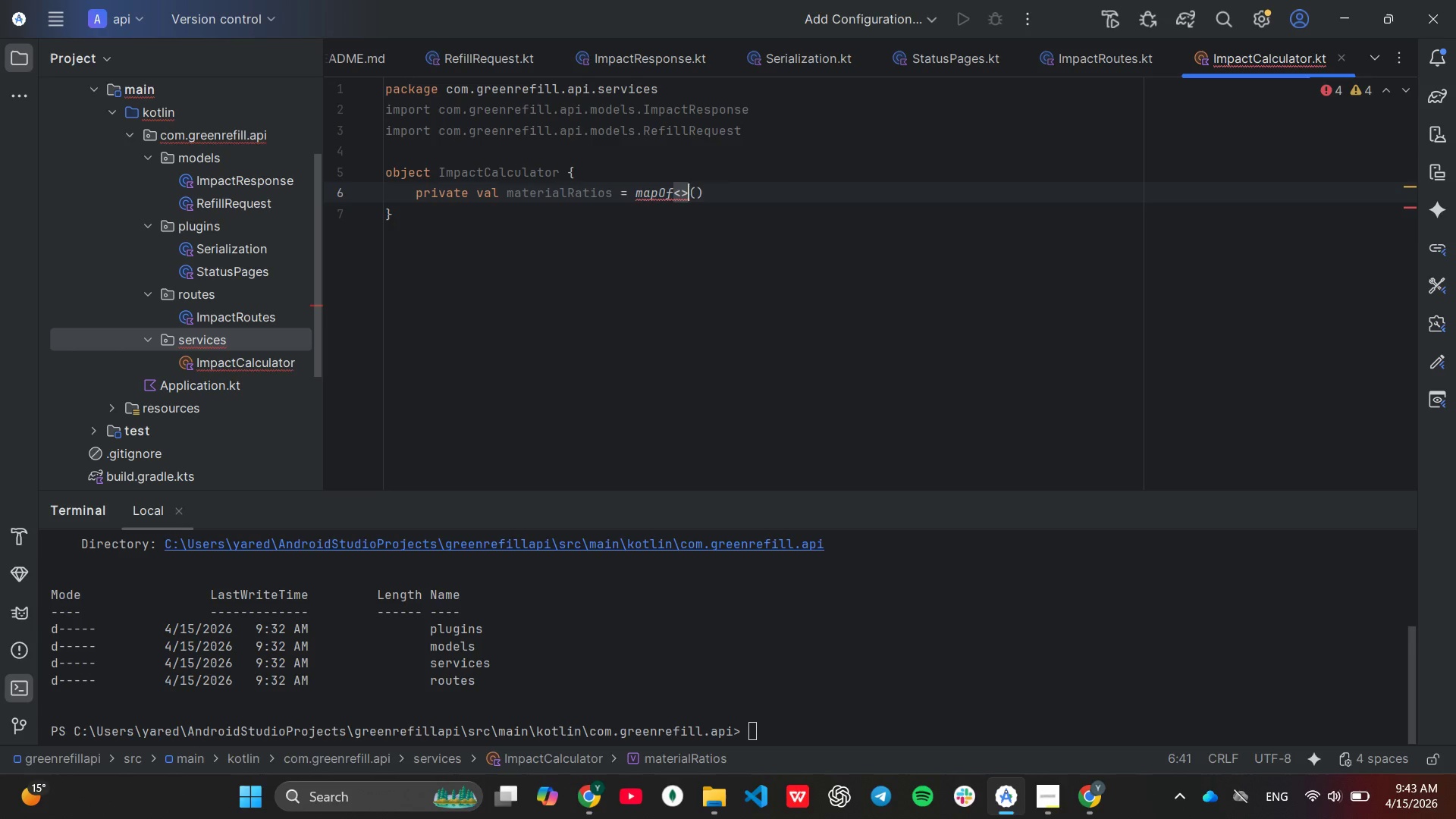 
key(Backspace)
 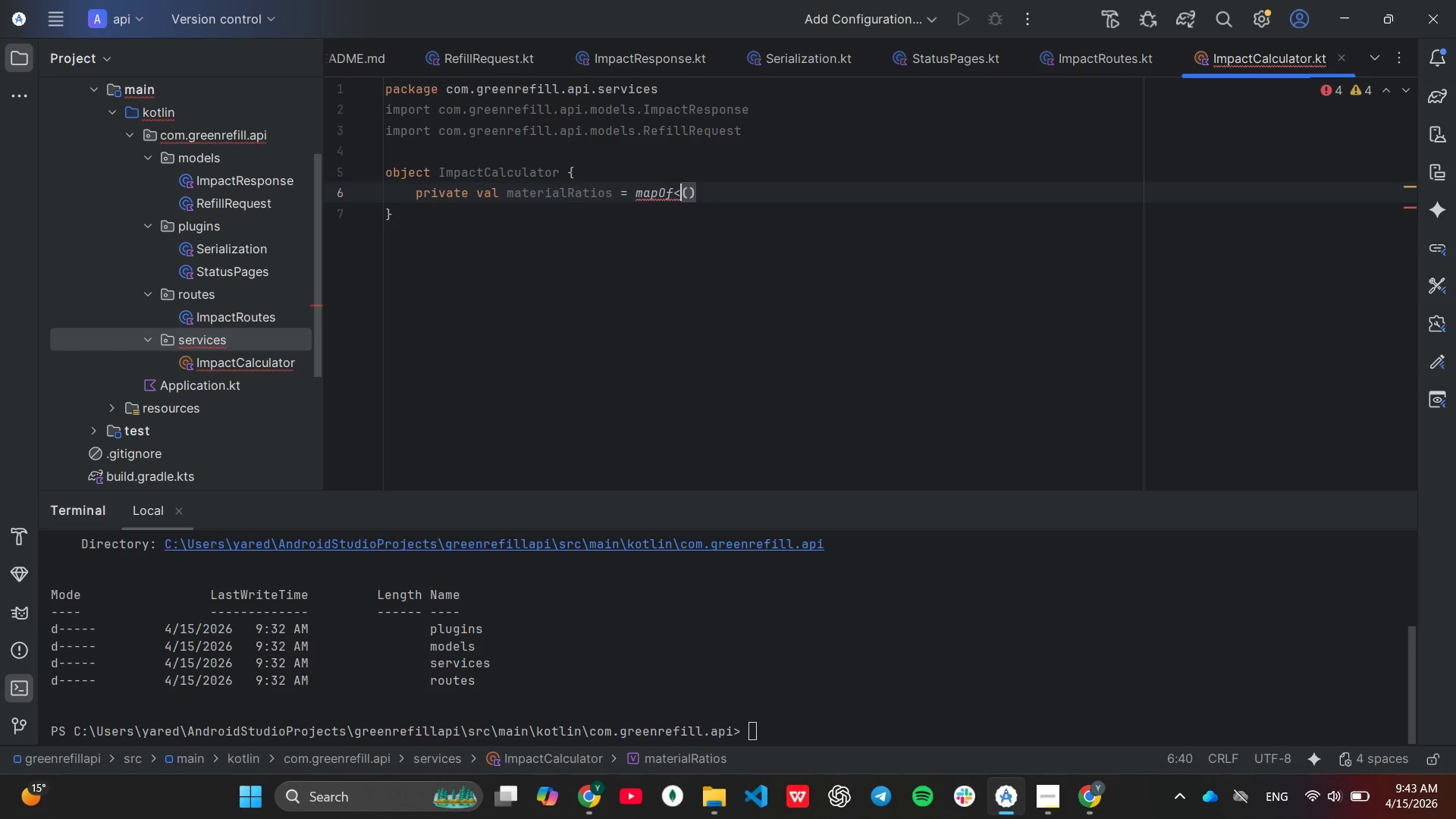 
key(Backspace)
 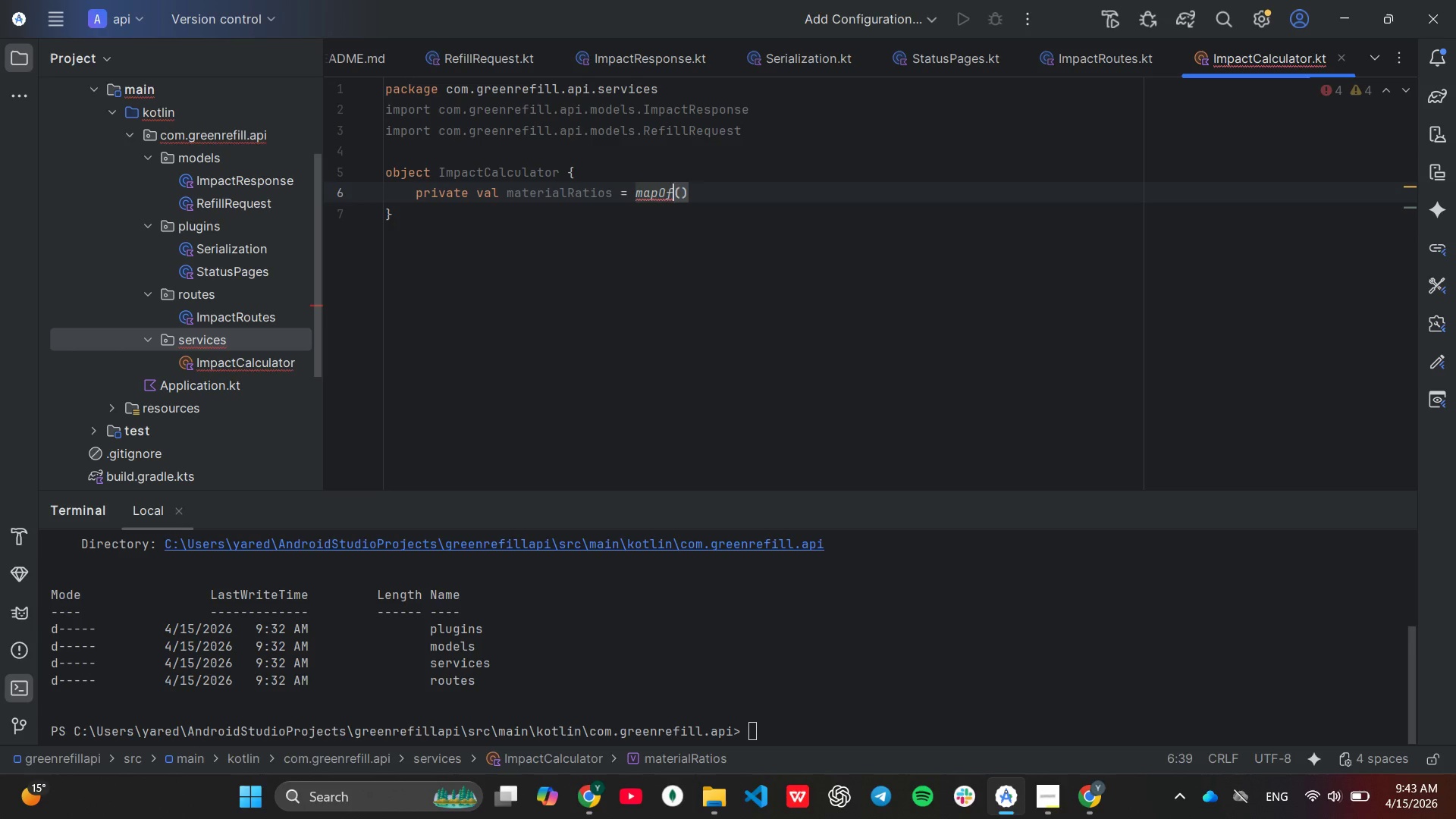 
key(ArrowRight)
 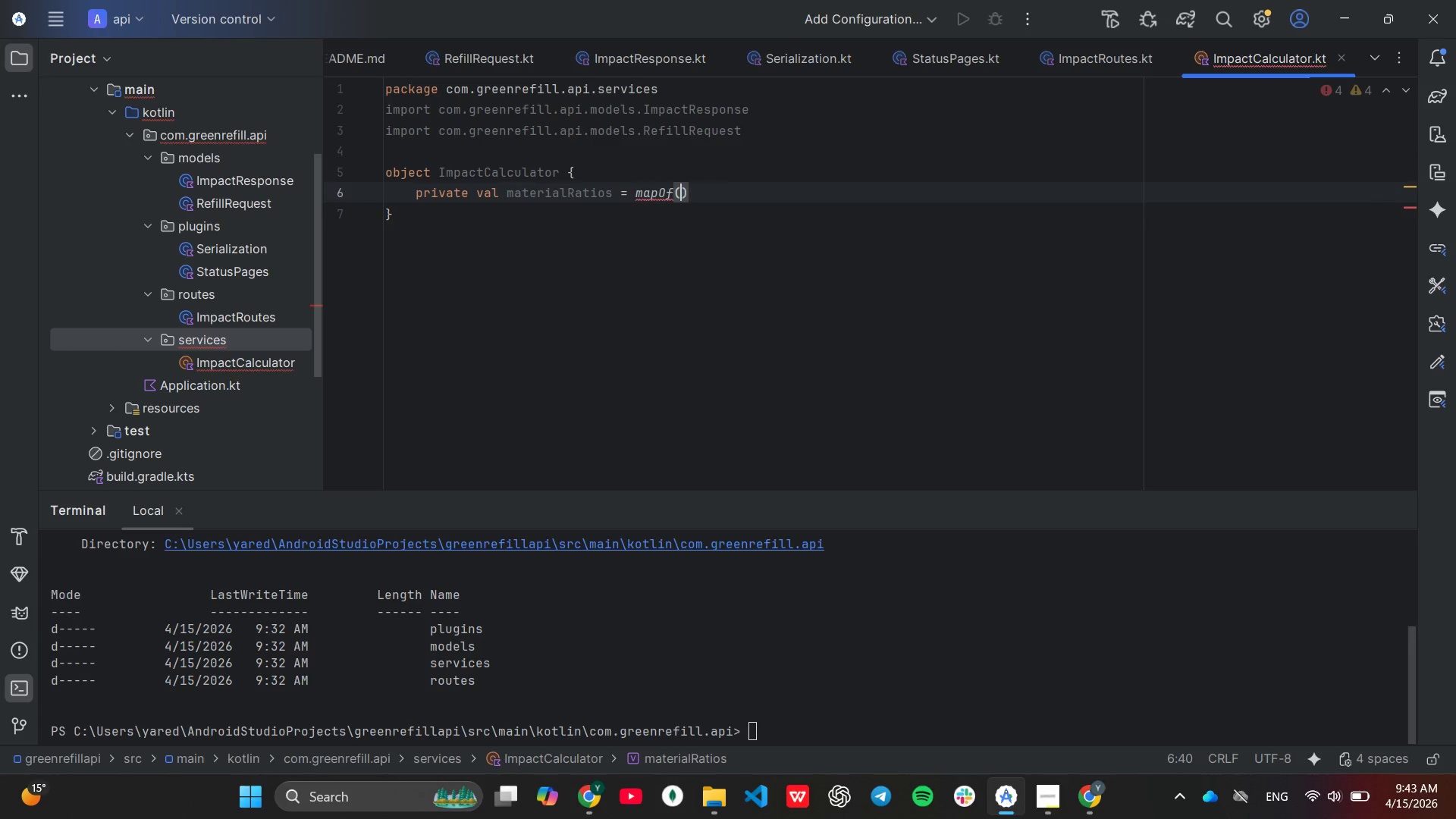 
key(Enter)
 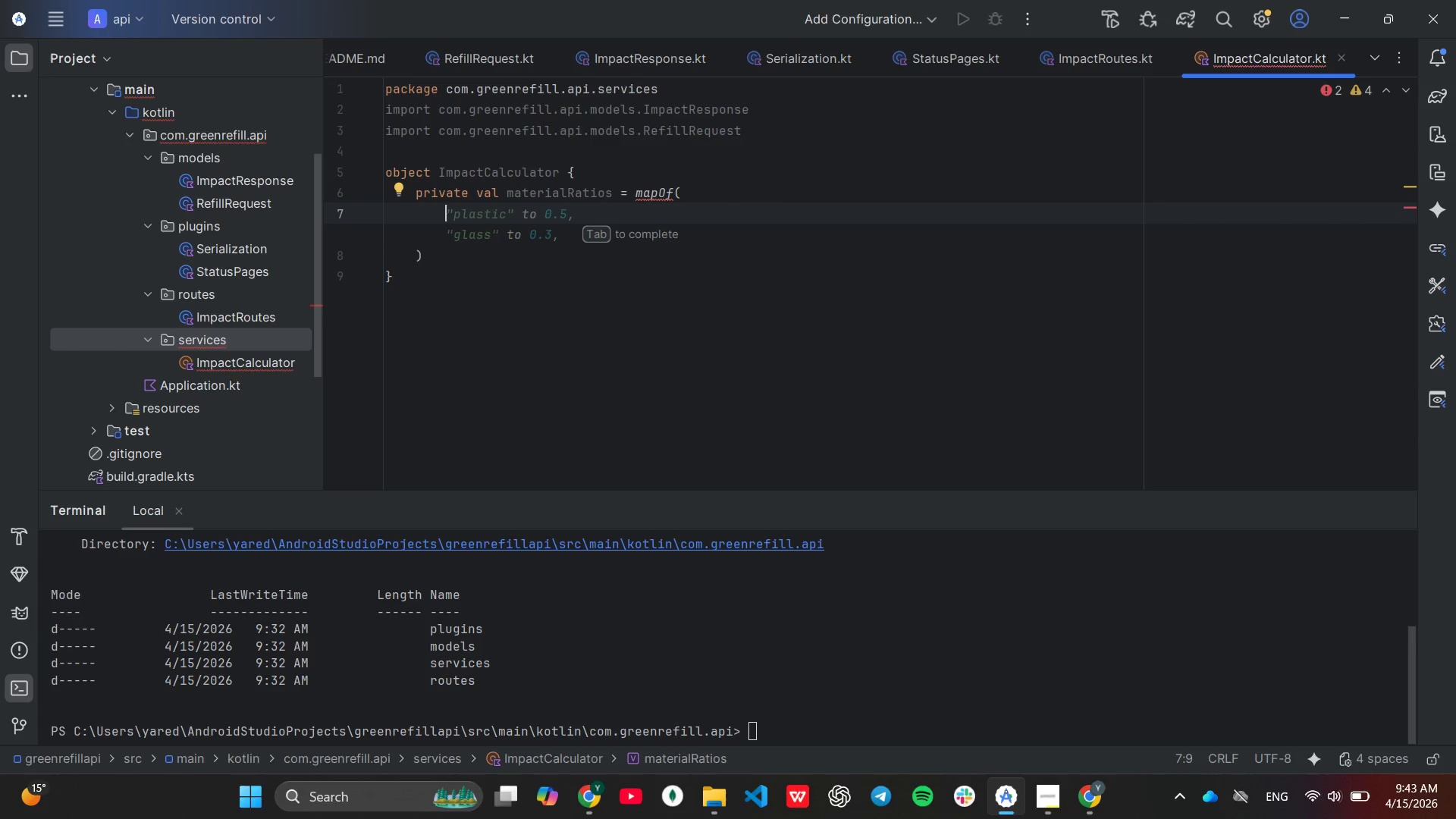 
type("HDPE)
 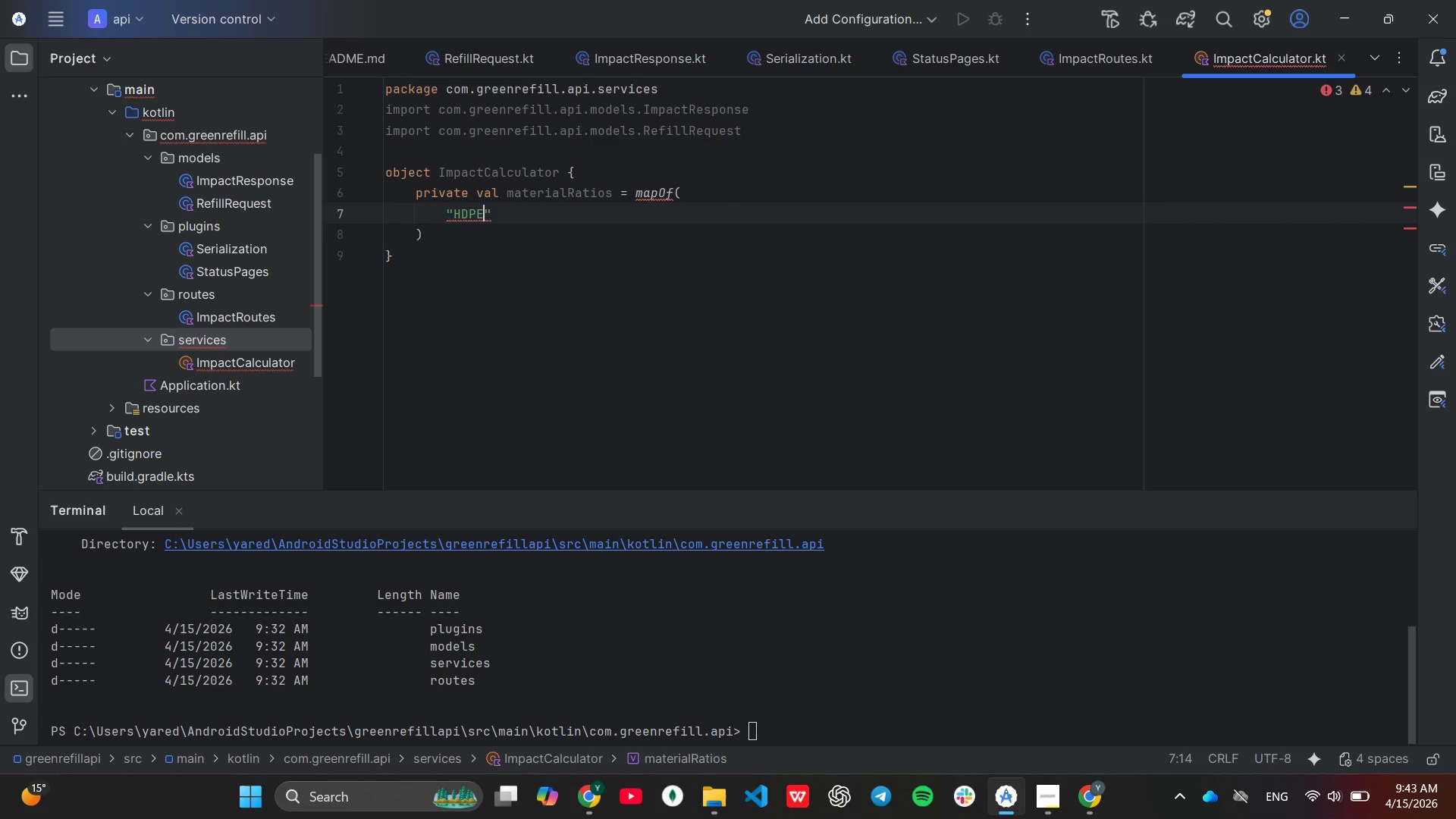 
key(ArrowRight)
 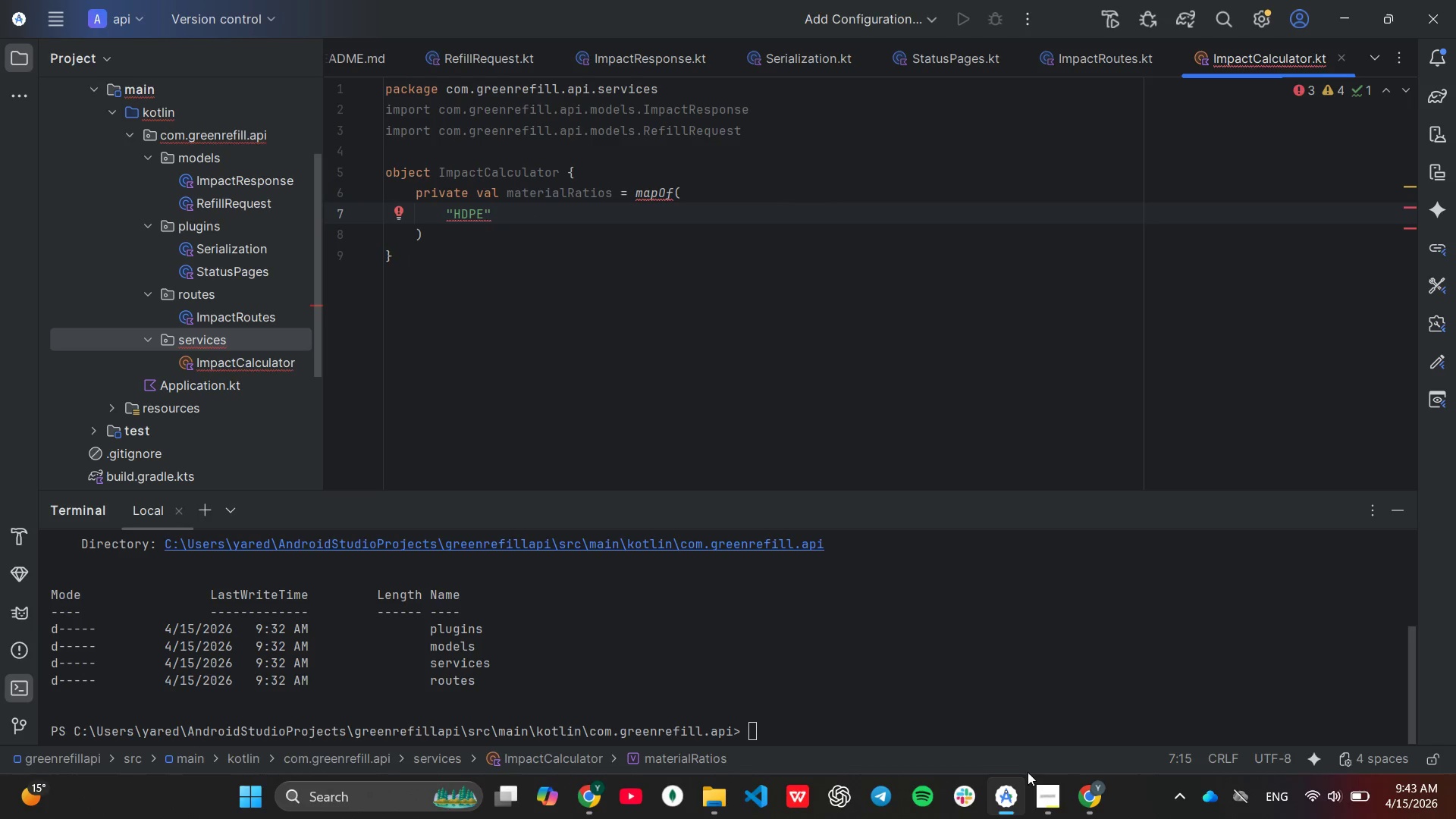 
left_click([1049, 802])